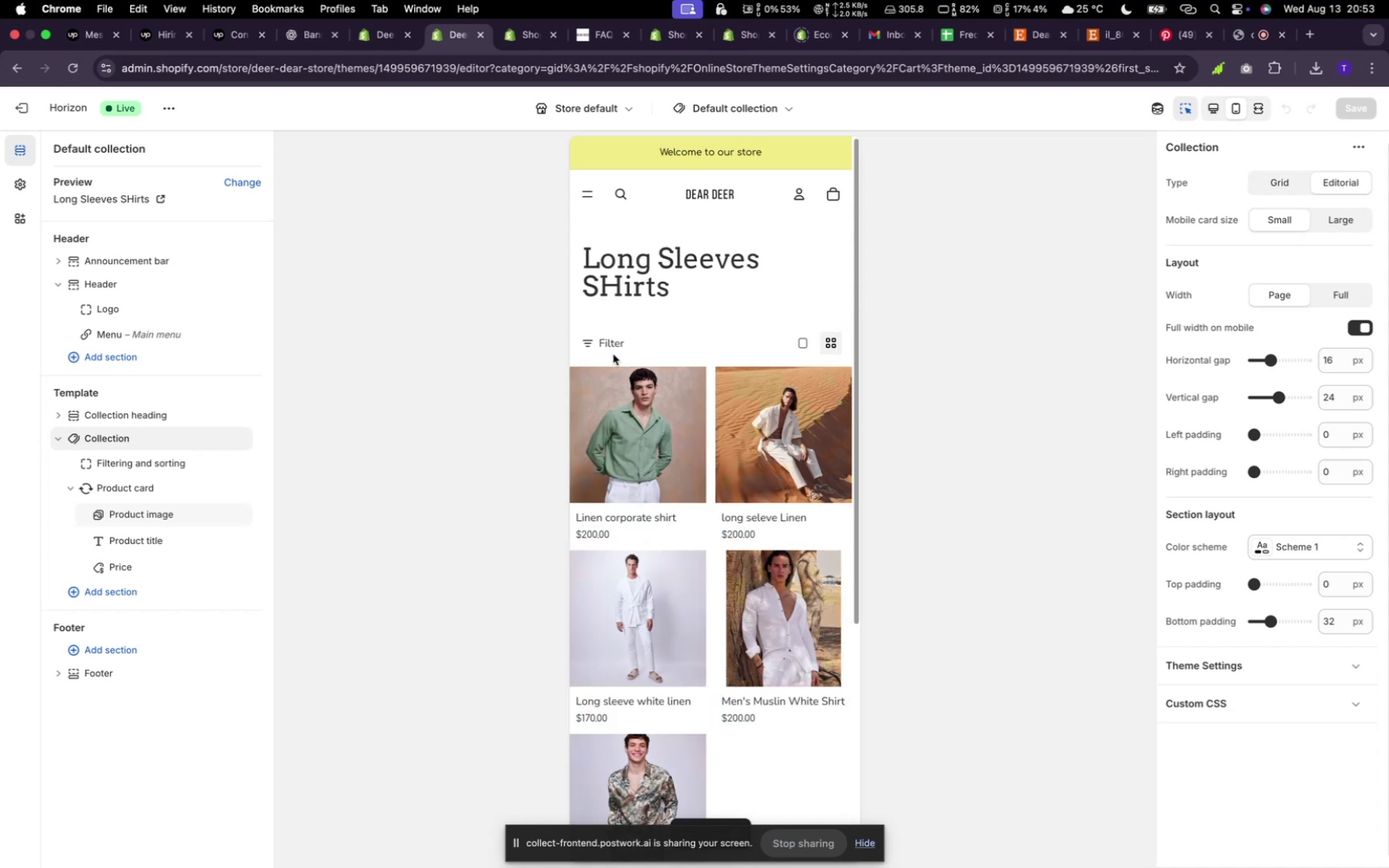 
left_click([829, 350])
 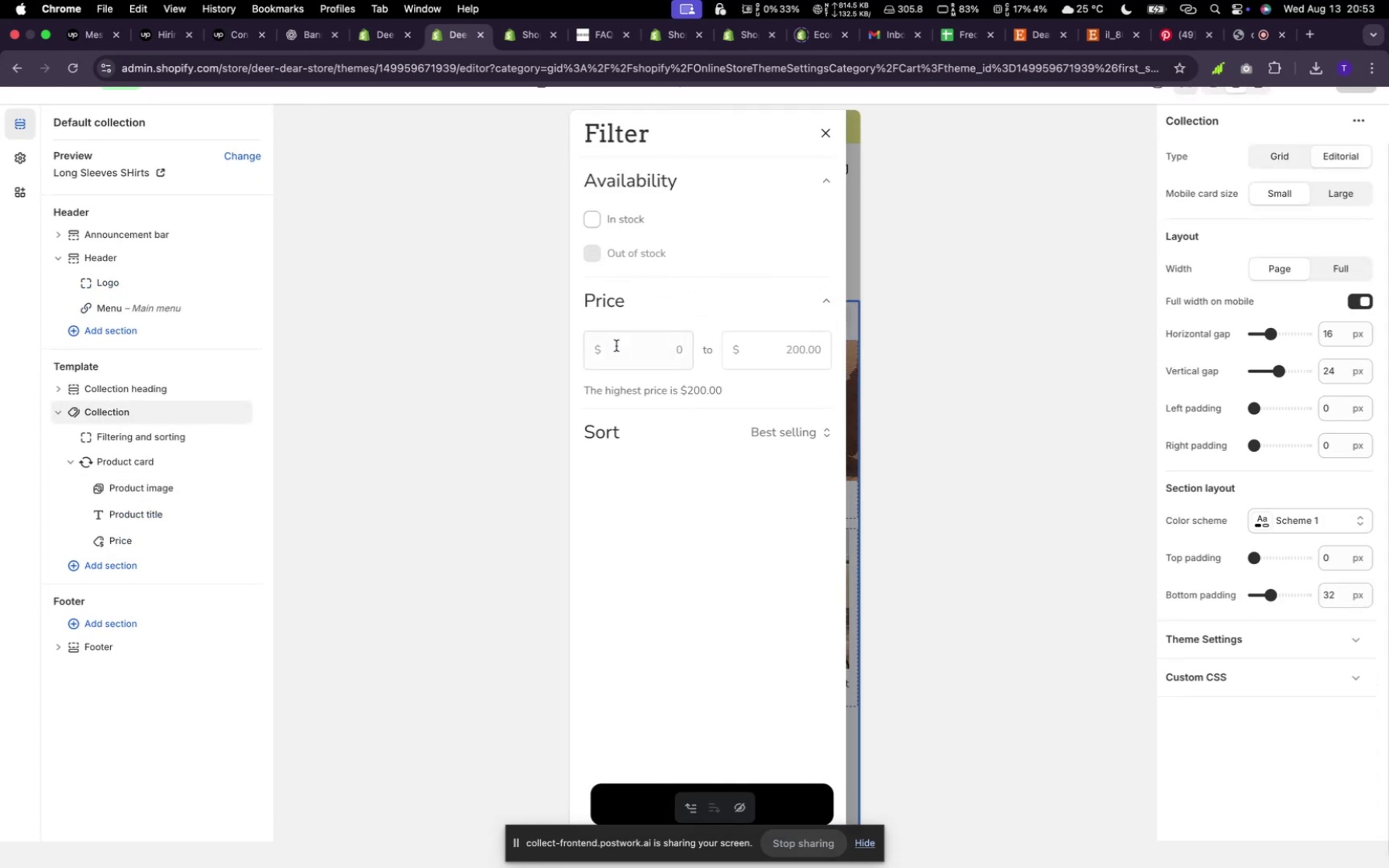 
left_click([613, 354])
 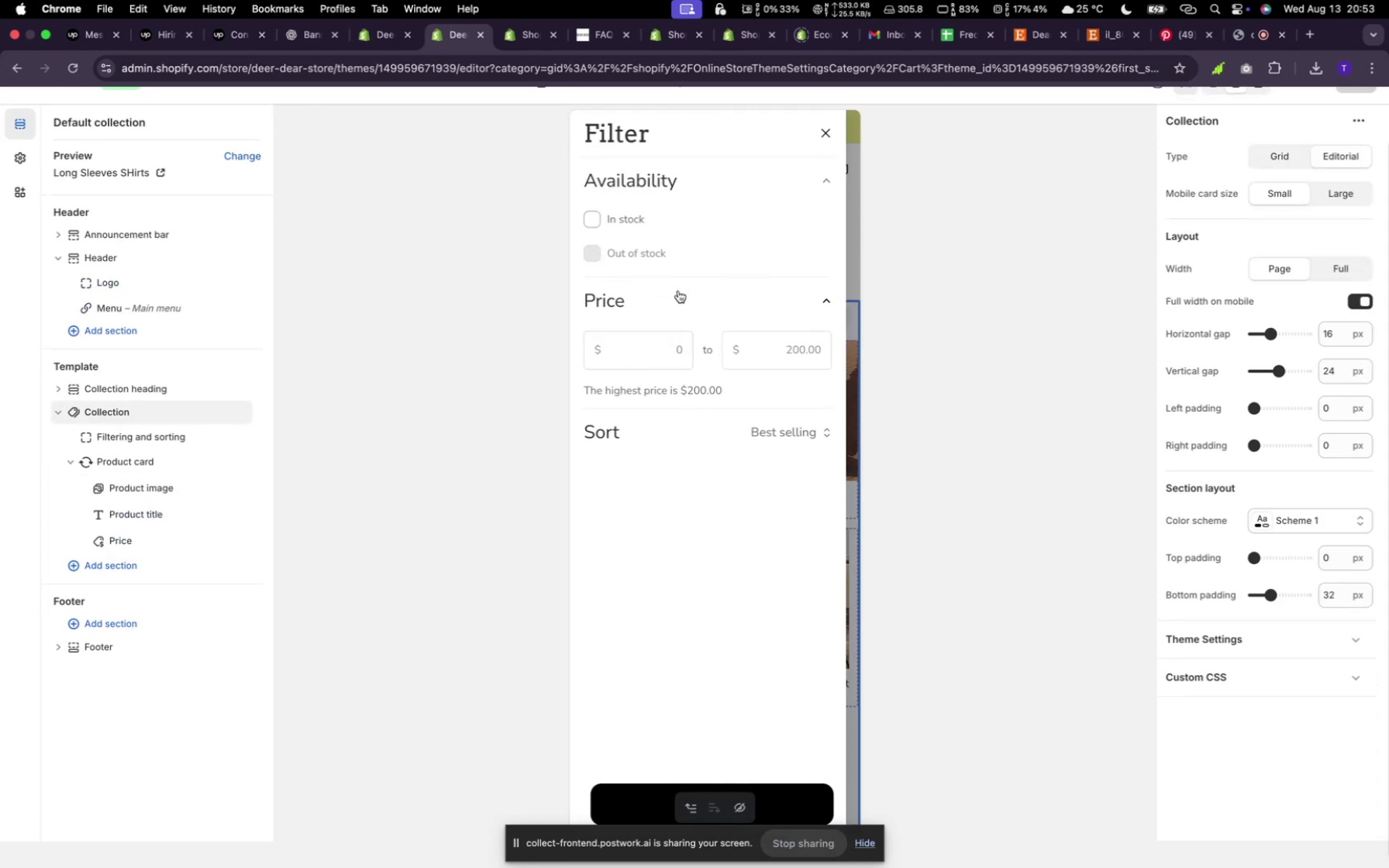 
left_click([616, 346])
 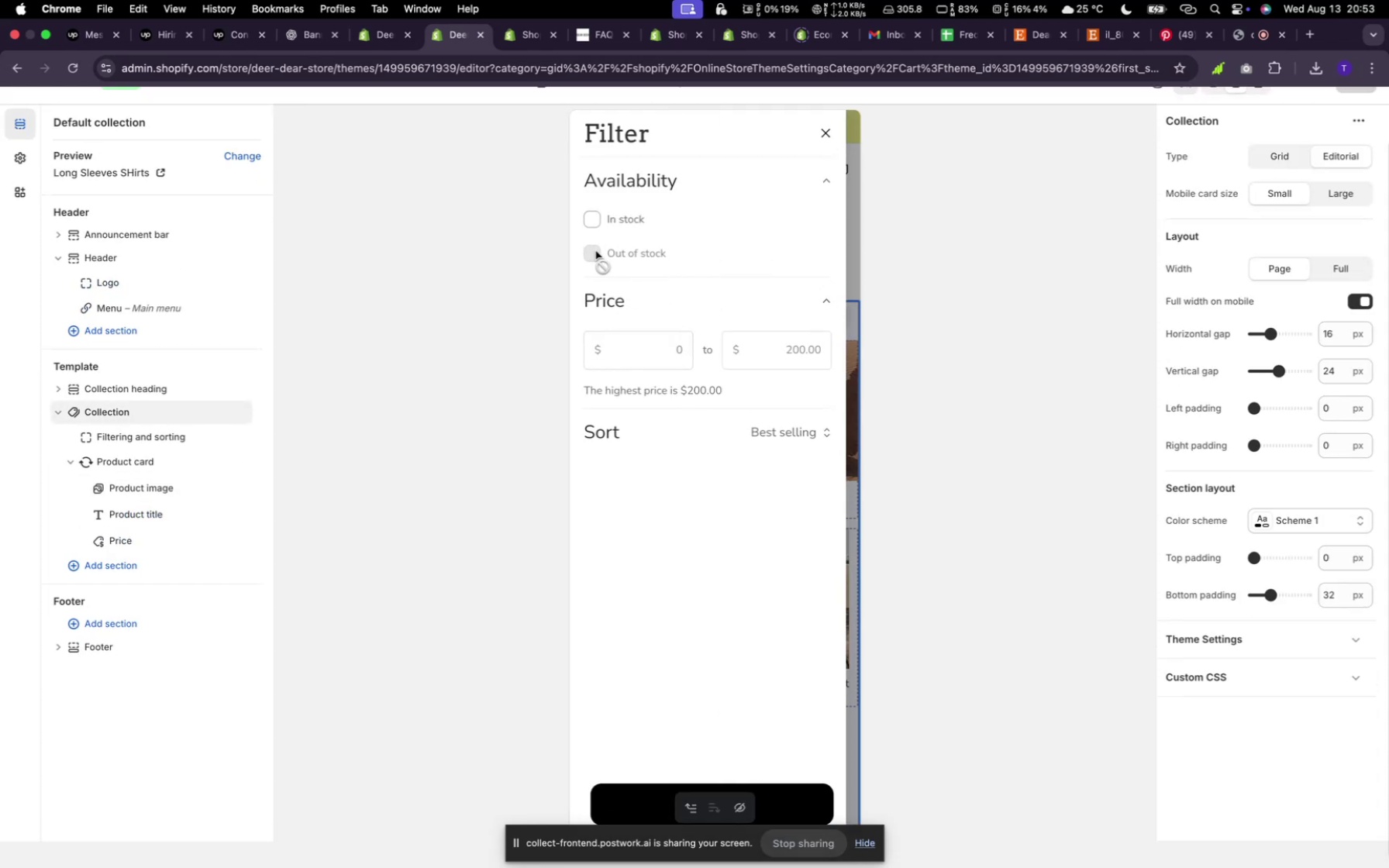 
wait(8.58)
 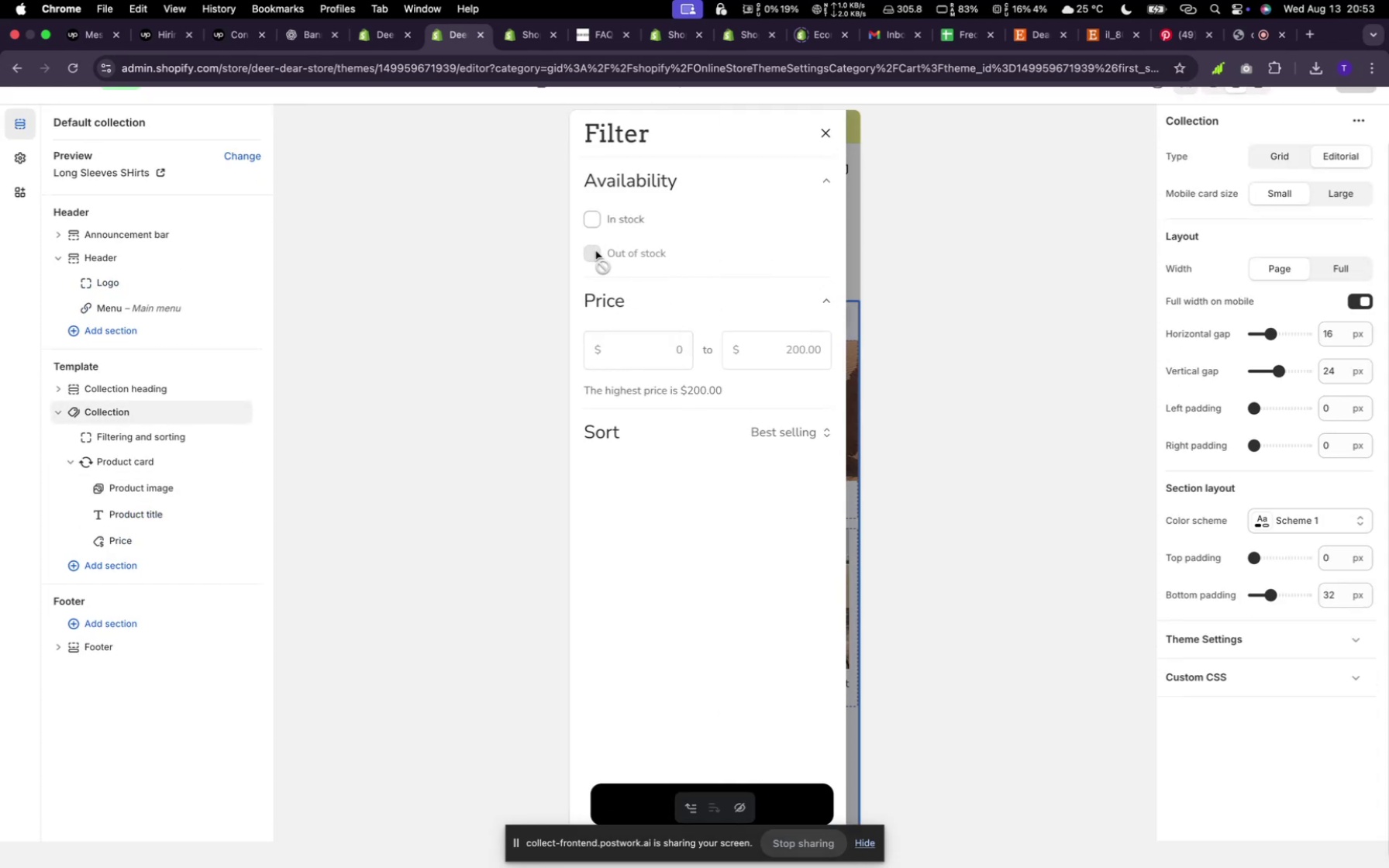 
left_click([808, 436])
 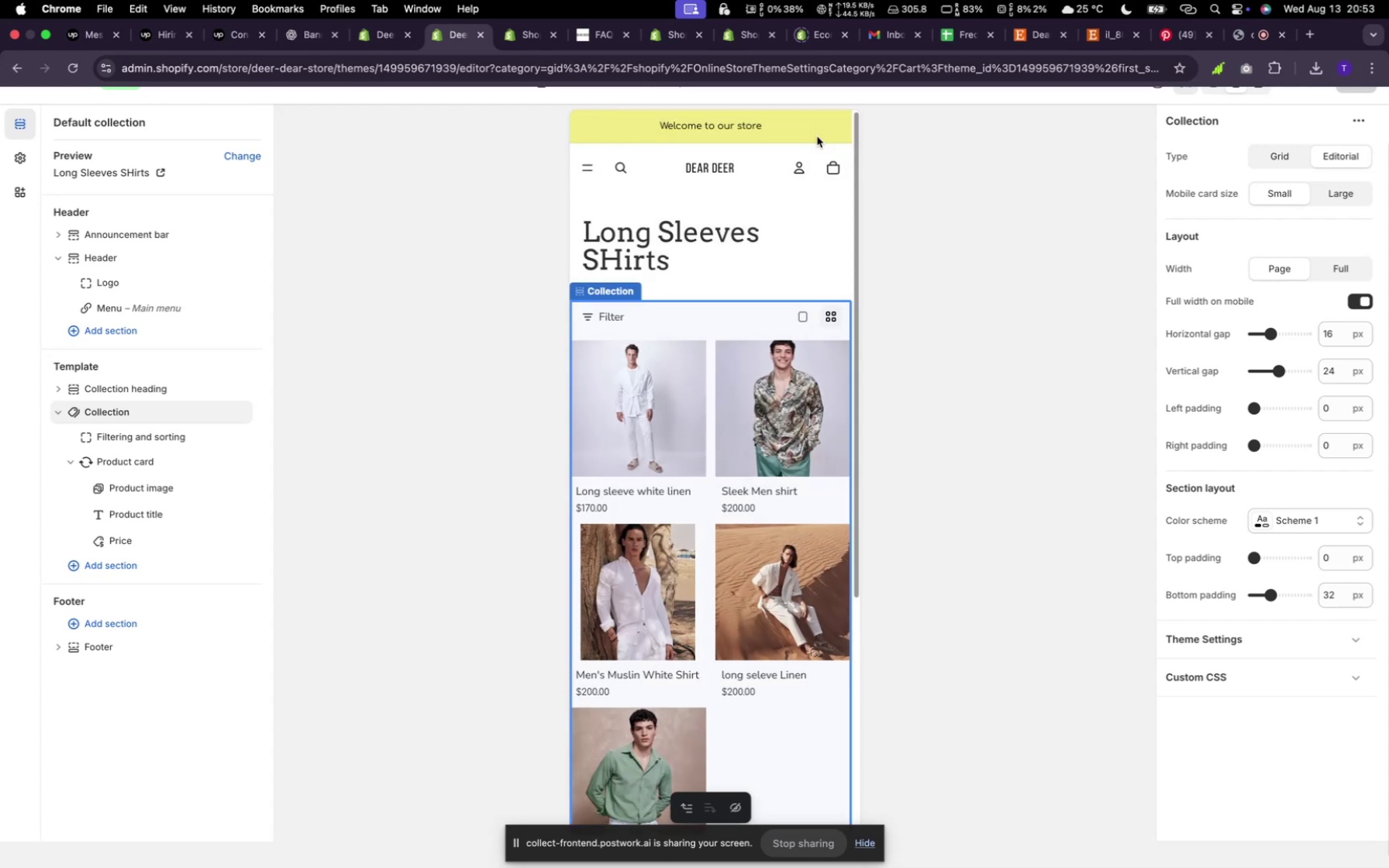 
left_click_drag(start_coordinate=[736, 494], to_coordinate=[730, 494])
 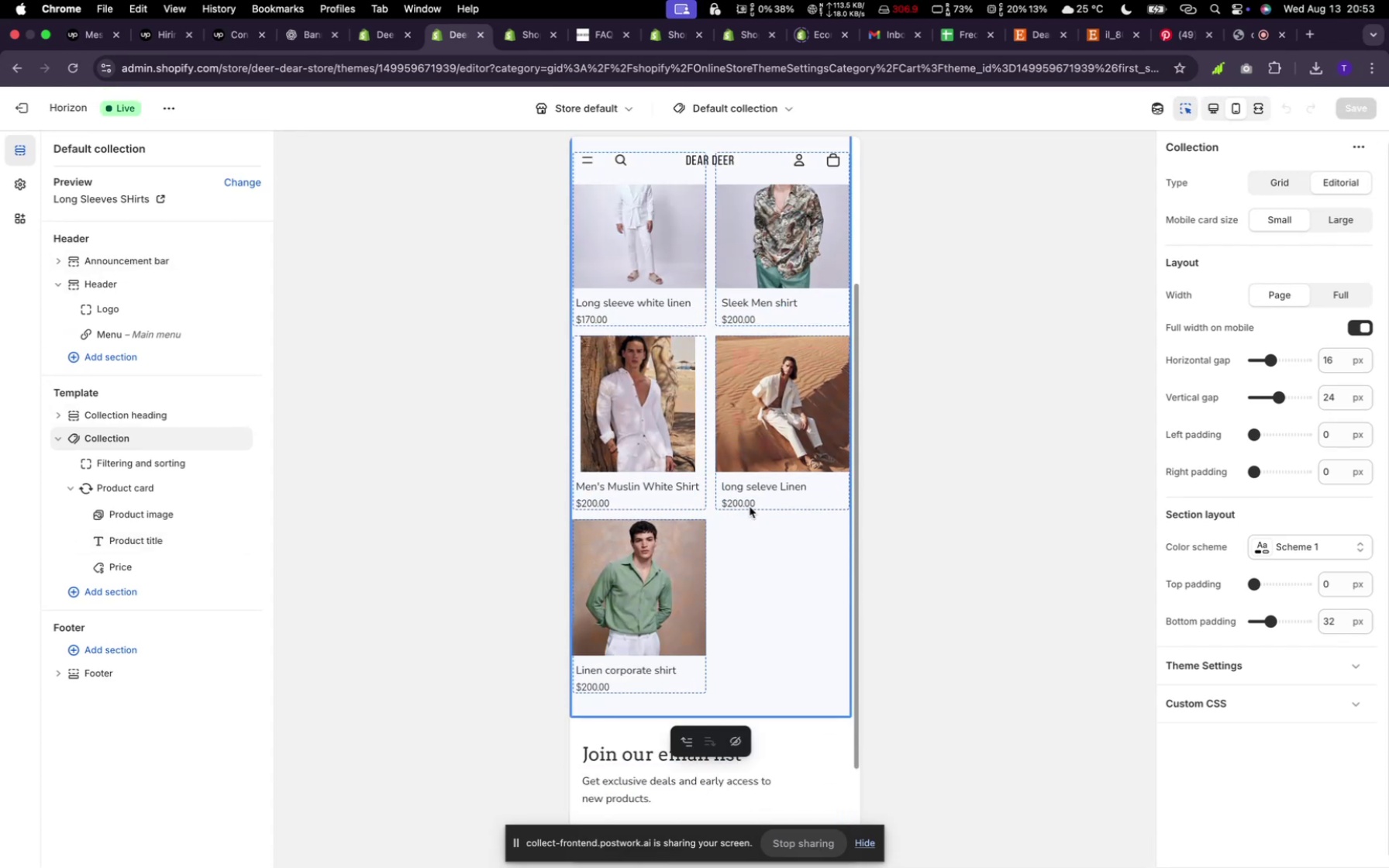 
left_click([817, 136])
 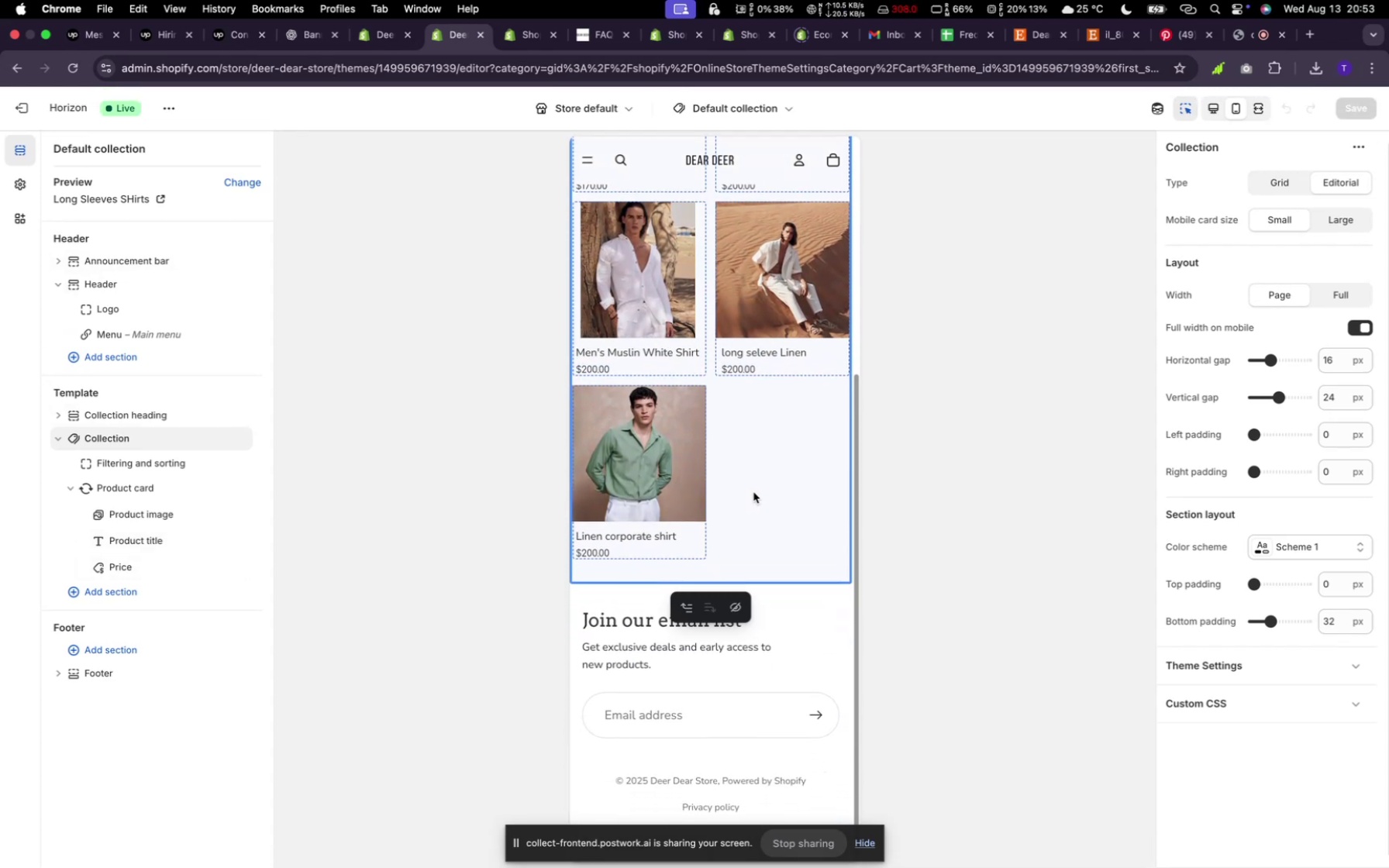 
scroll: coordinate [753, 493], scroll_direction: down, amount: 15.0
 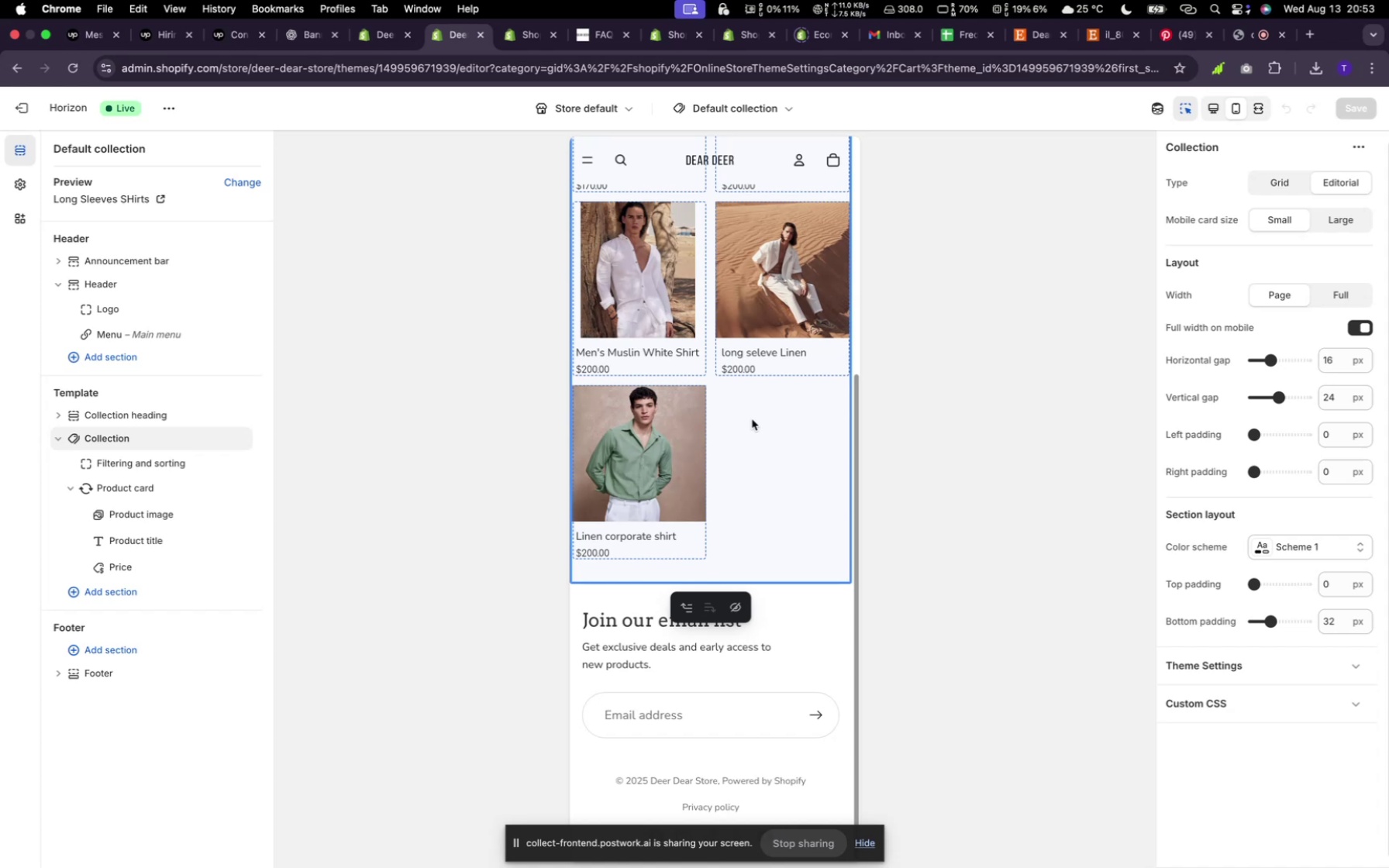 
wait(8.82)
 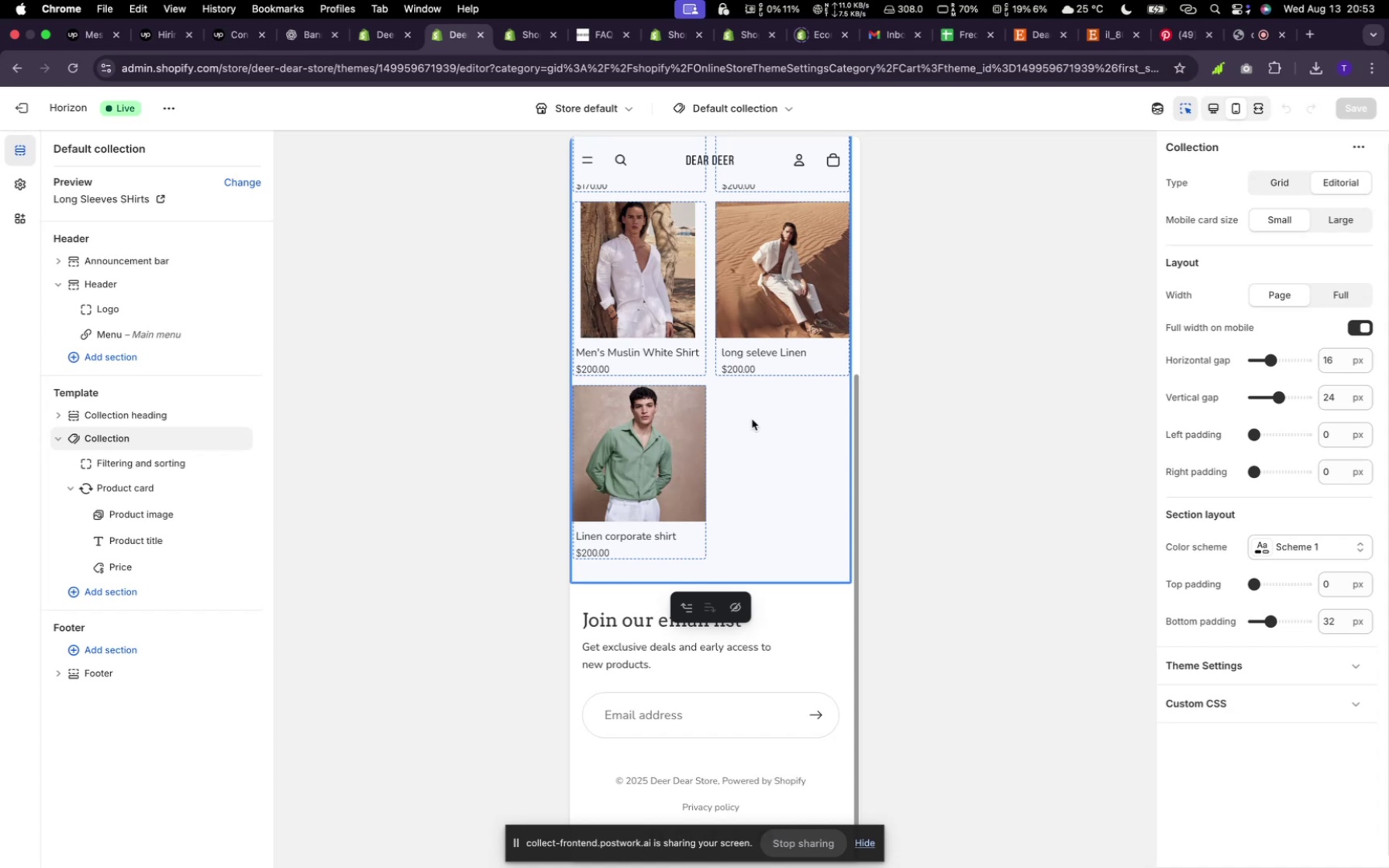 
scroll: coordinate [648, 418], scroll_direction: up, amount: 27.0
 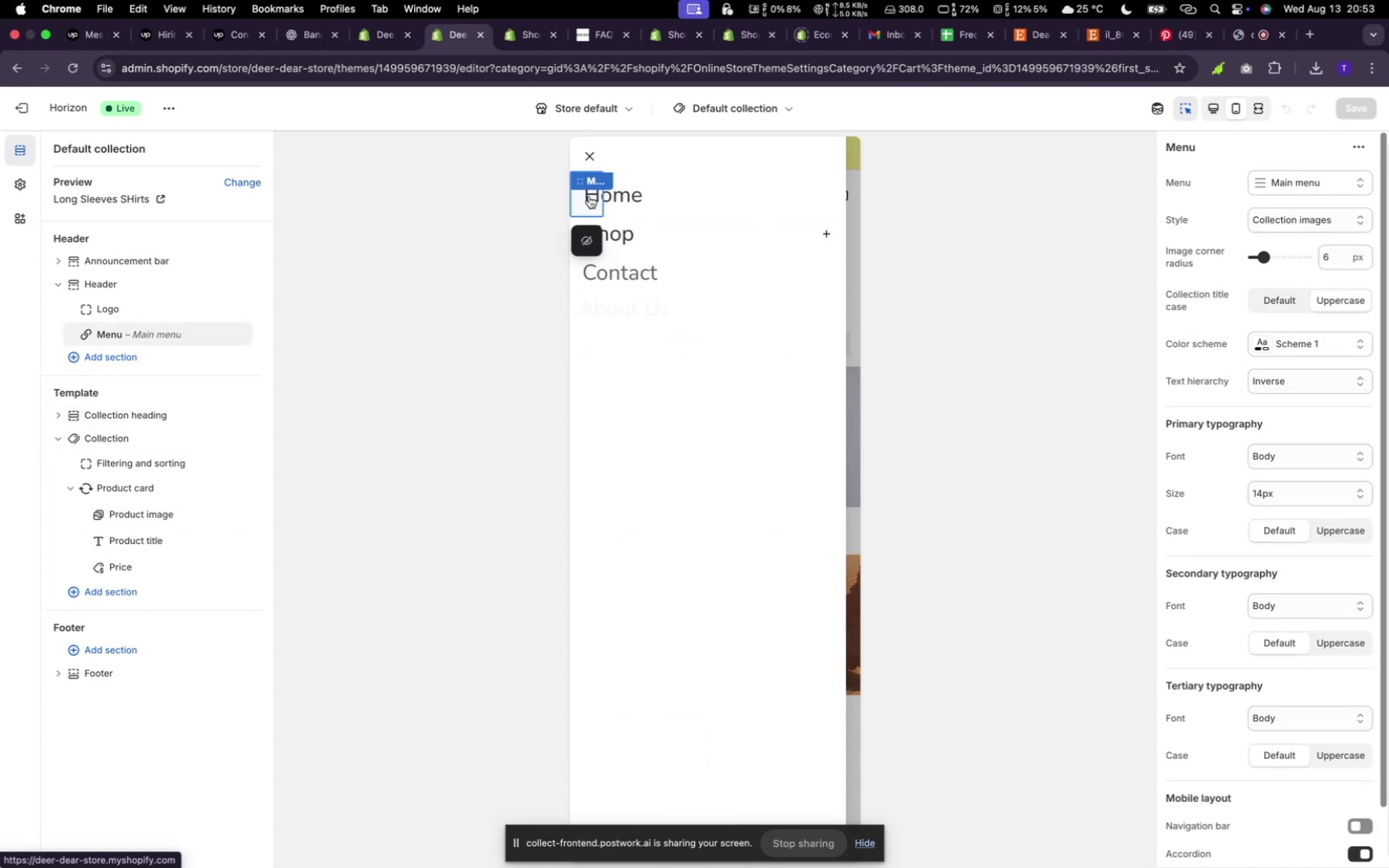 
left_click([586, 197])
 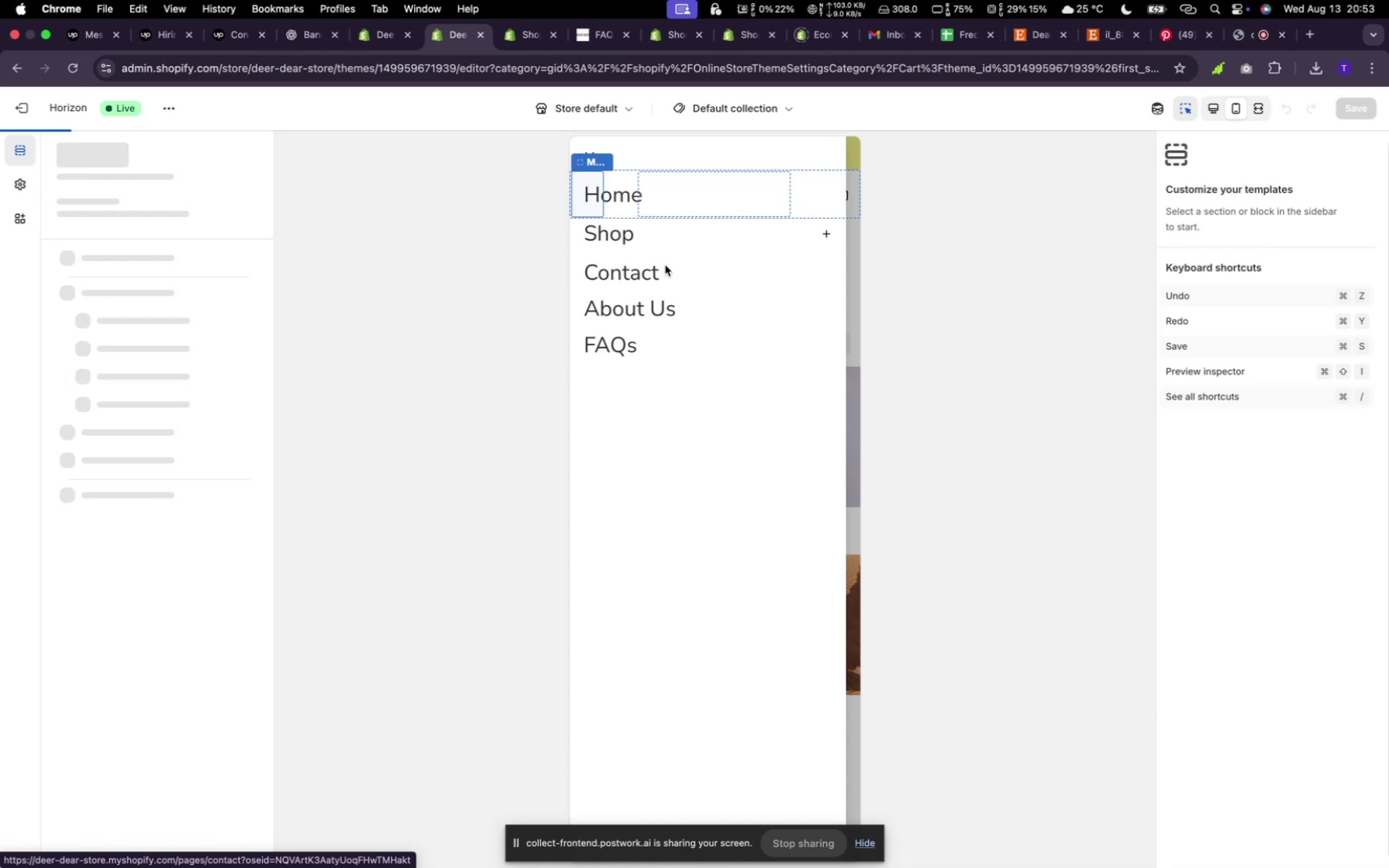 
left_click([589, 196])
 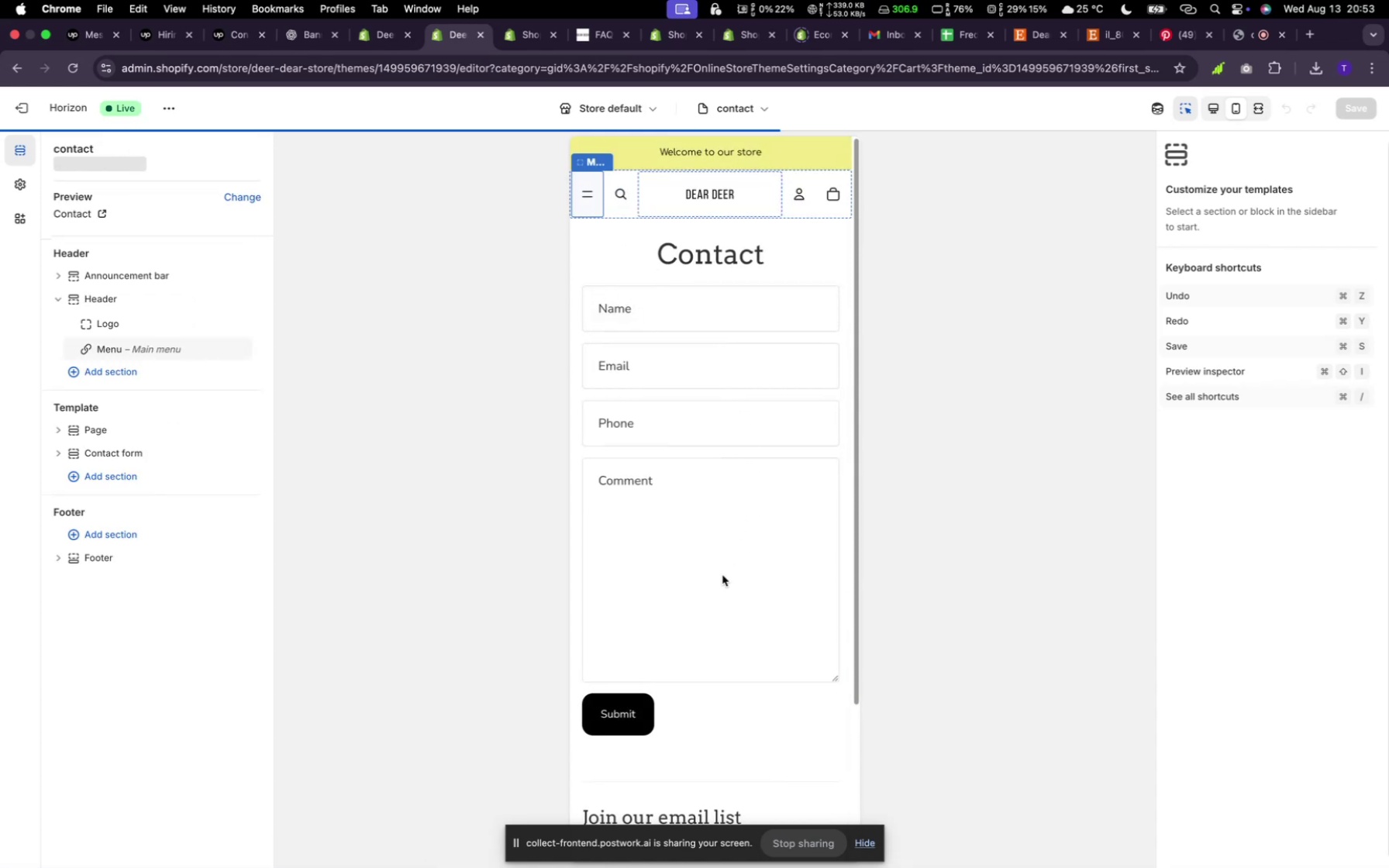 
left_click([665, 275])
 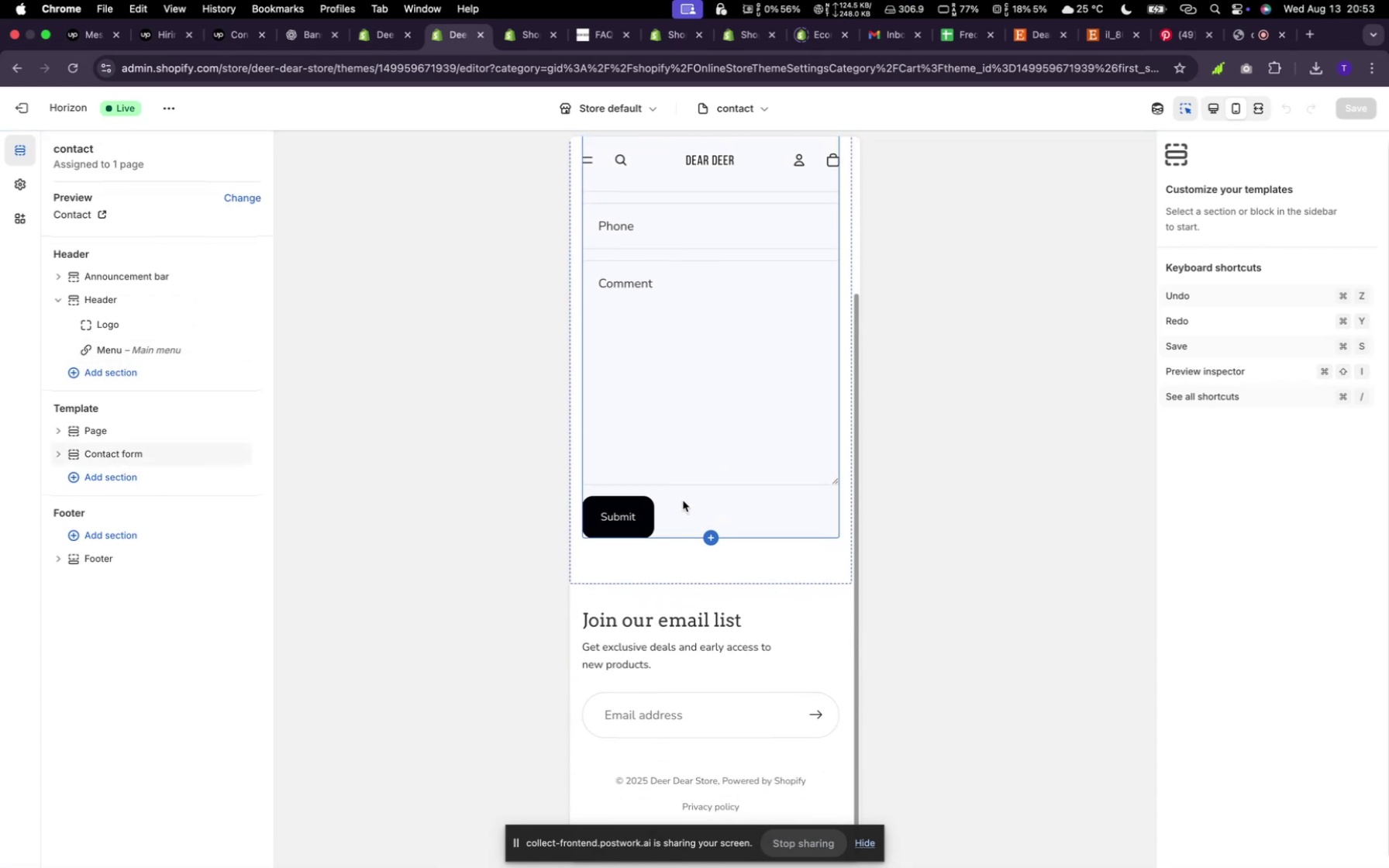 
scroll: coordinate [683, 501], scroll_direction: down, amount: 21.0
 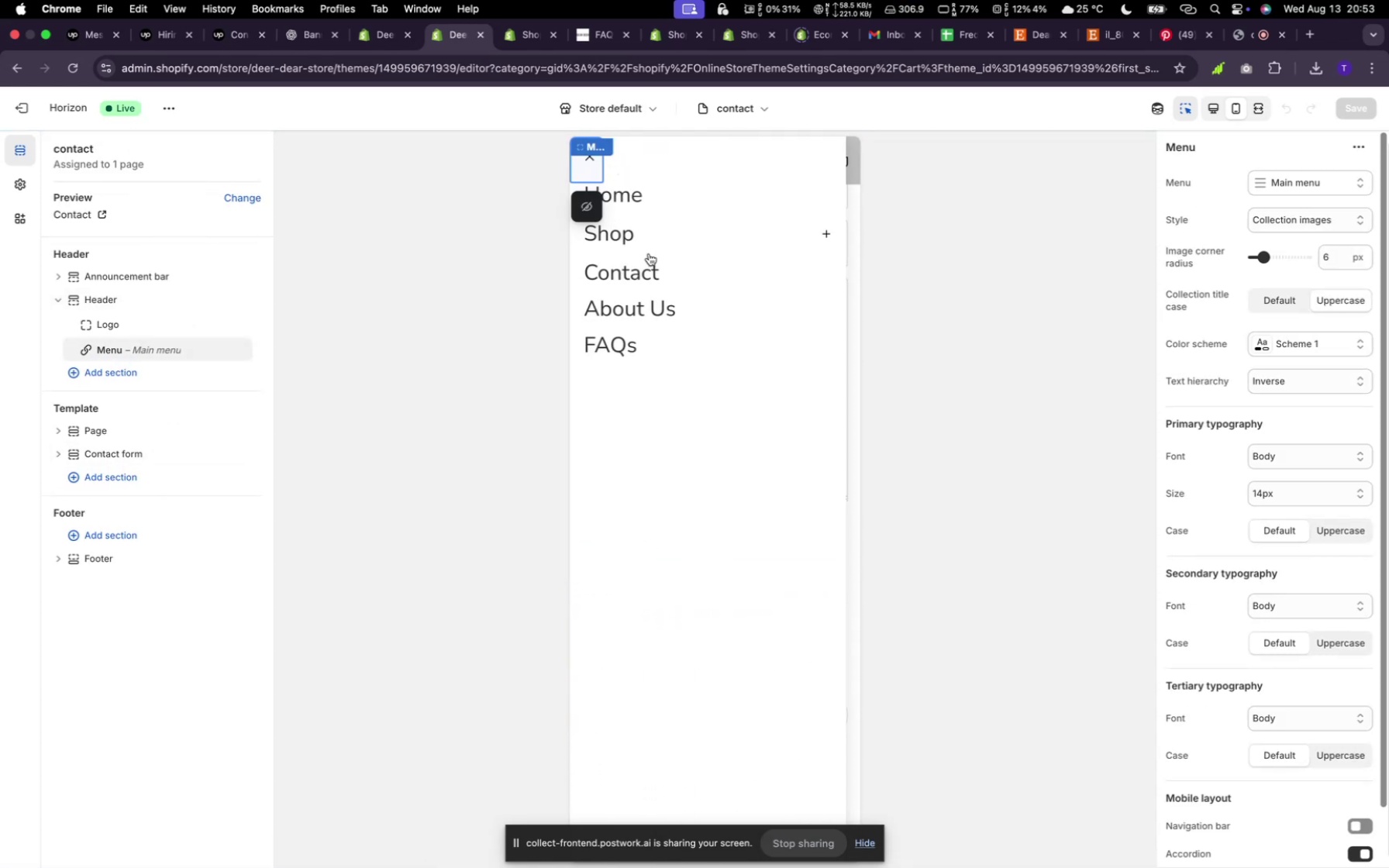 
left_click([595, 159])
 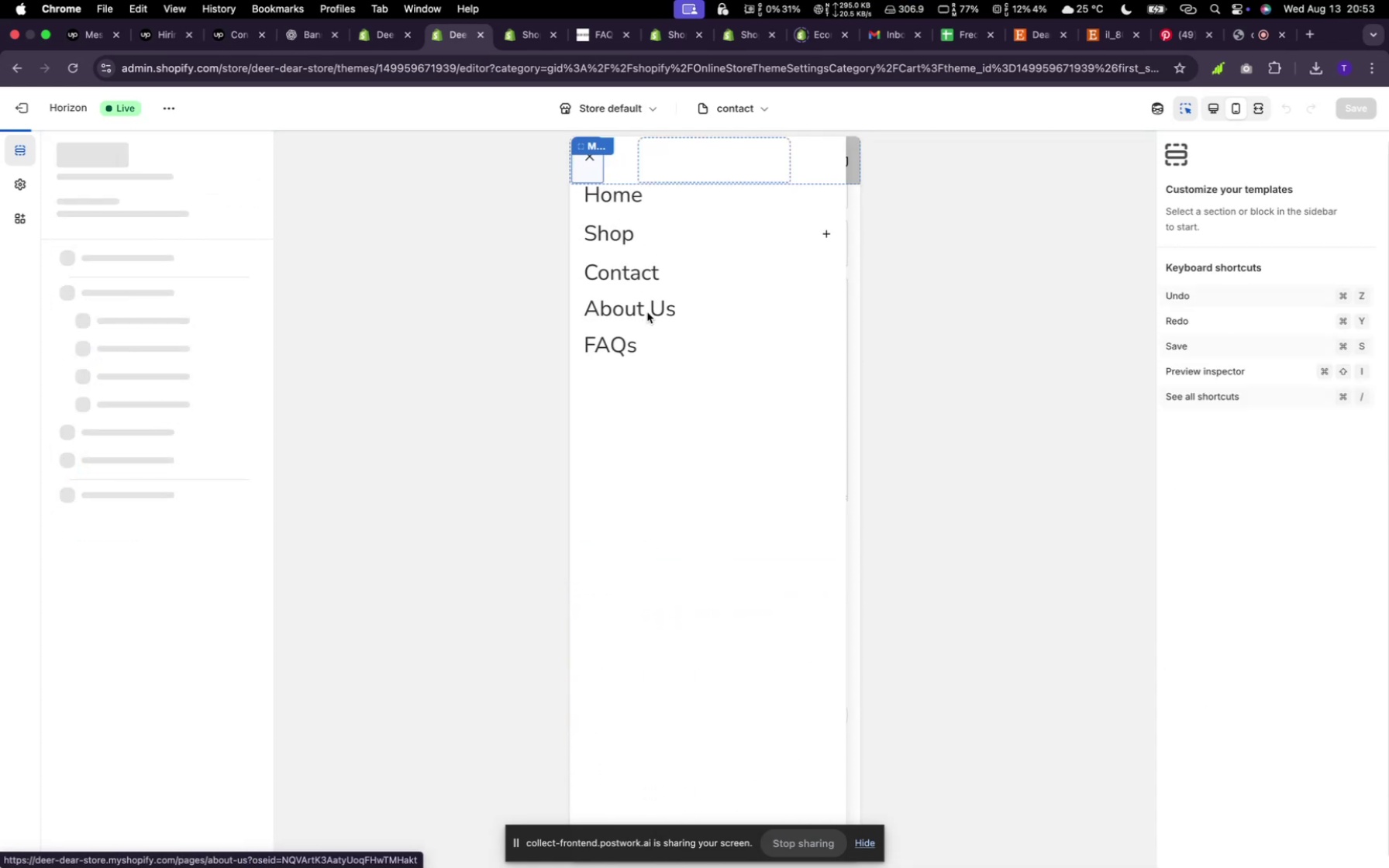 
left_click([595, 159])
 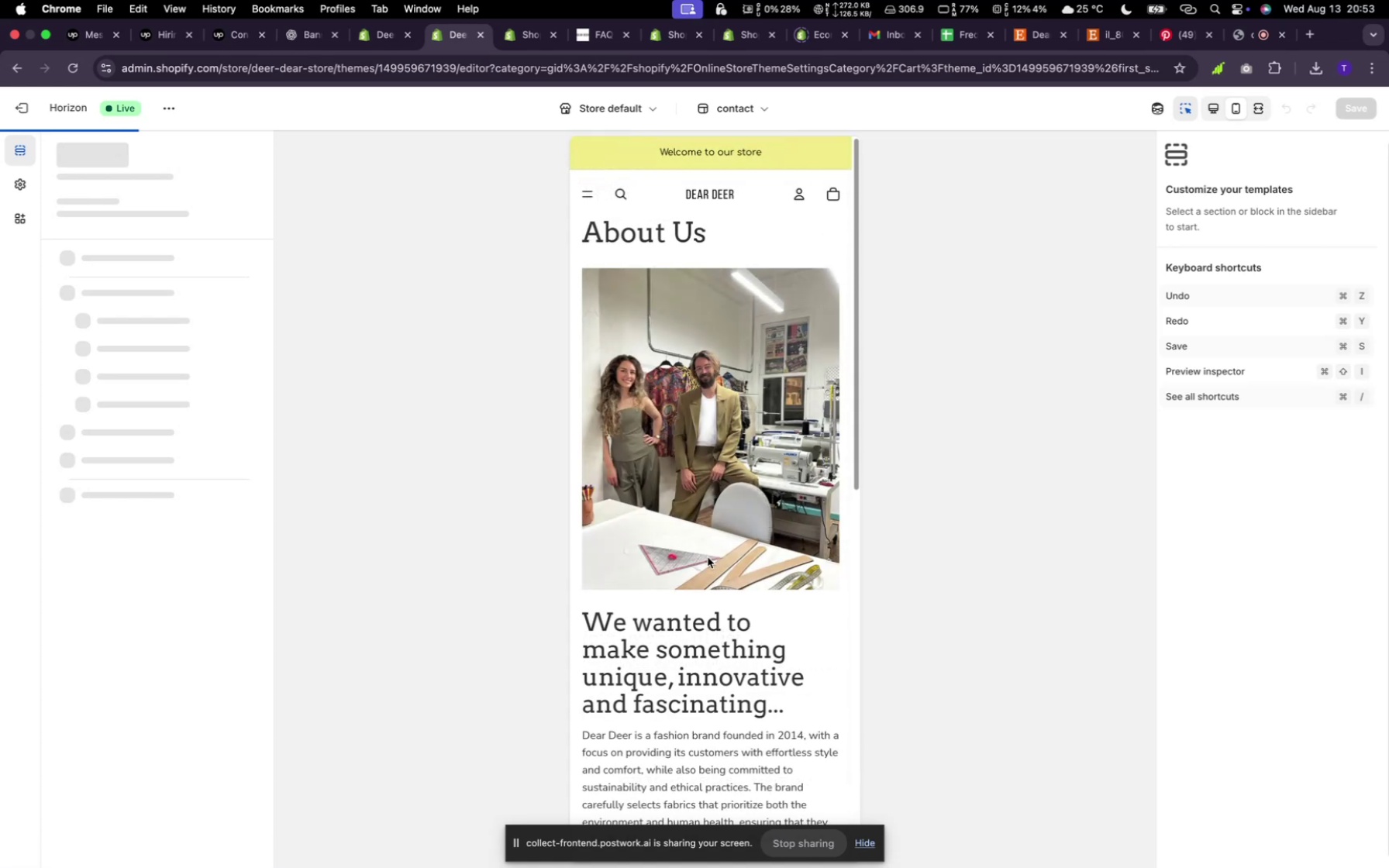 
left_click([647, 313])
 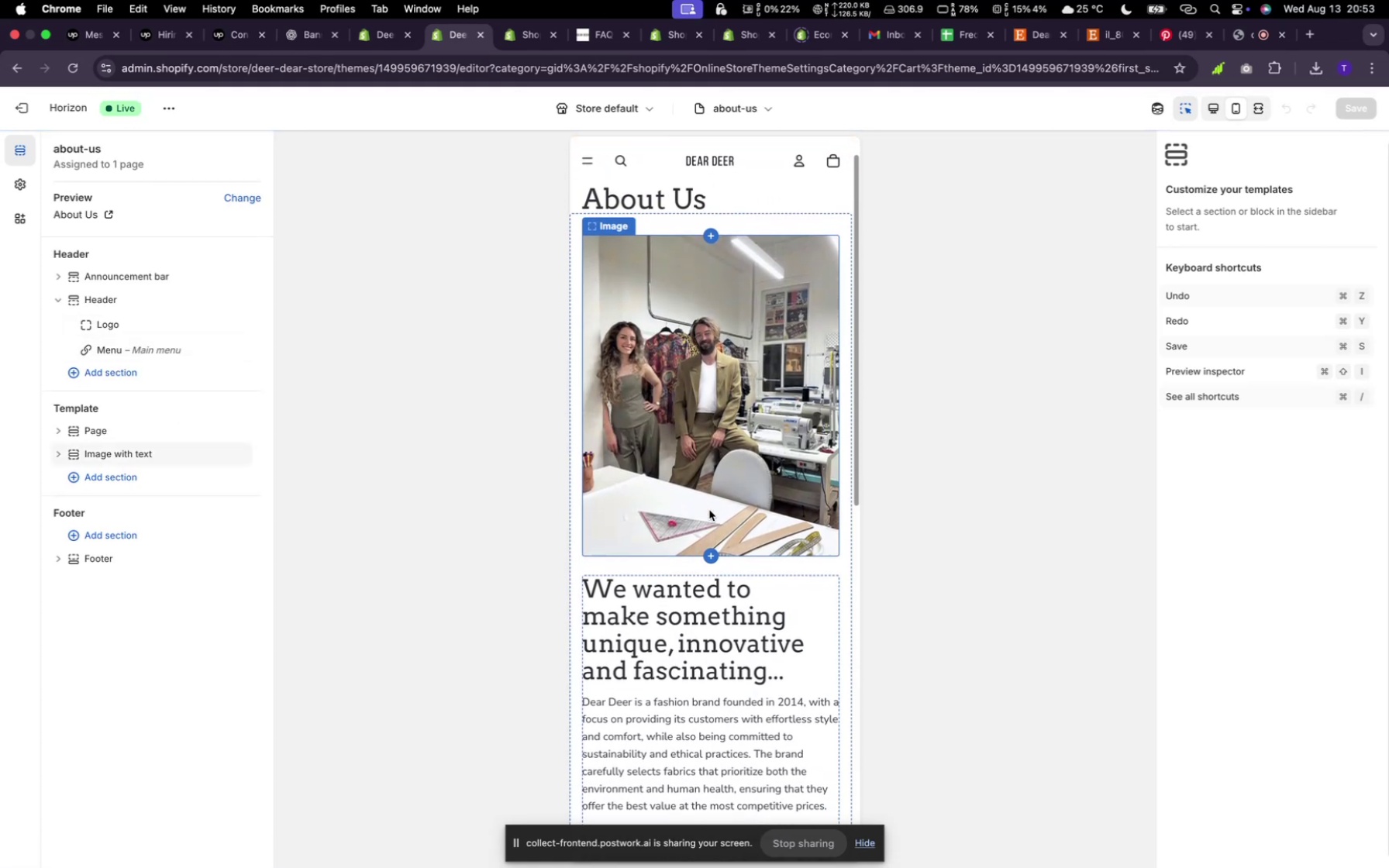 
wait(7.04)
 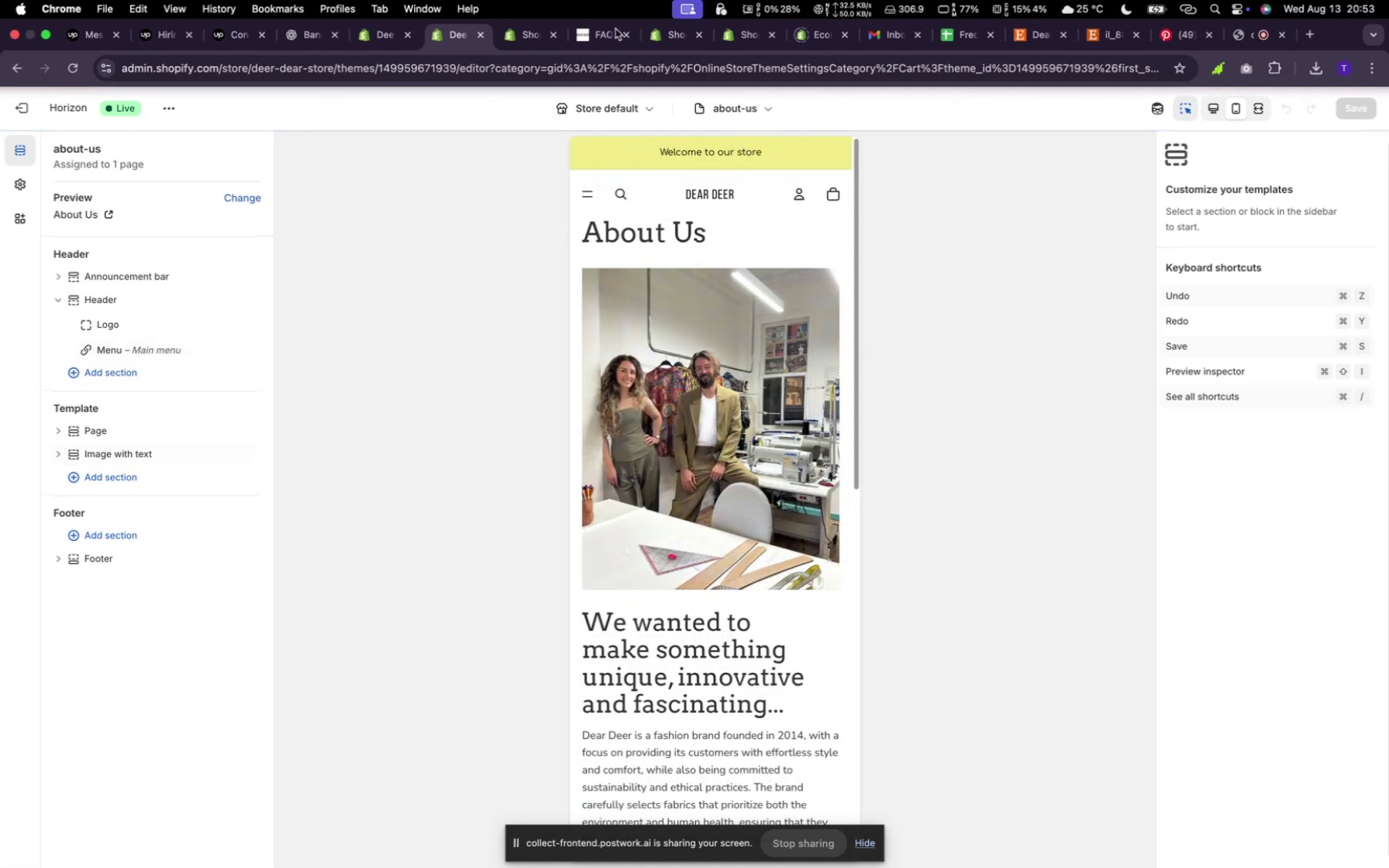 
scroll: coordinate [710, 509], scroll_direction: down, amount: 24.0
 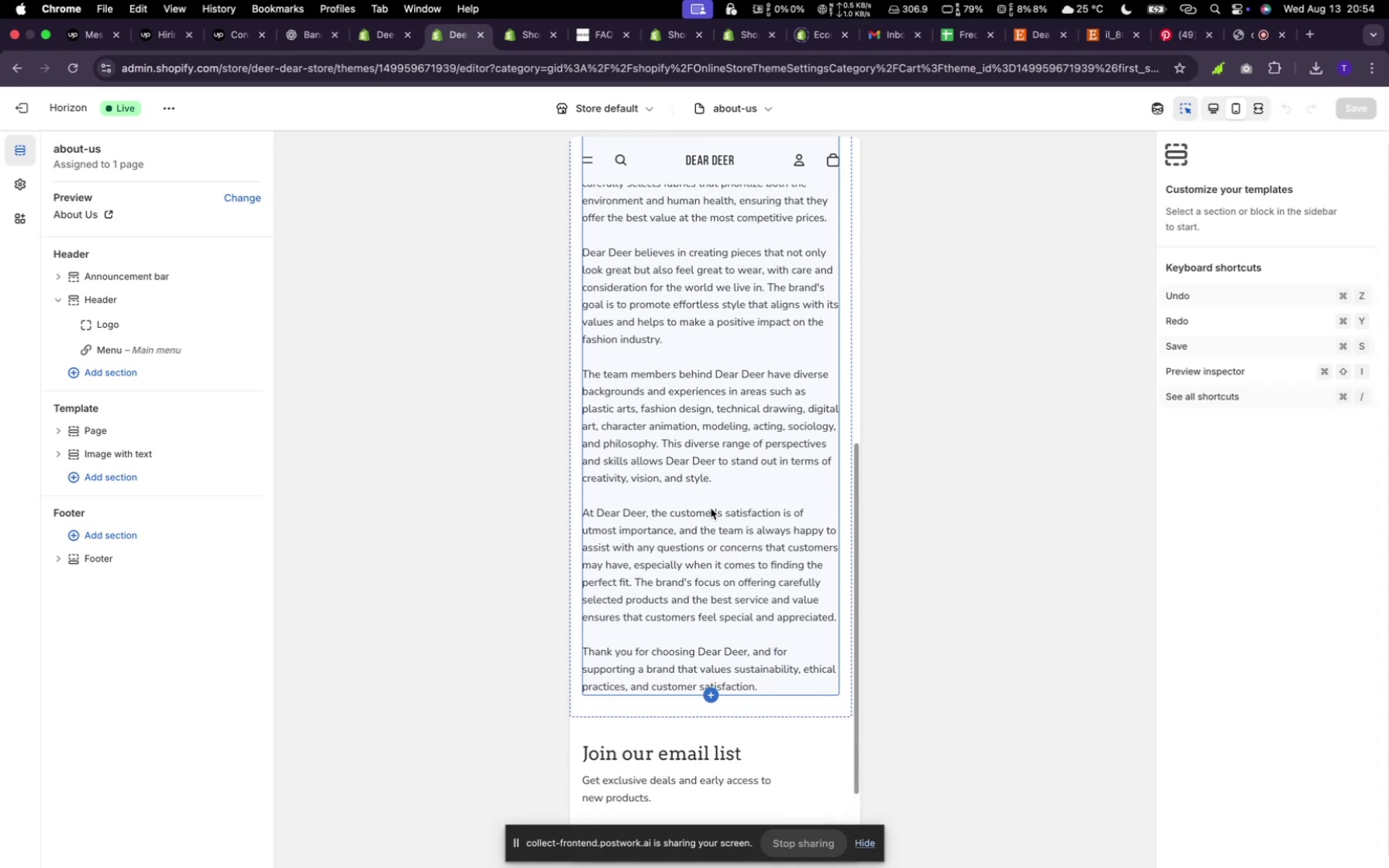 
scroll: coordinate [711, 508], scroll_direction: up, amount: 30.0
 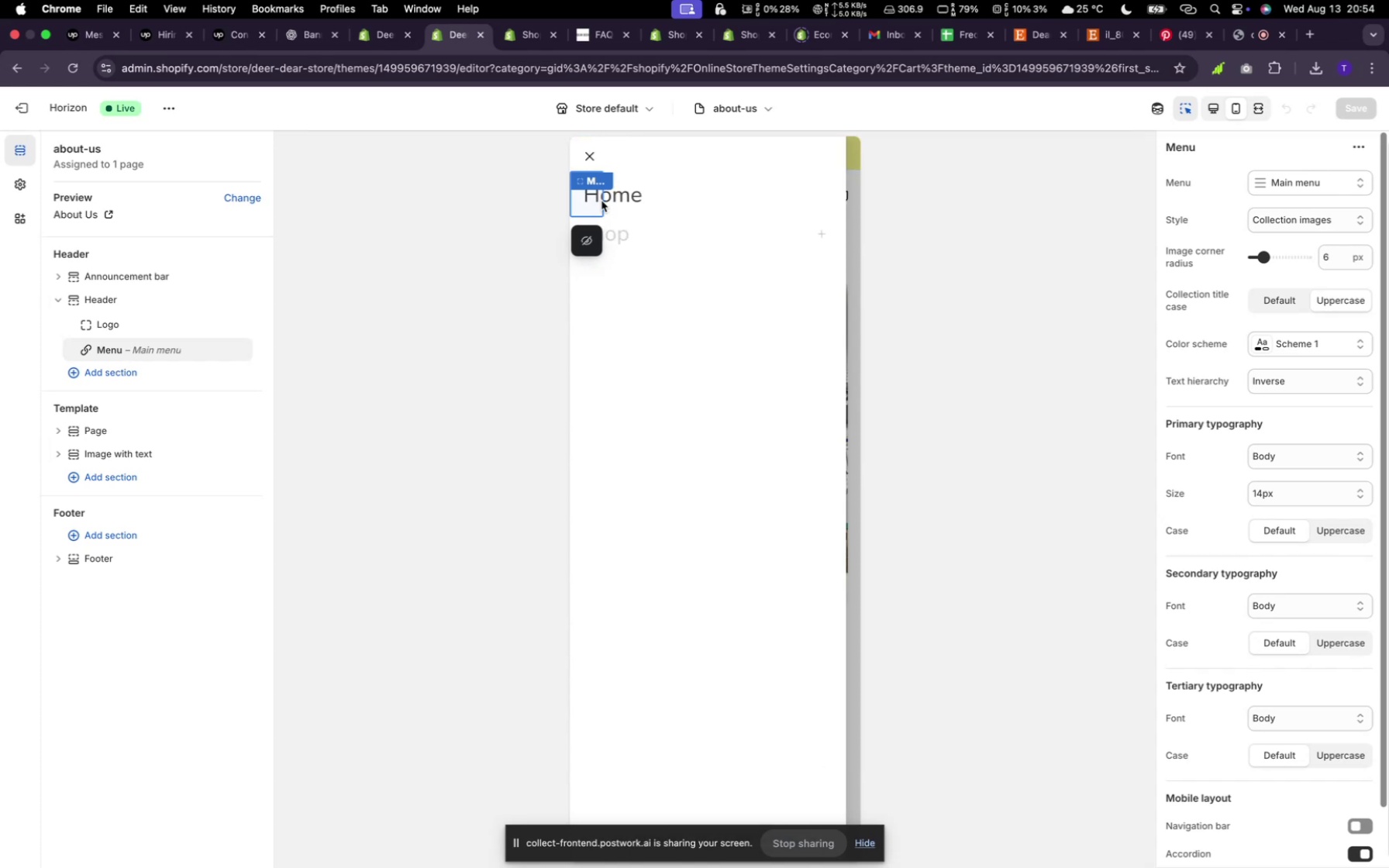 
left_click([601, 201])
 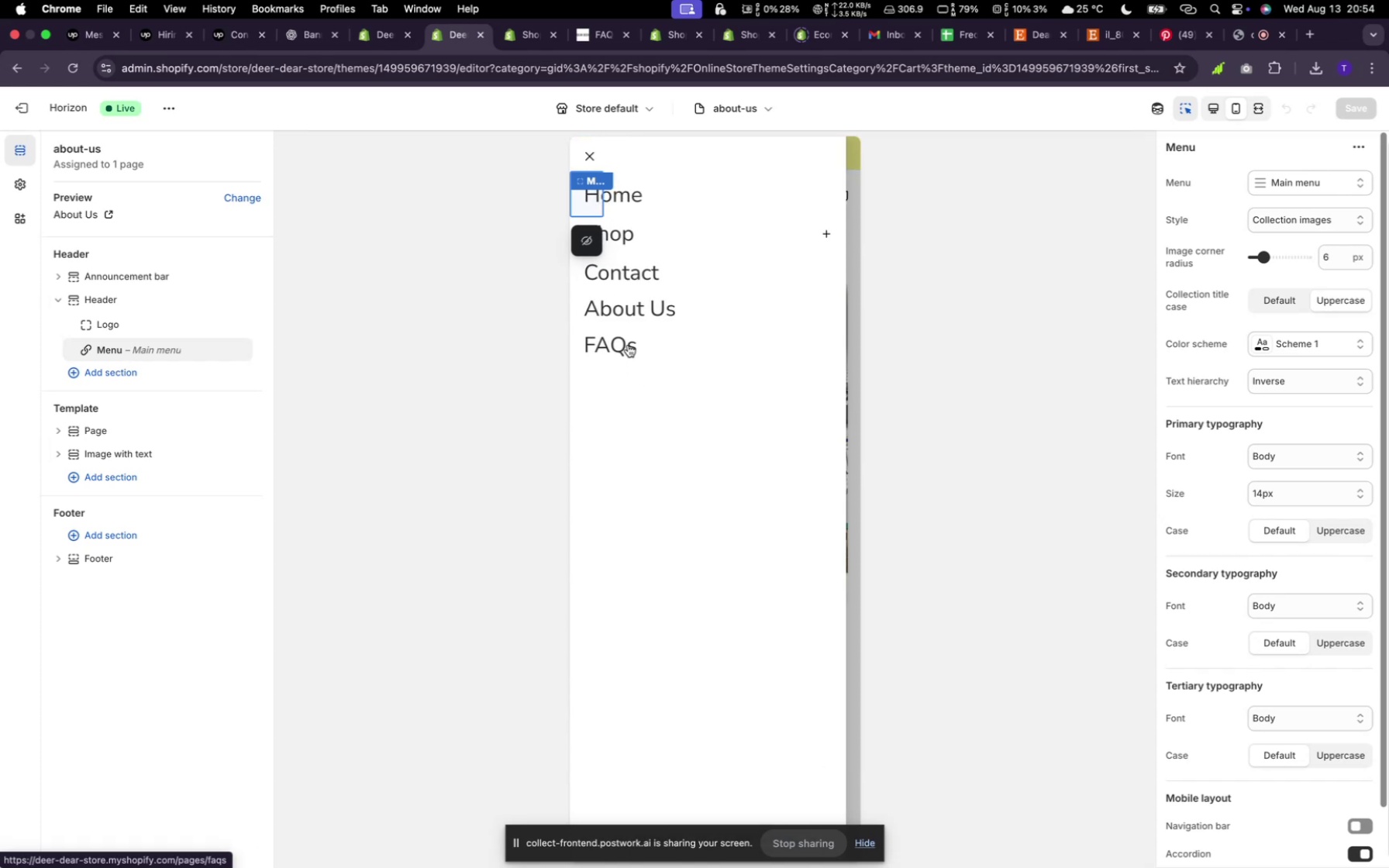 
left_click([601, 201])
 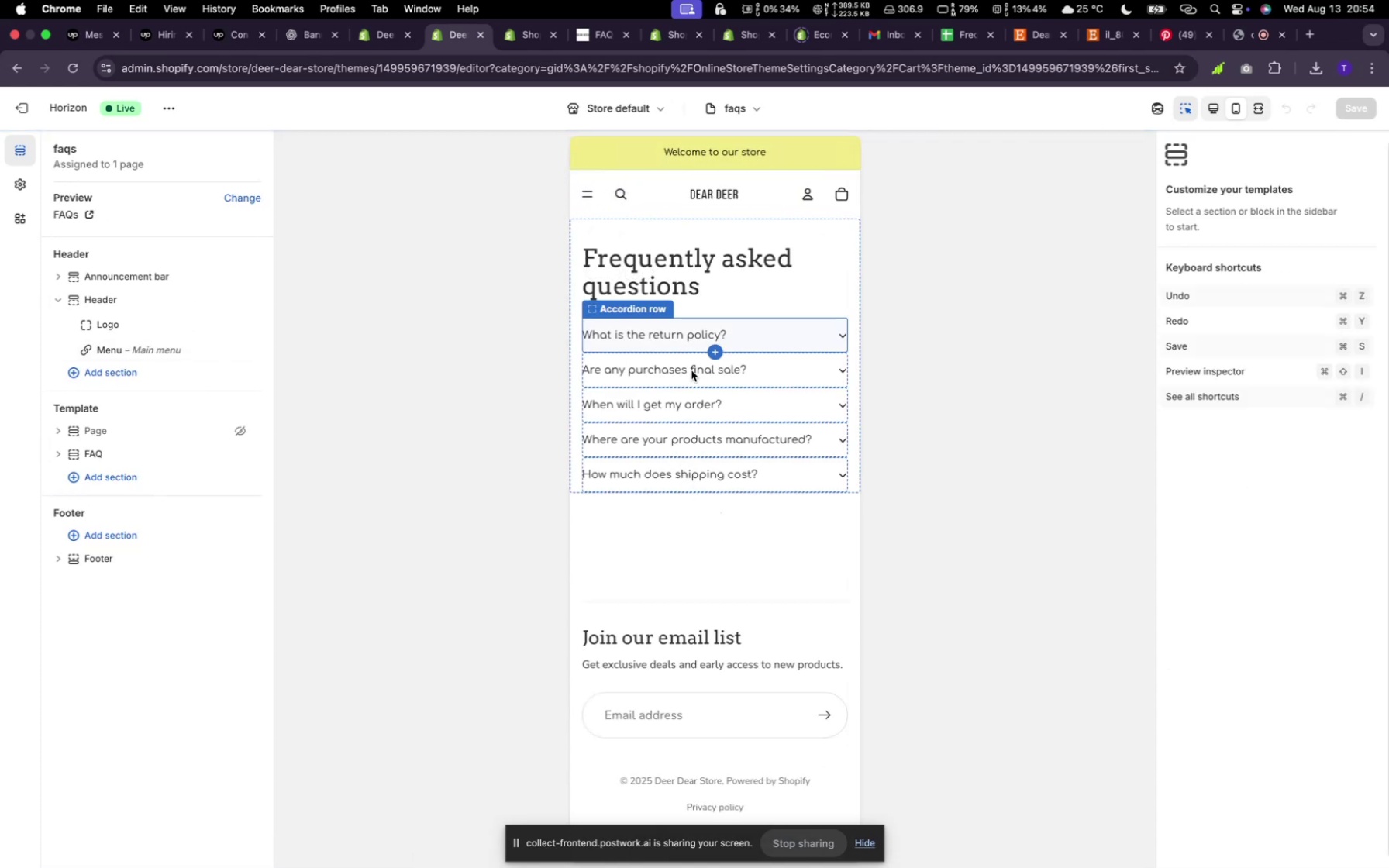 
wait(9.38)
 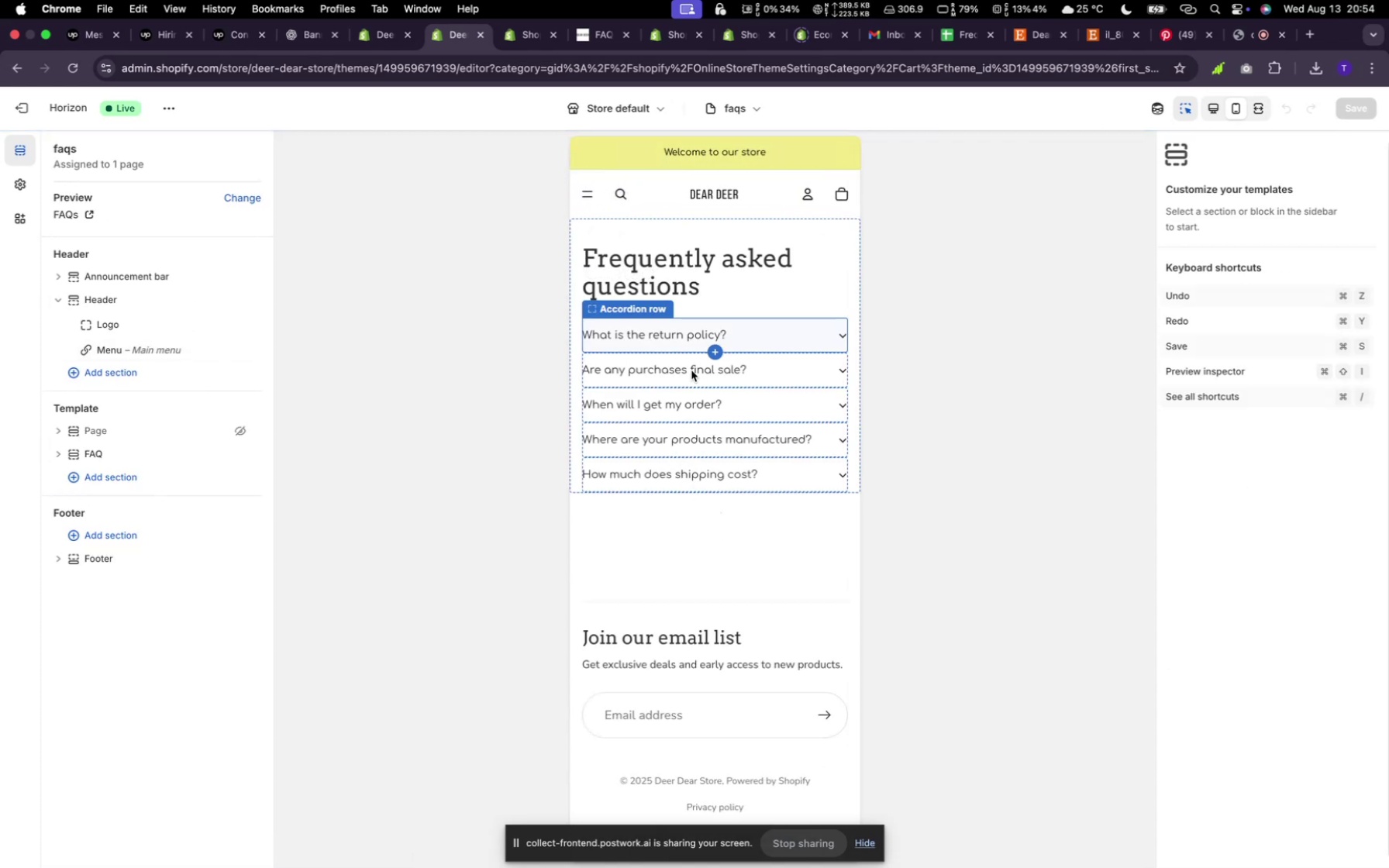 
left_click([372, 40])
 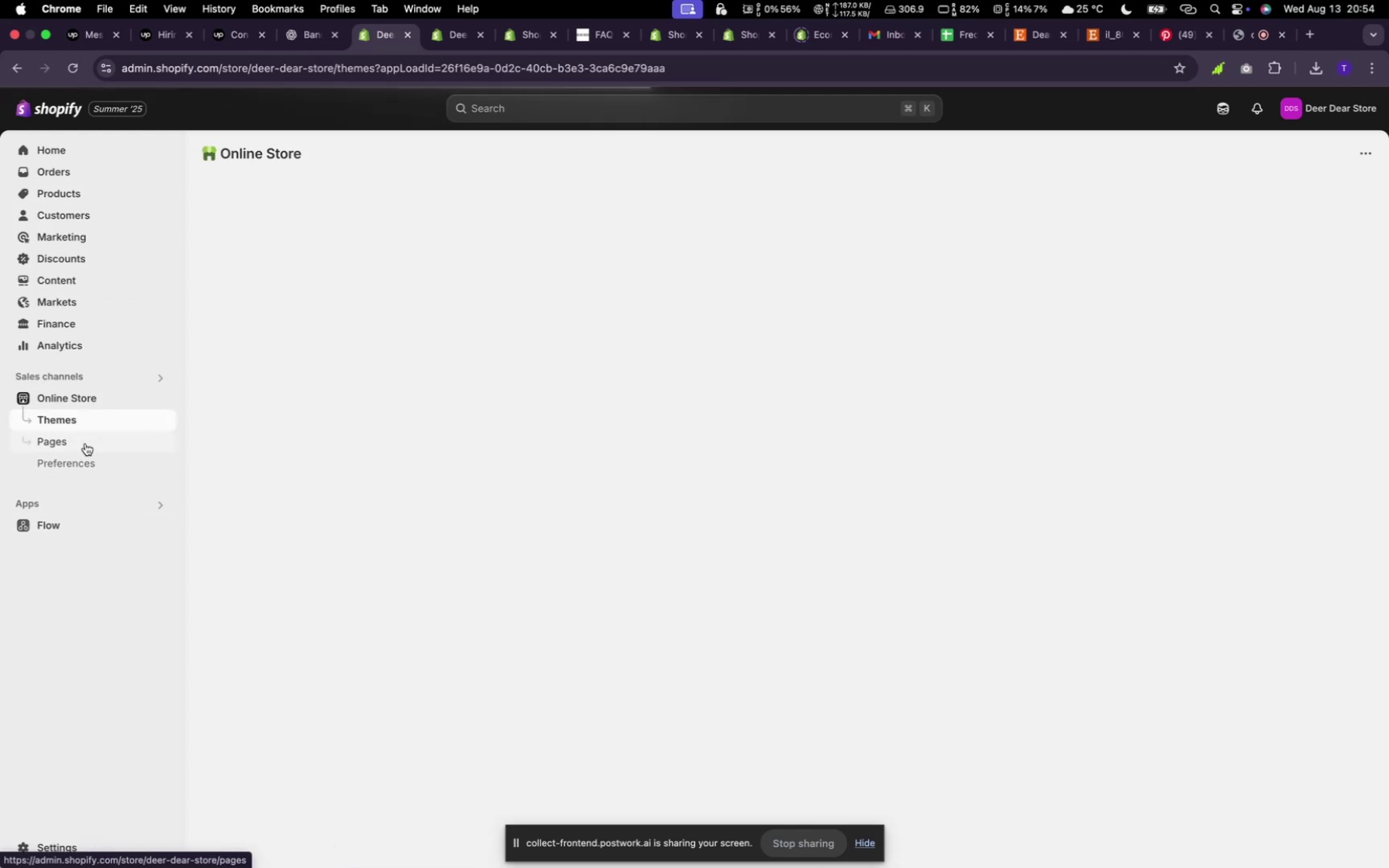 
left_click([68, 514])
 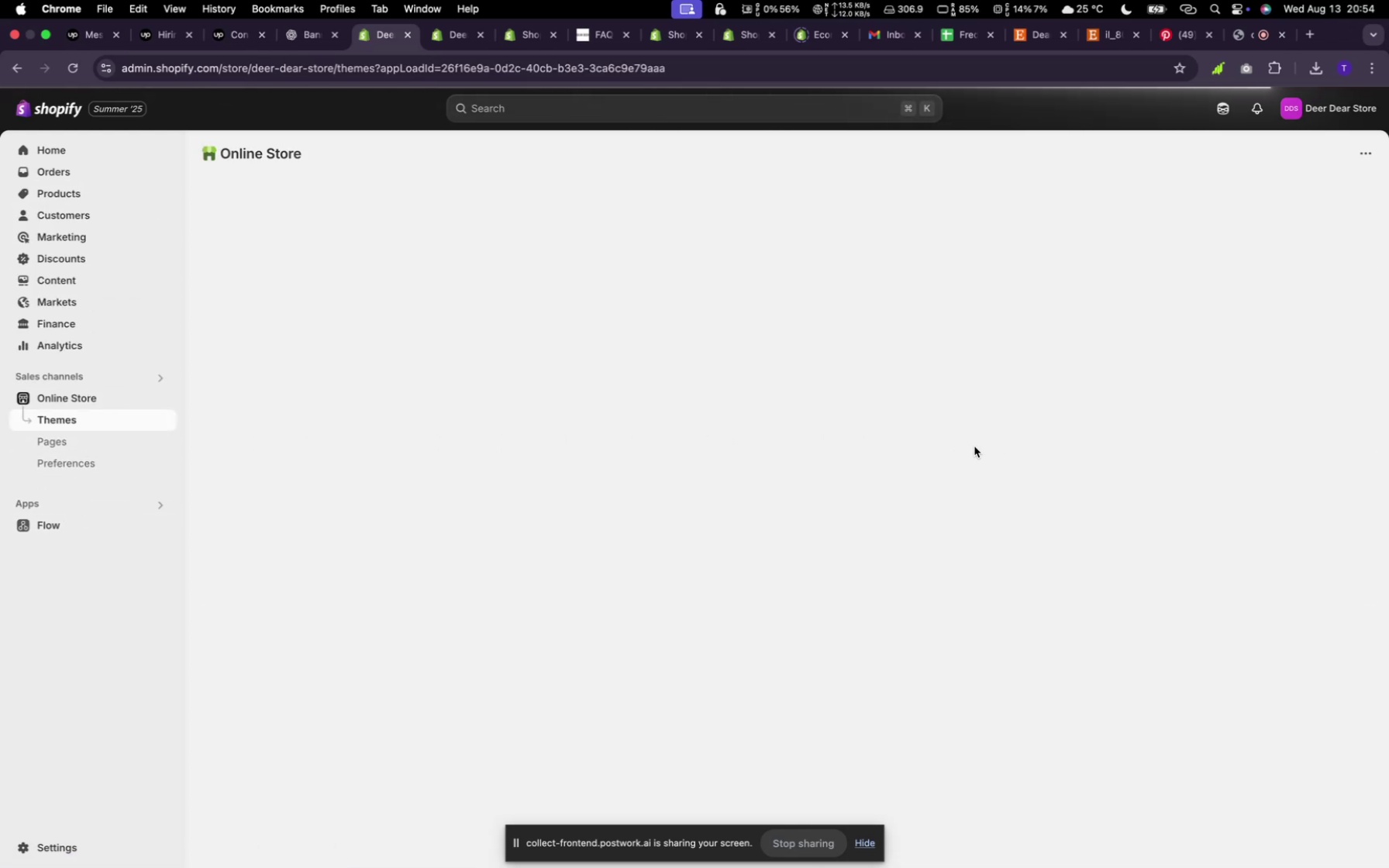 
mouse_move([981, 446])
 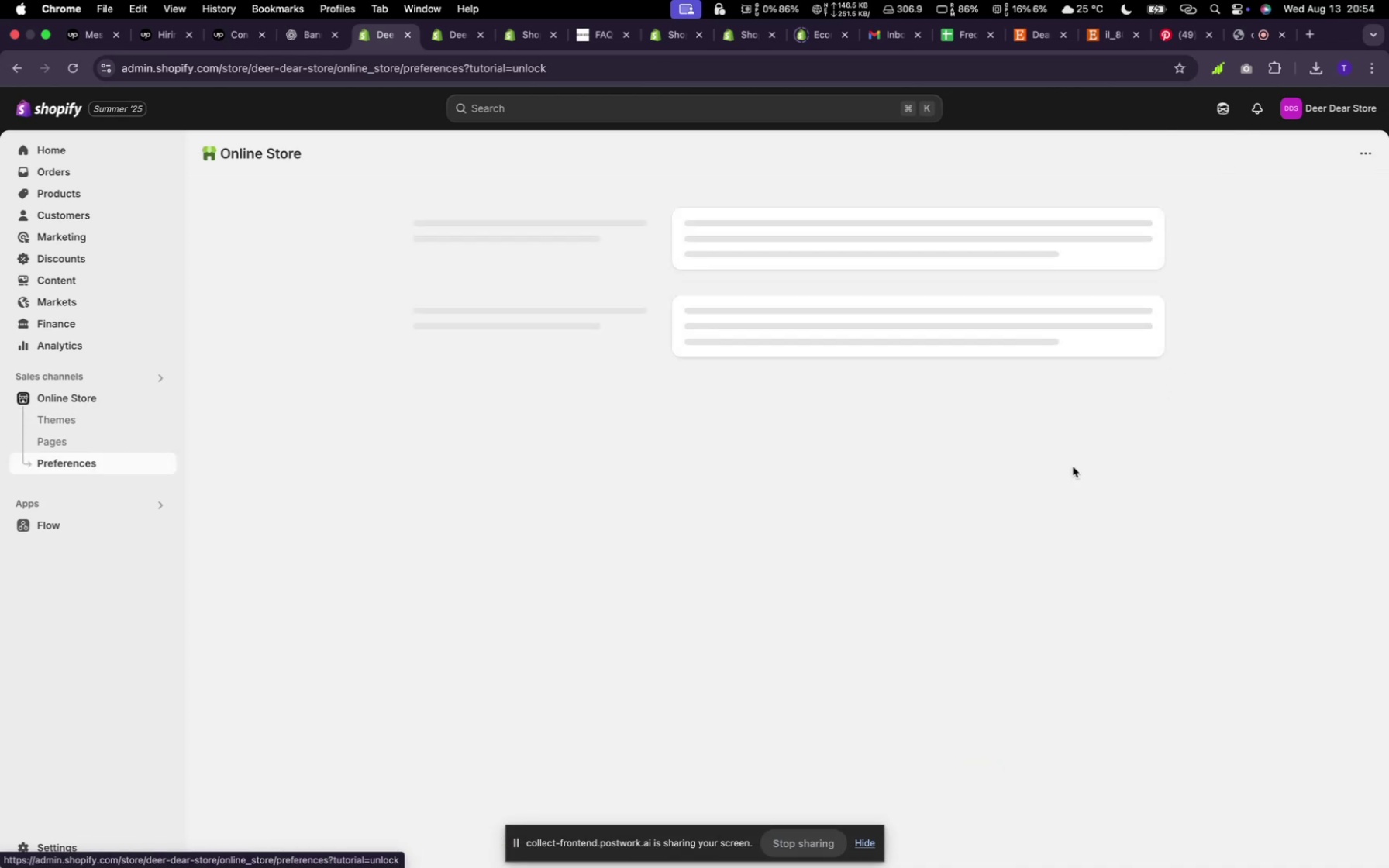 
wait(6.66)
 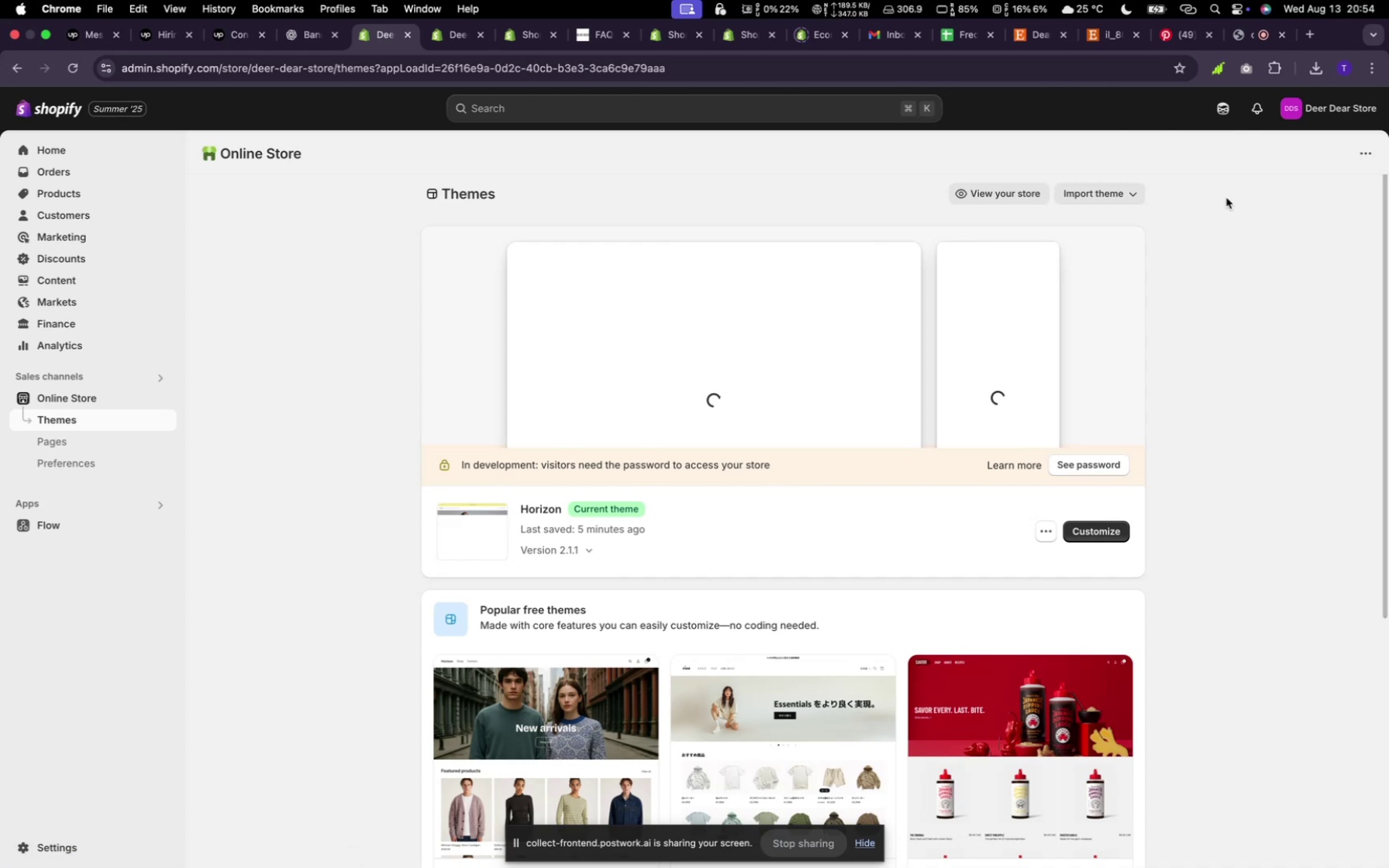 
left_click([1073, 467])
 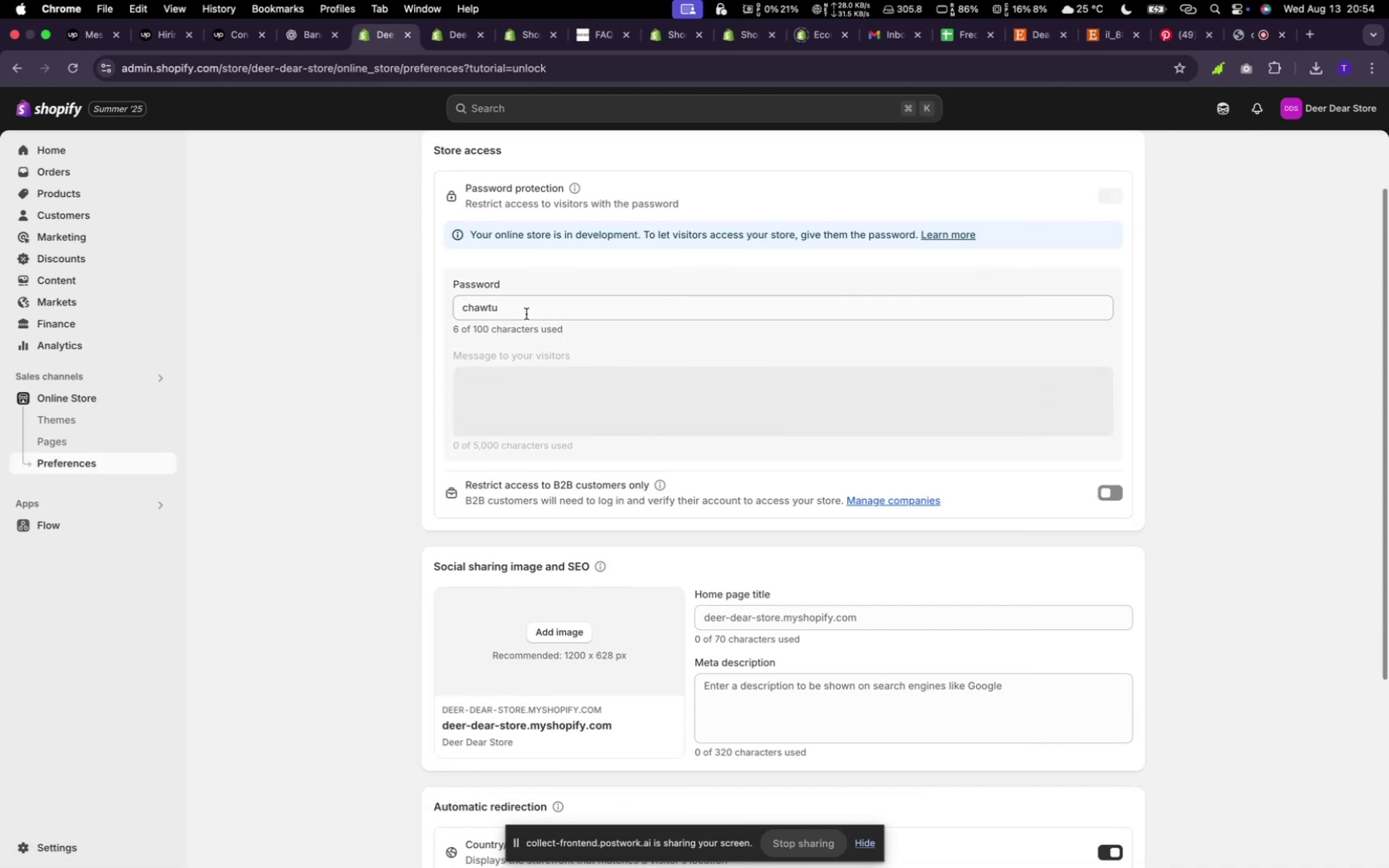 
hold_key(key=Backspace, duration=0.96)
 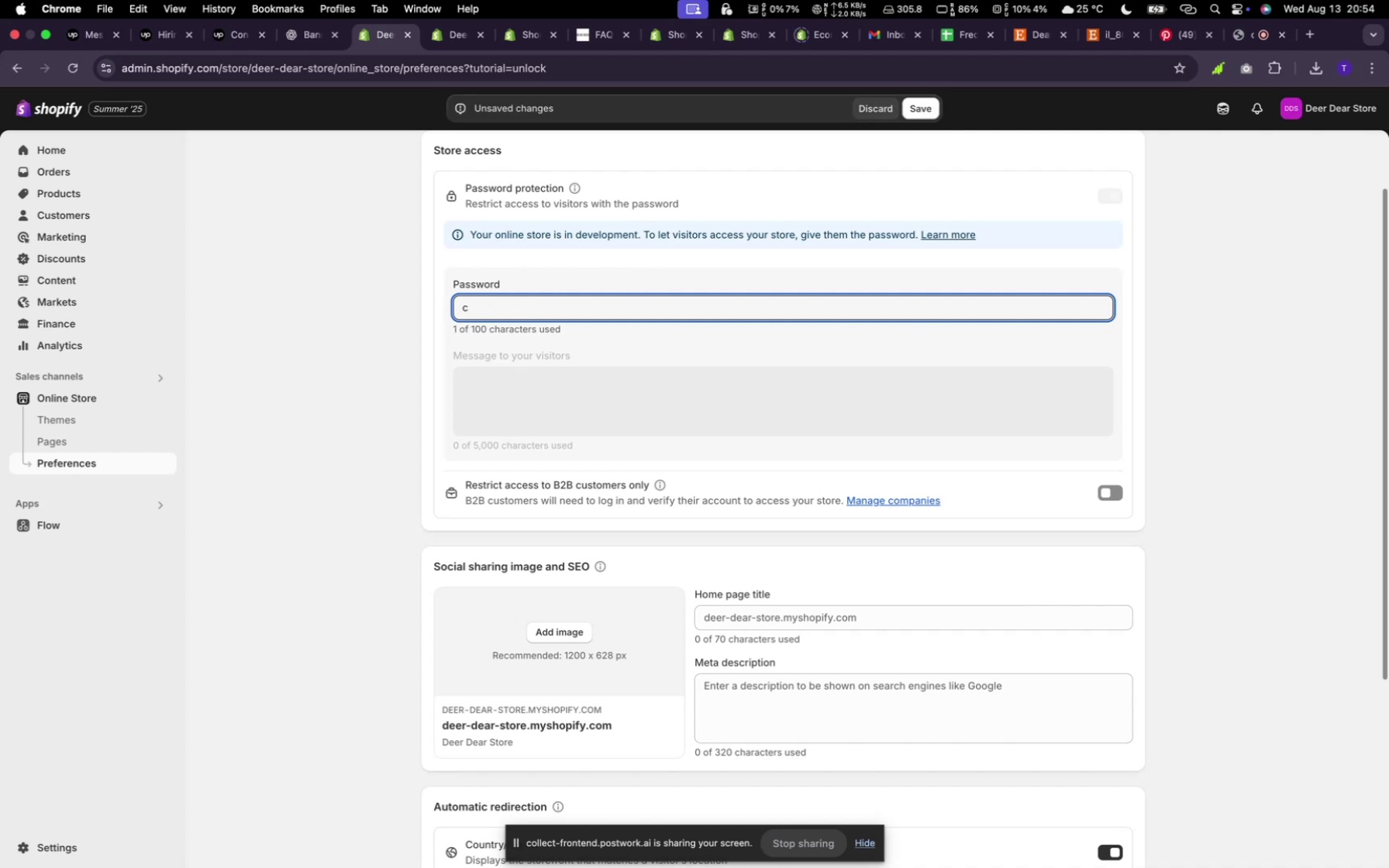 
left_click([520, 305])
 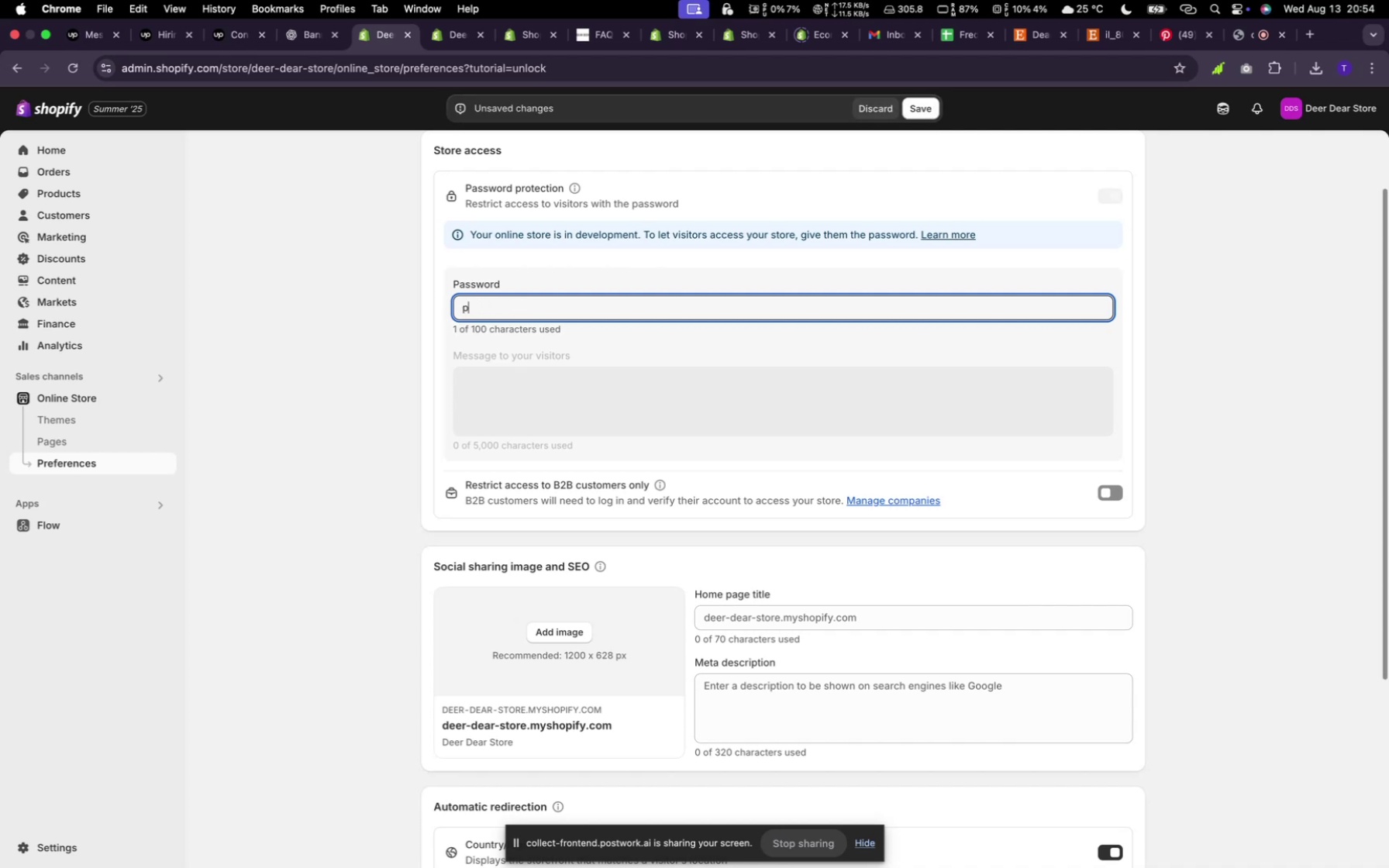 
hold_key(key=Backspace, duration=1.24)
 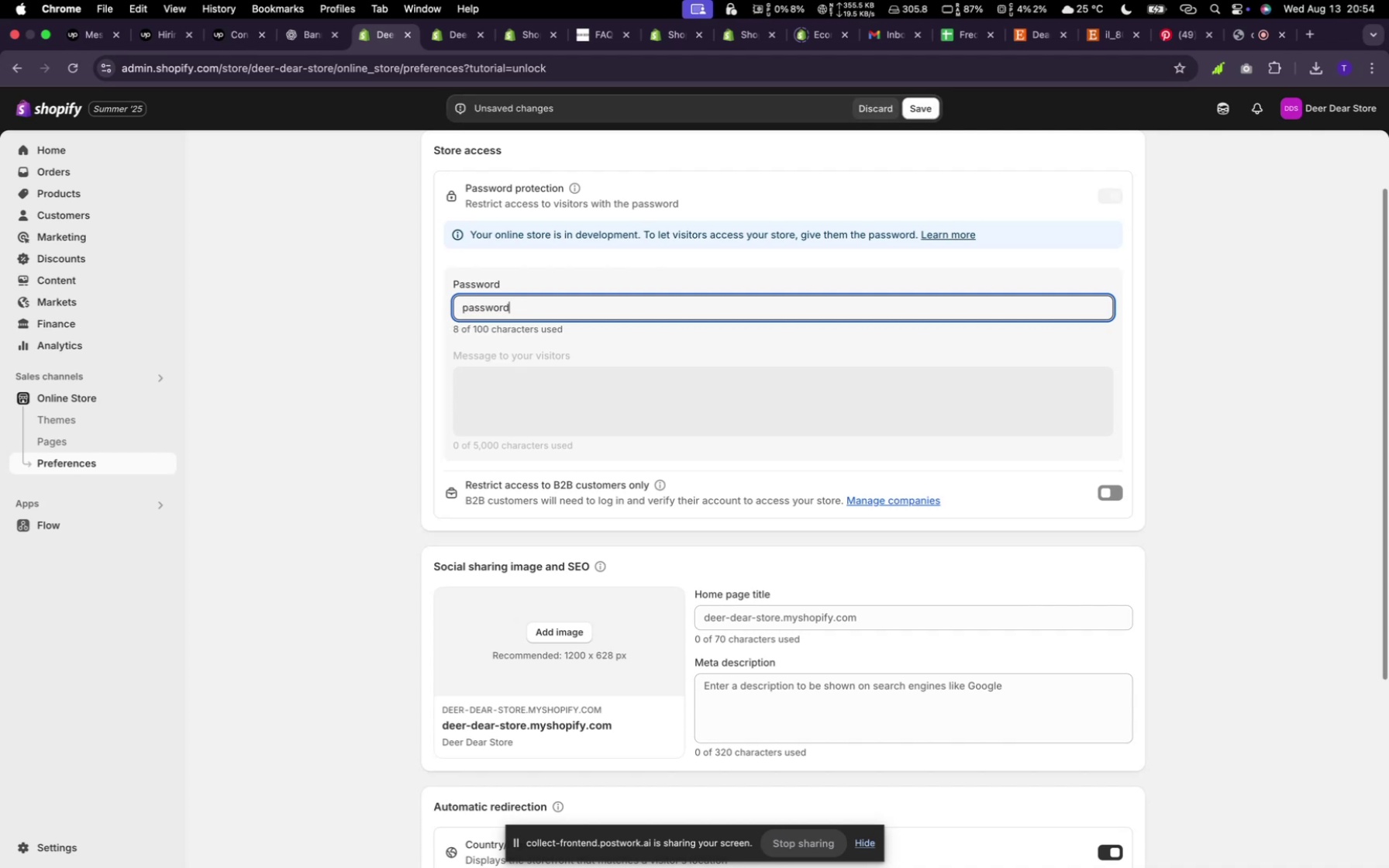 
type(password)
 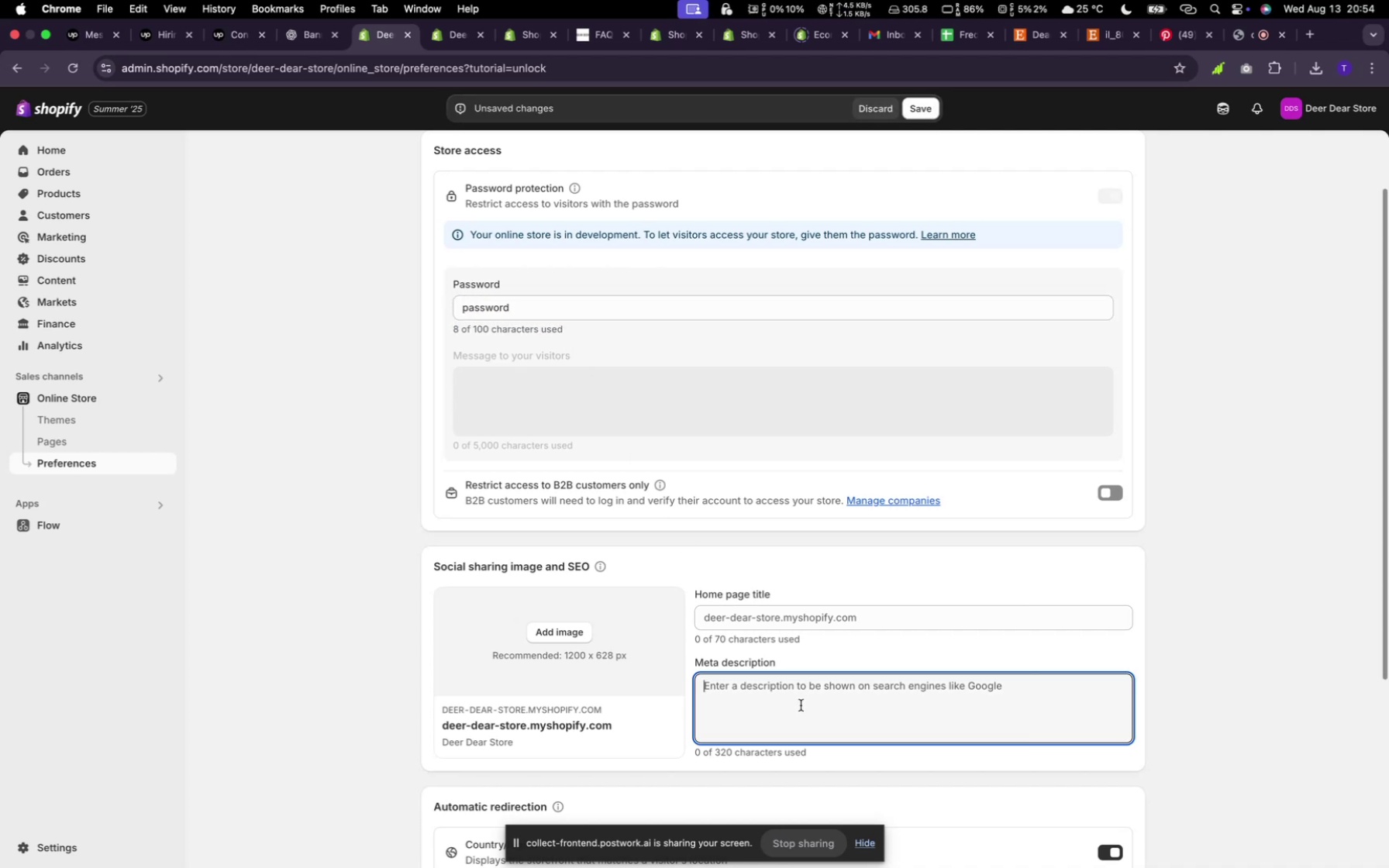 
left_click([800, 708])
 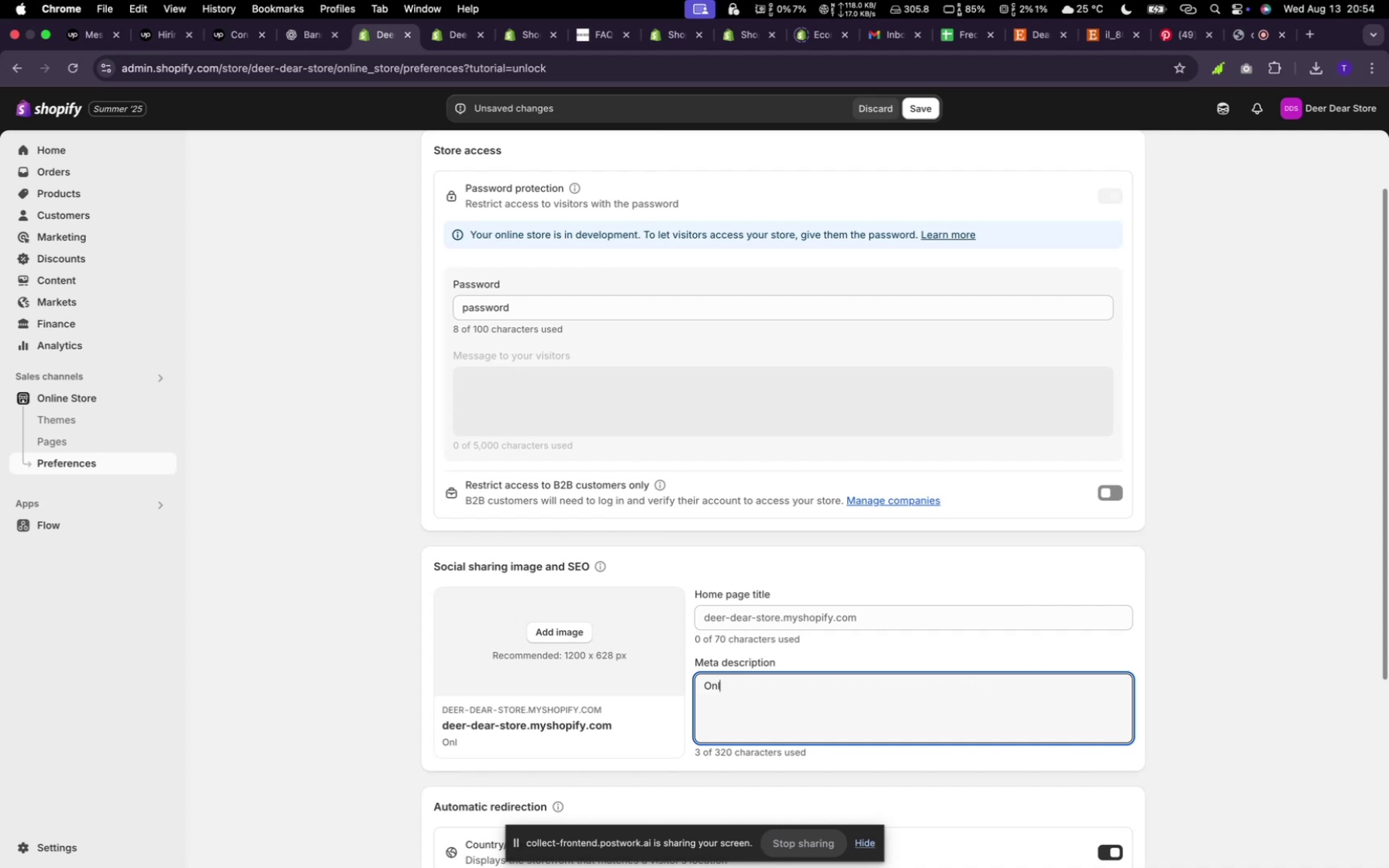 
wait(5.1)
 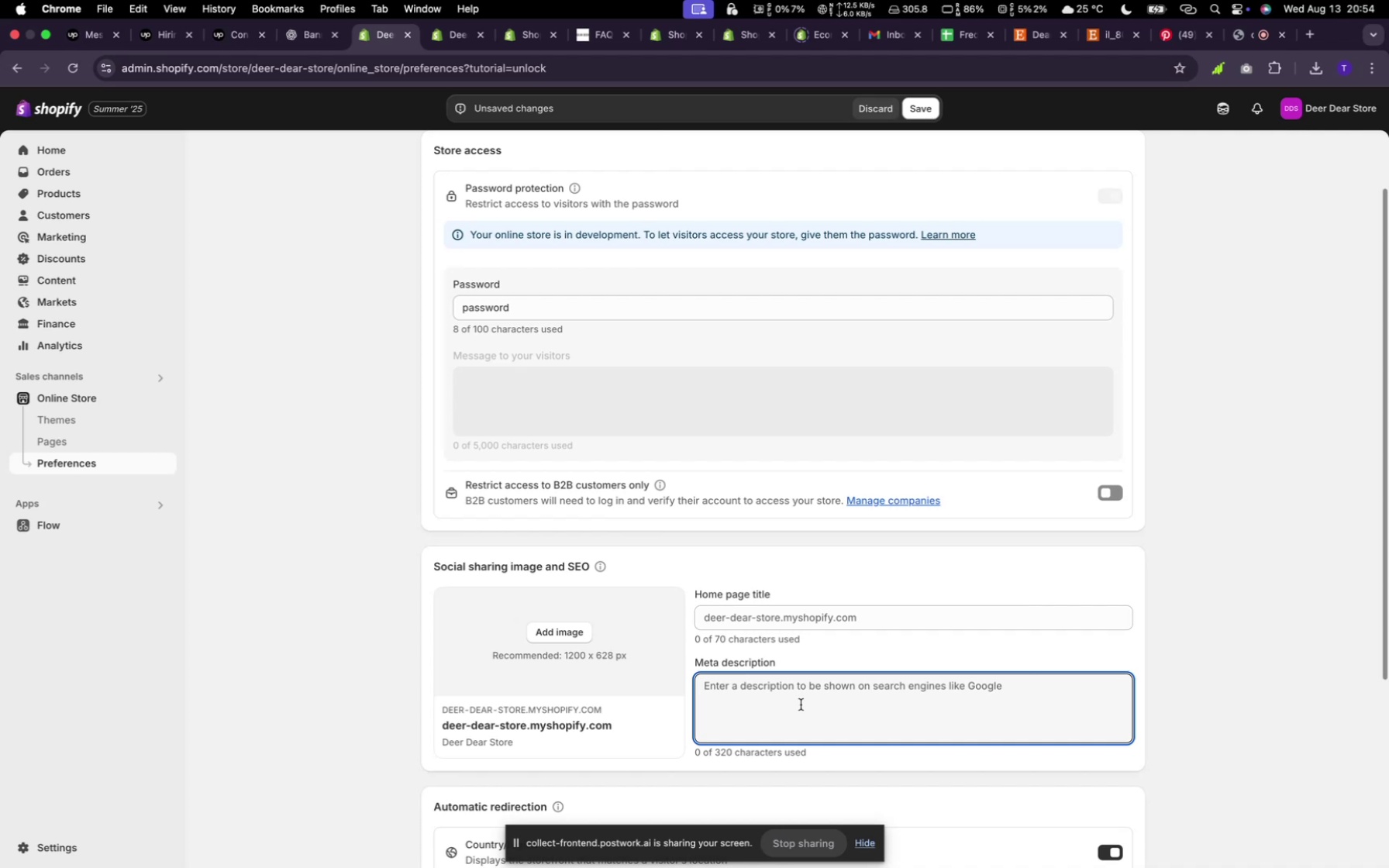 
type(Online Sotr )
key(Backspace)
key(Backspace)
key(Backspace)
key(Backspace)
type(tore and shof)
key(Backspace)
type(p front for men's cloth)
 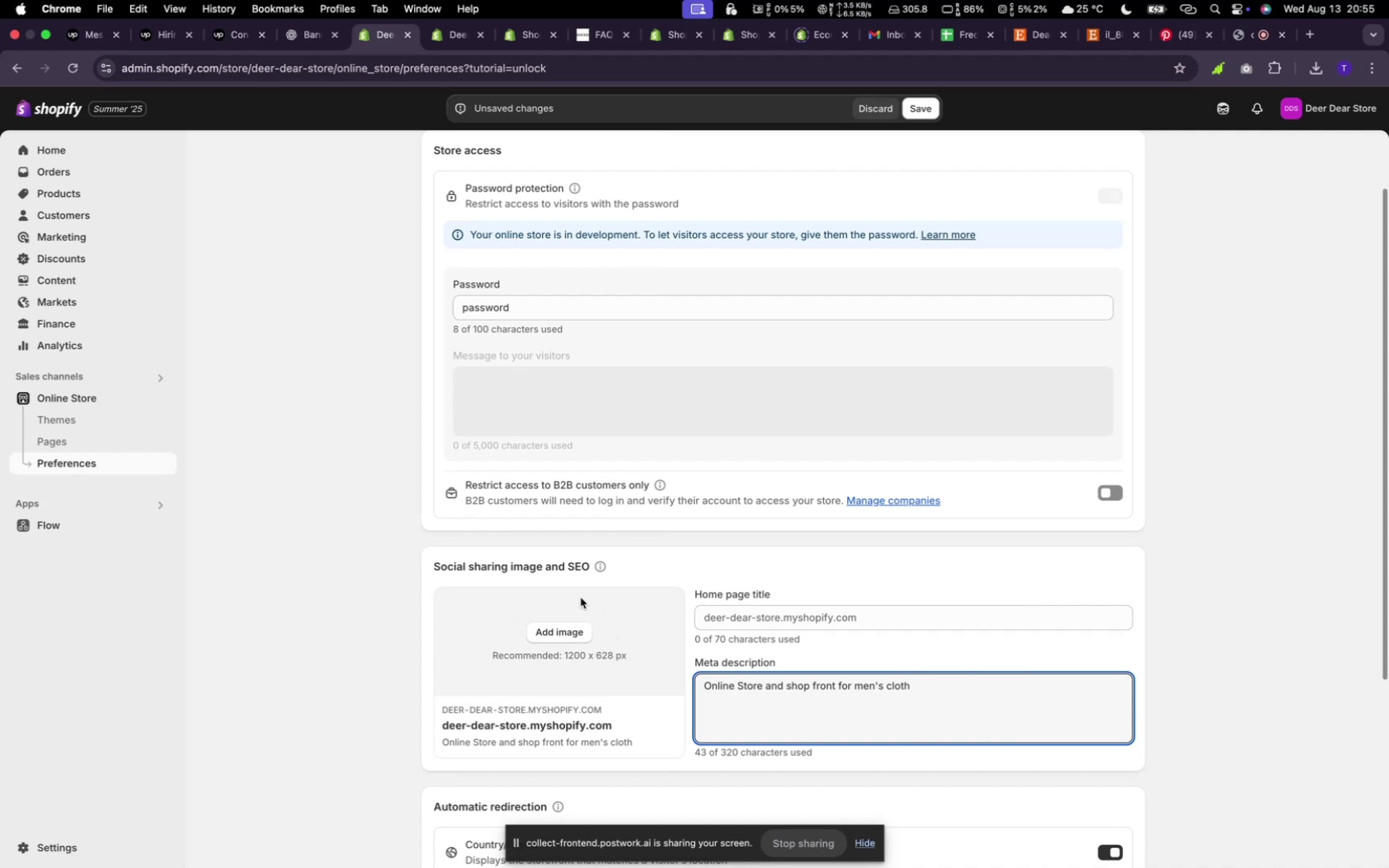 
left_click([572, 617])
 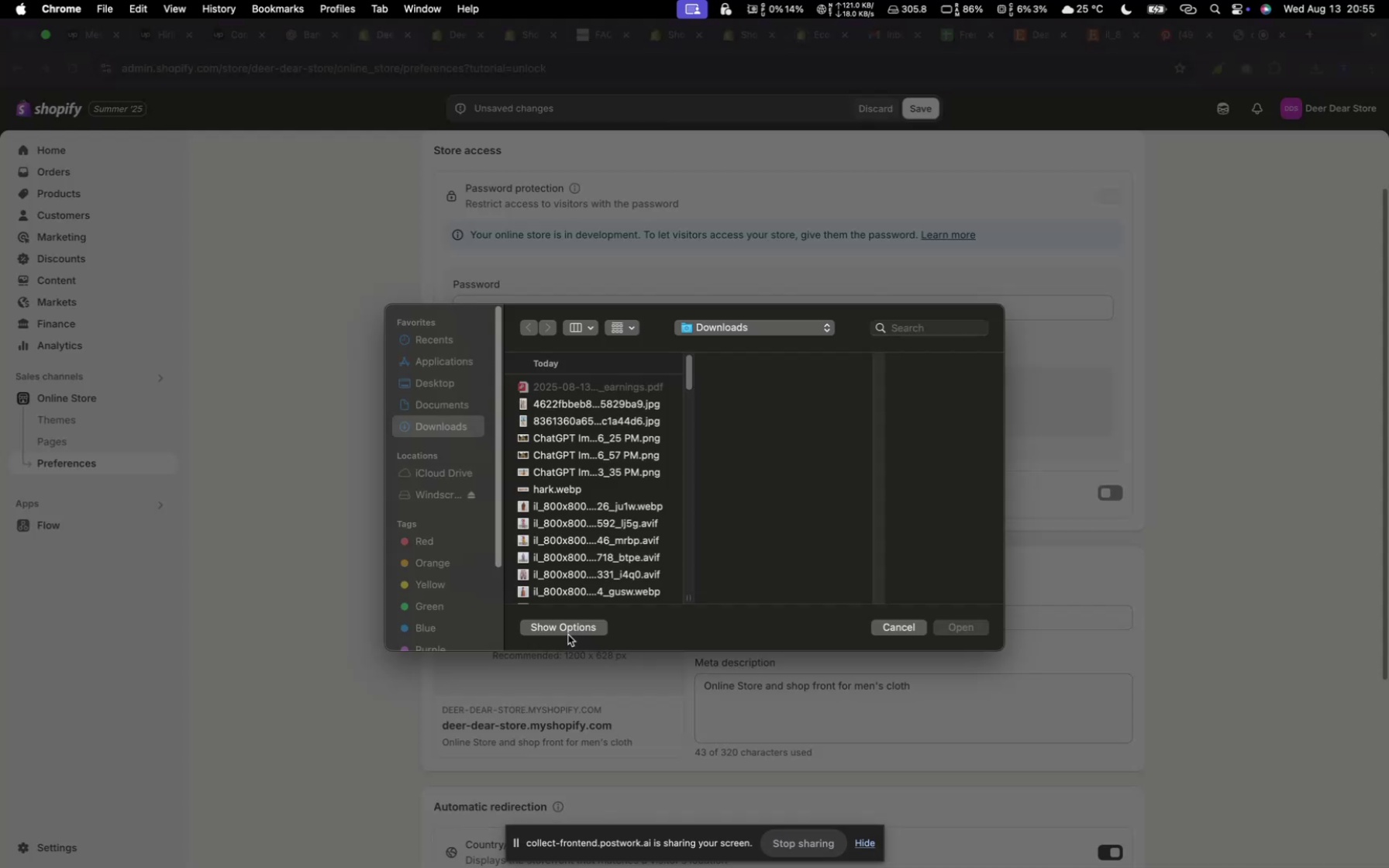 
mouse_move([577, 606])
 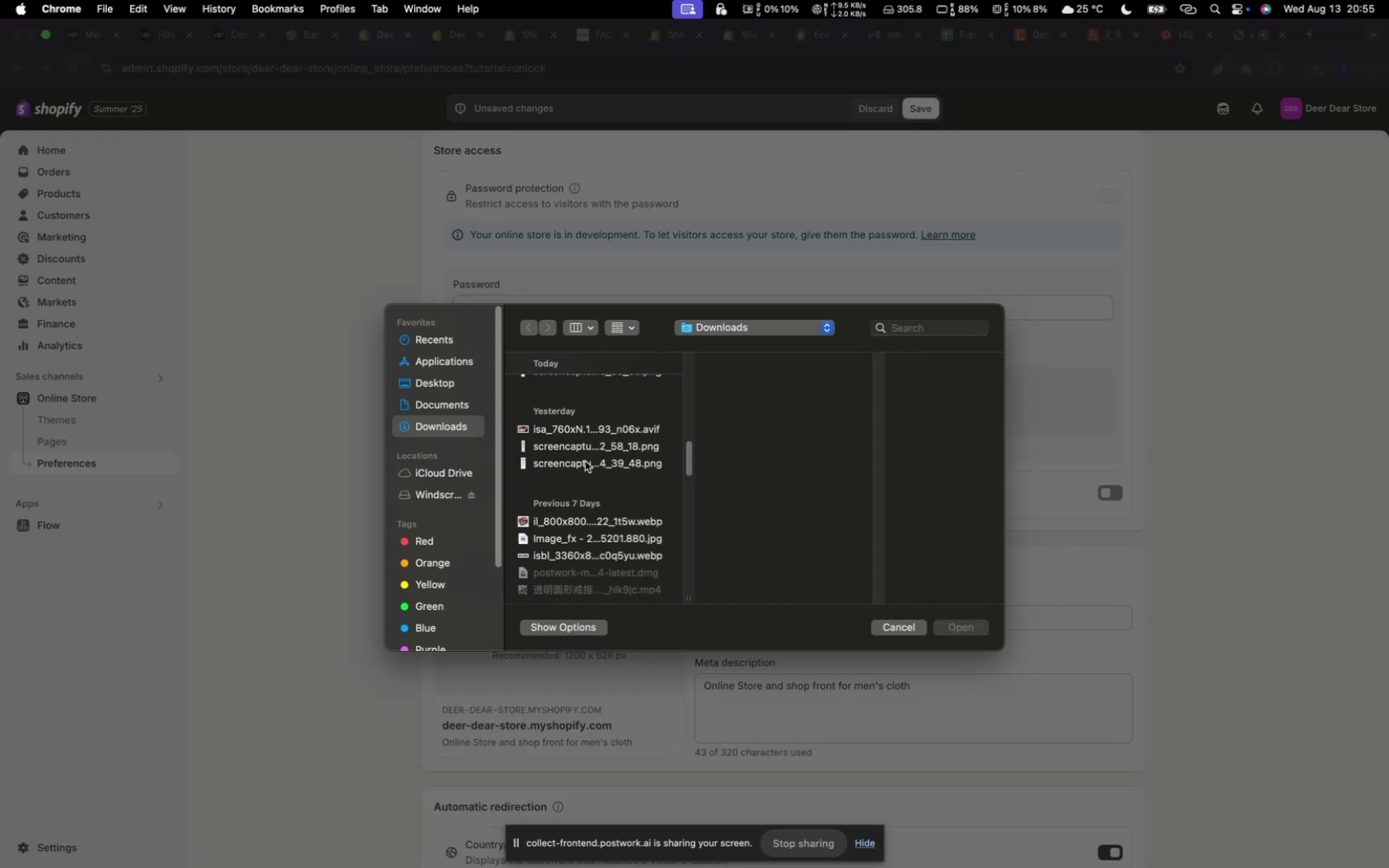 
scroll: coordinate [591, 478], scroll_direction: down, amount: 45.0
 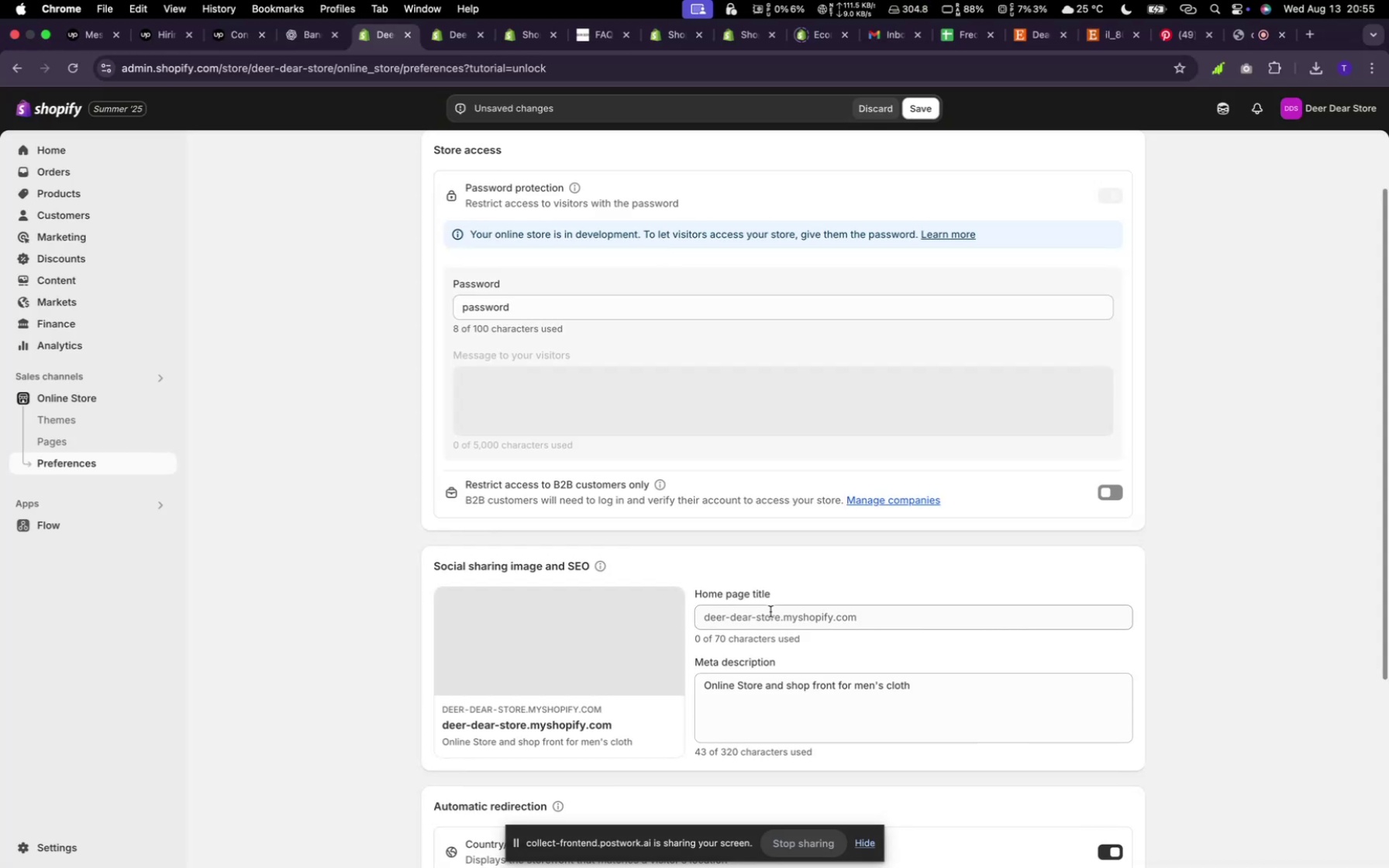 
left_click([960, 632])
 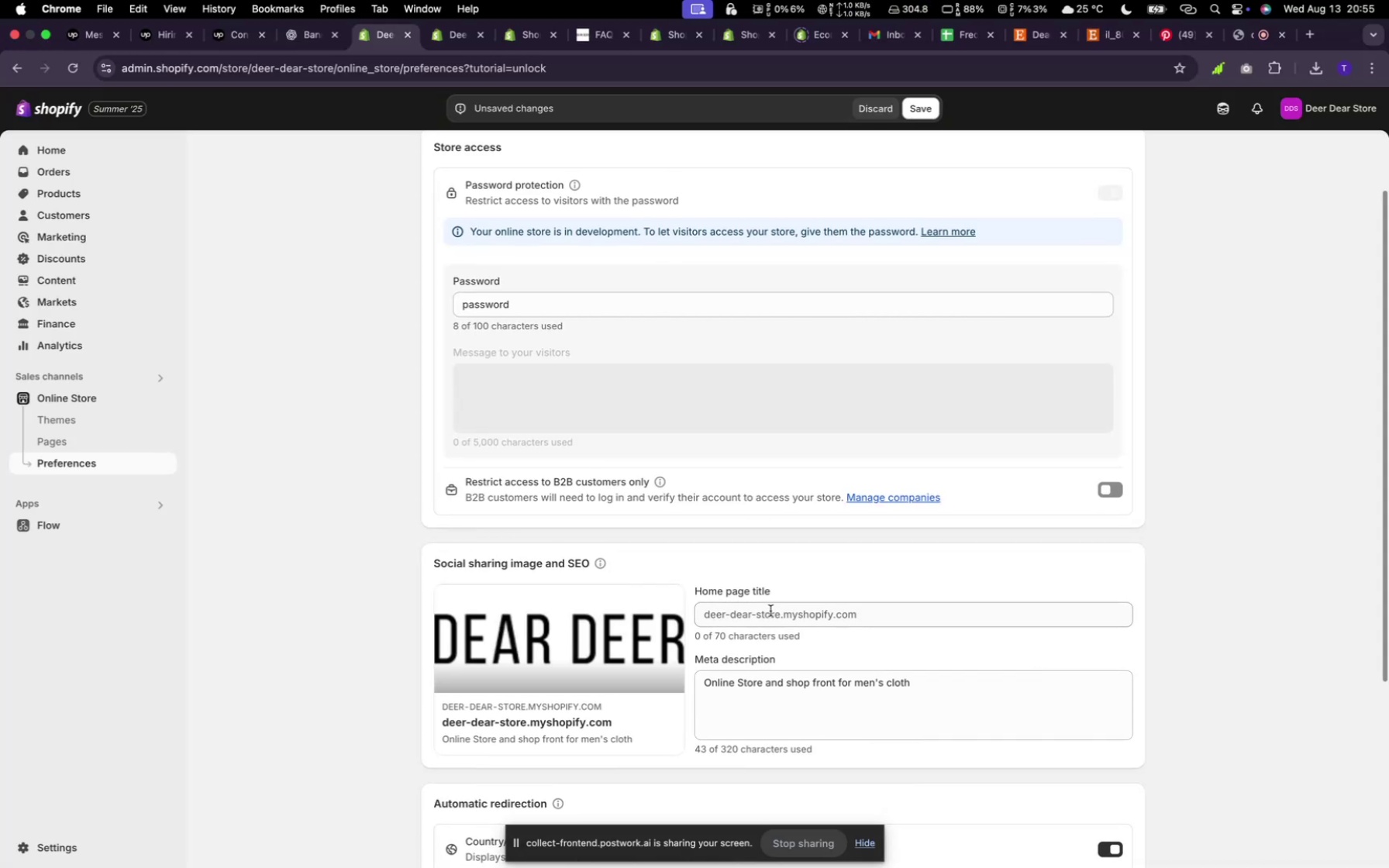 
scroll: coordinate [871, 607], scroll_direction: down, amount: 24.0
 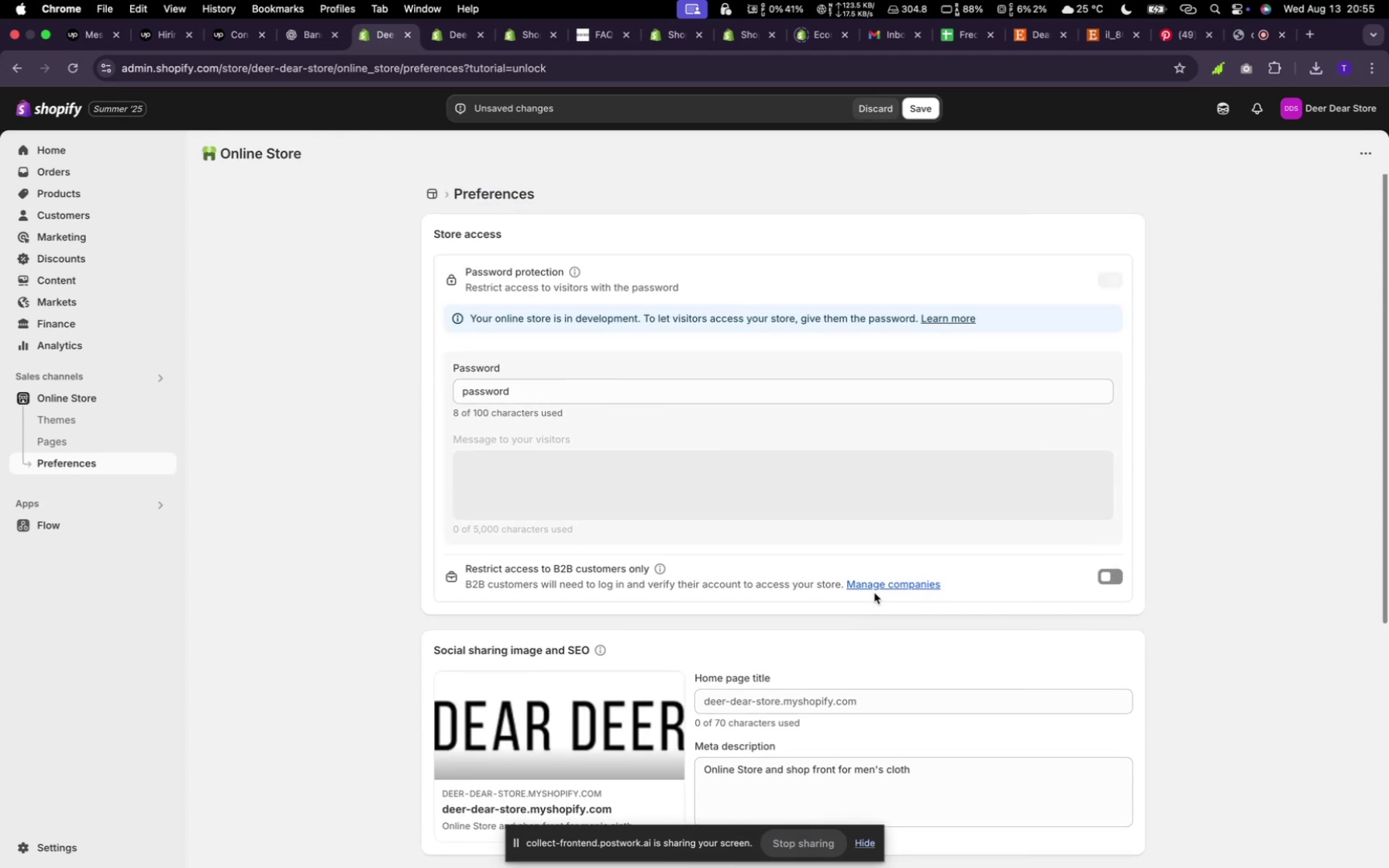 
scroll: coordinate [874, 593], scroll_direction: up, amount: 25.0
 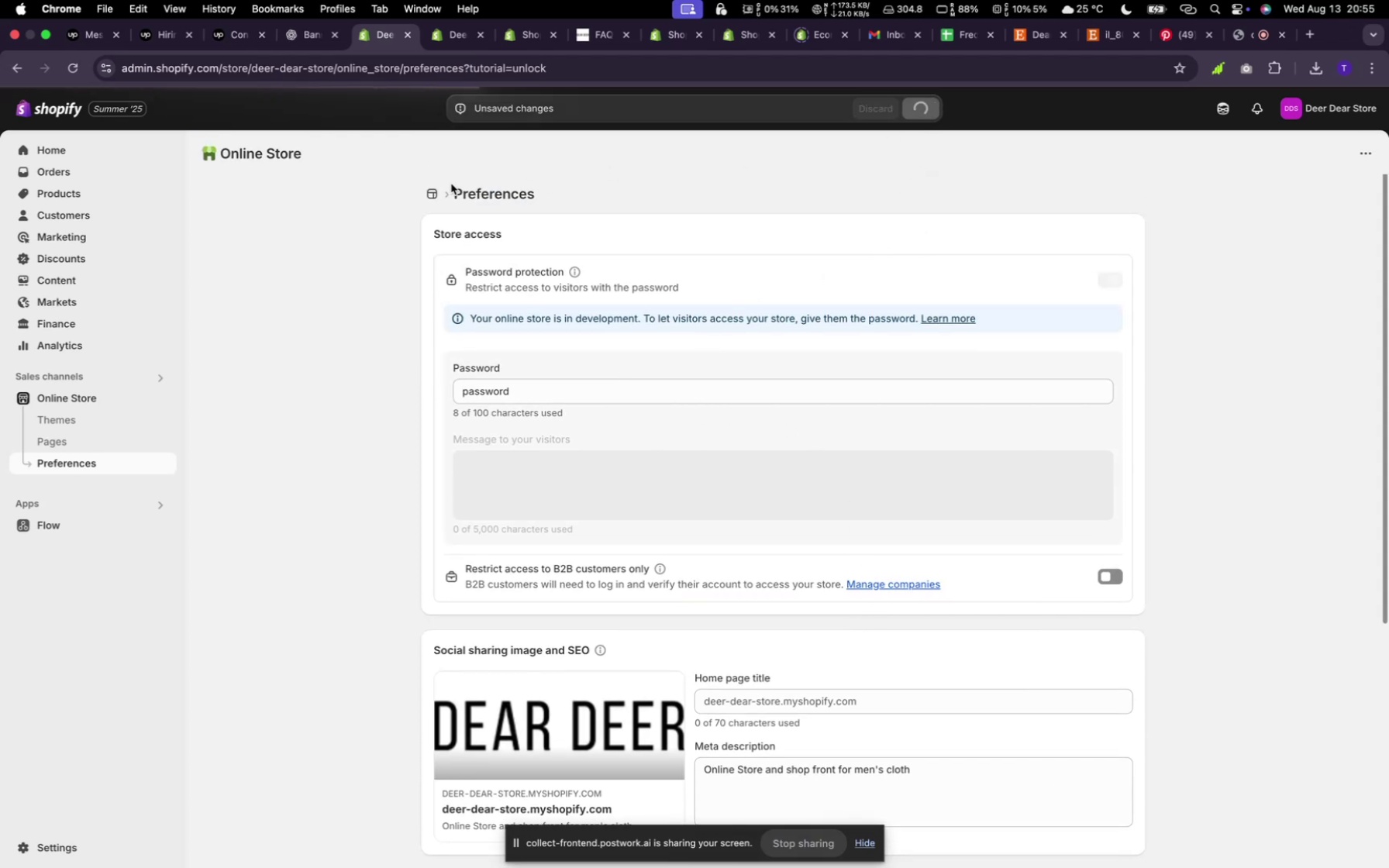 
left_click([935, 104])
 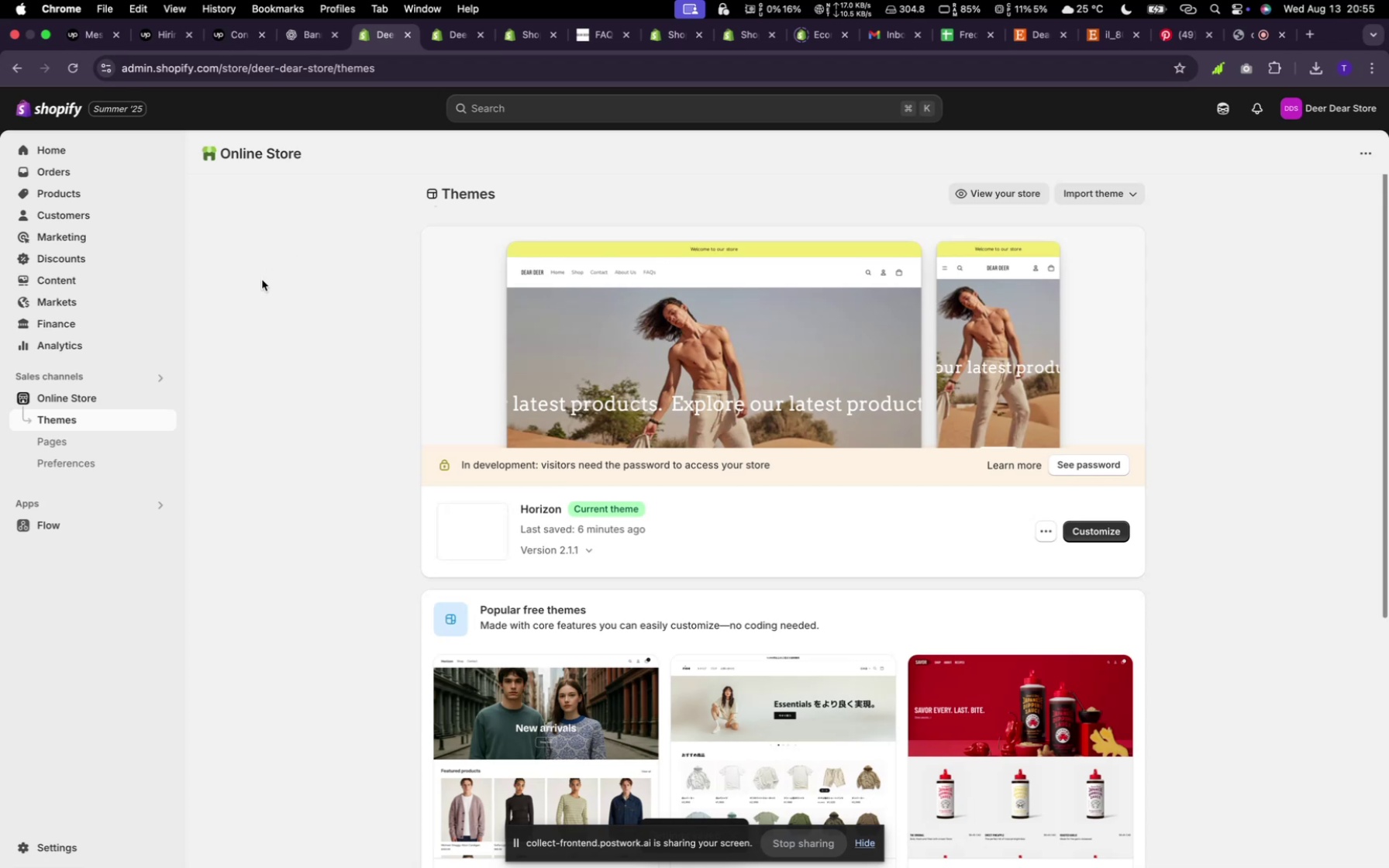 
left_click([433, 191])
 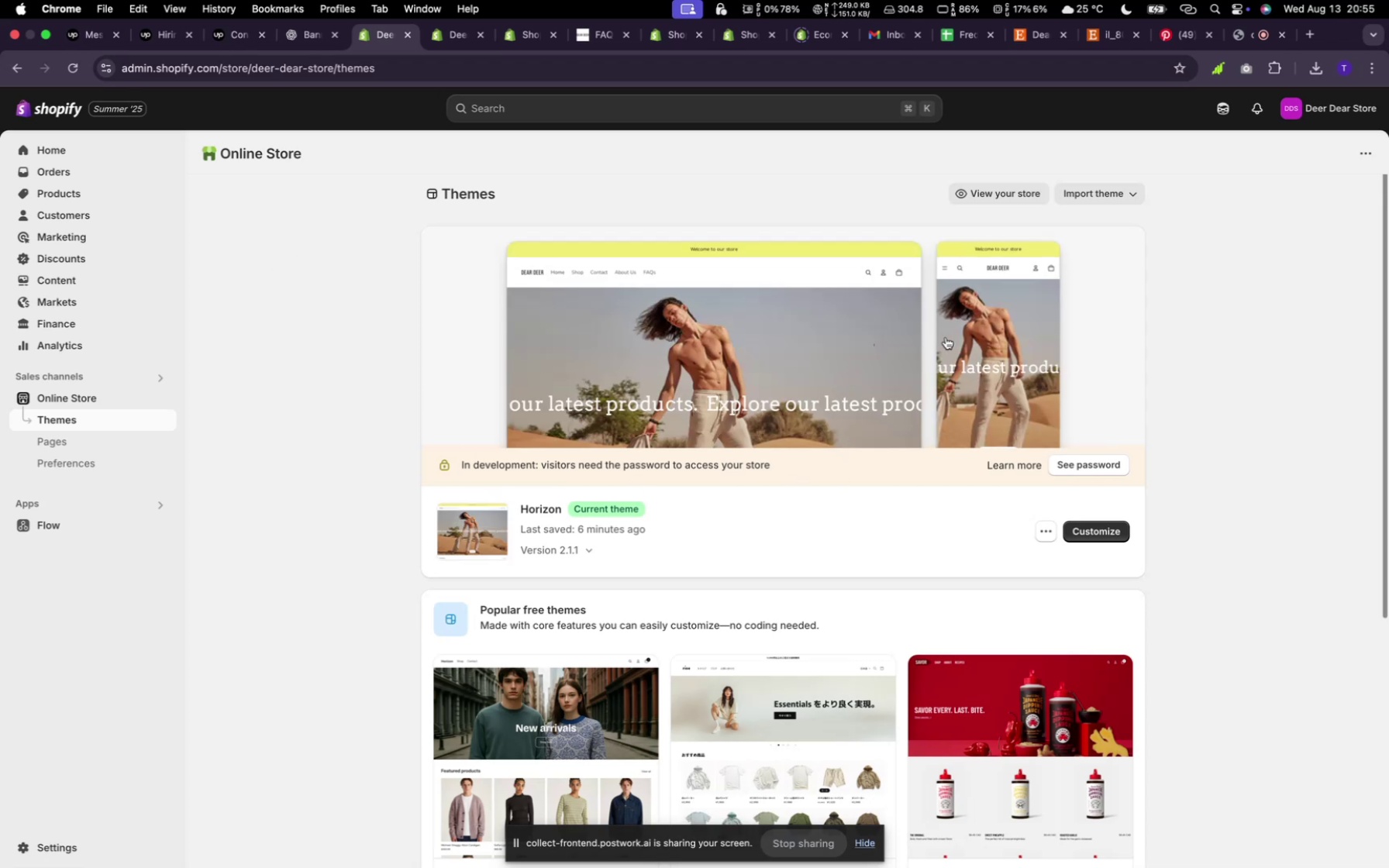 
wait(10.42)
 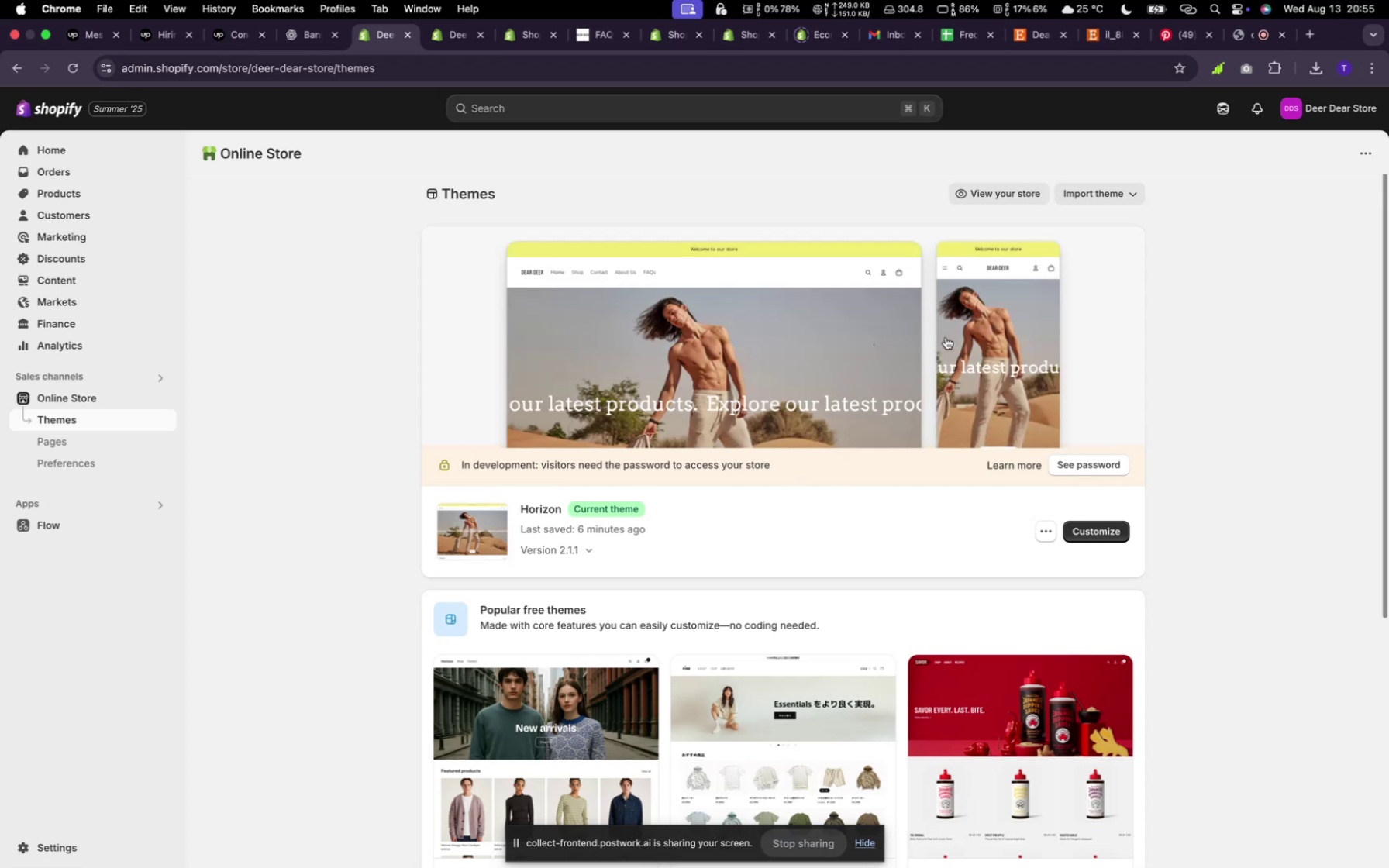 
scroll: coordinate [729, 333], scroll_direction: down, amount: 7.0
 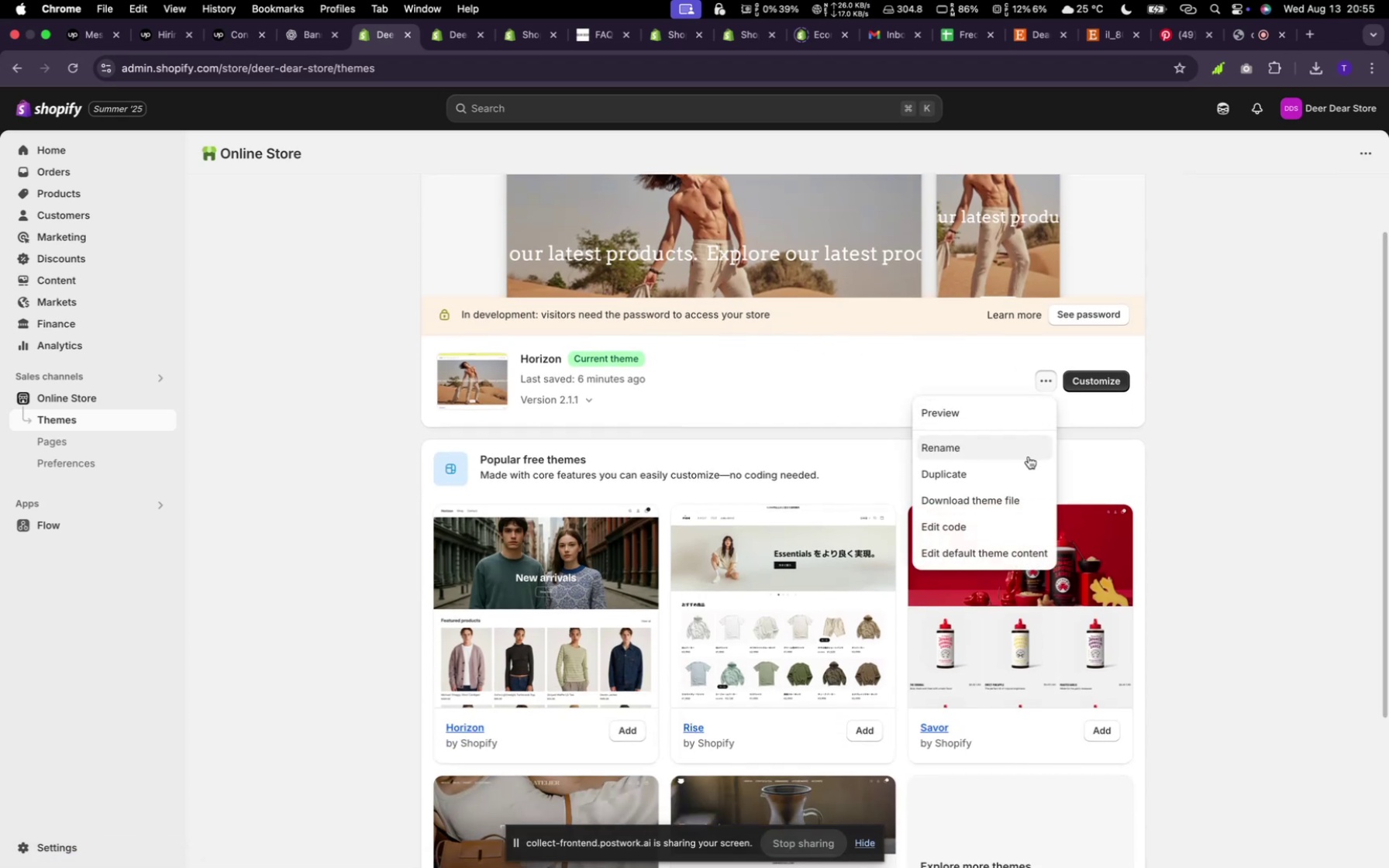 
left_click([1040, 385])
 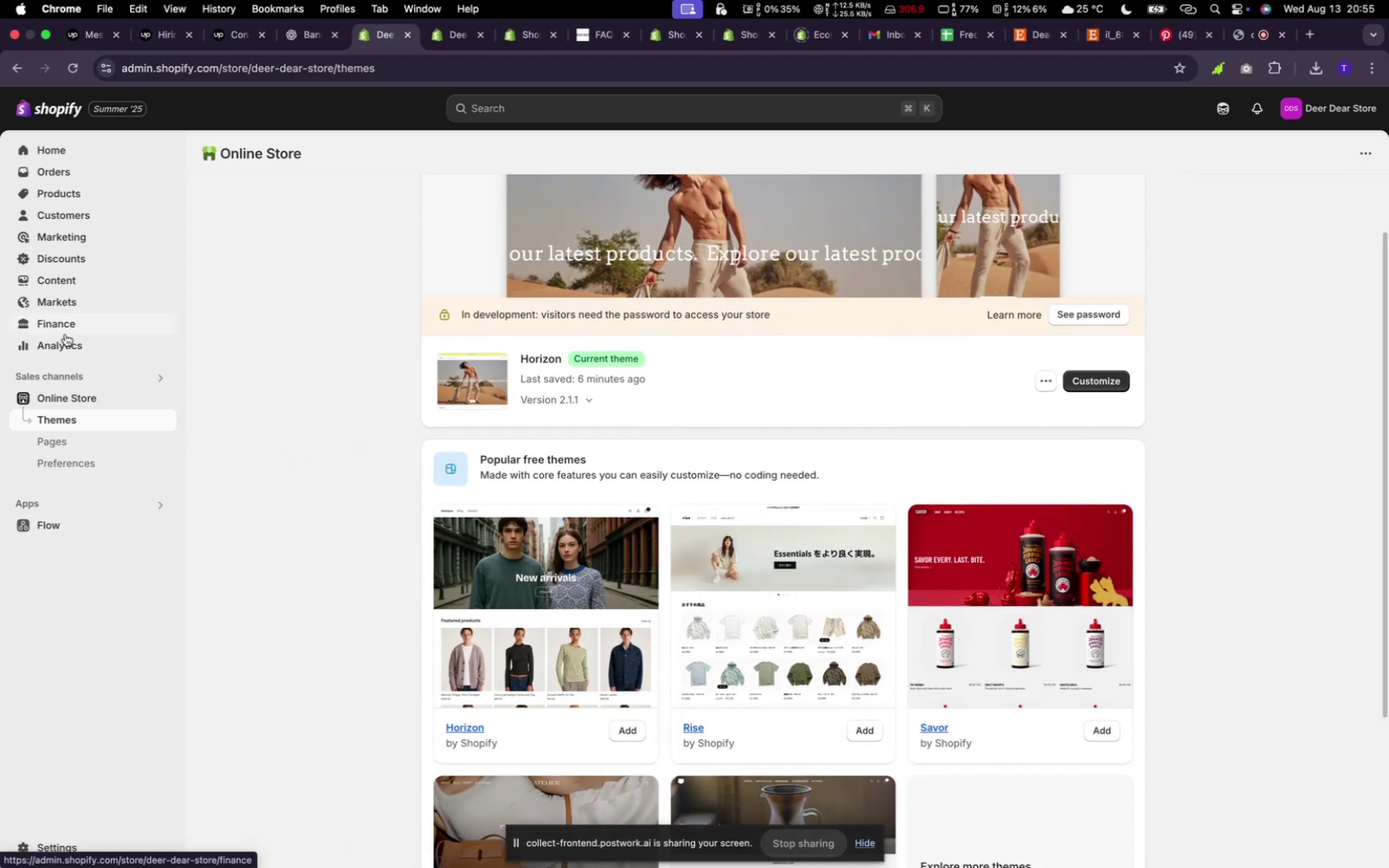 
left_click_drag(start_coordinate=[888, 319], to_coordinate=[889, 313])
 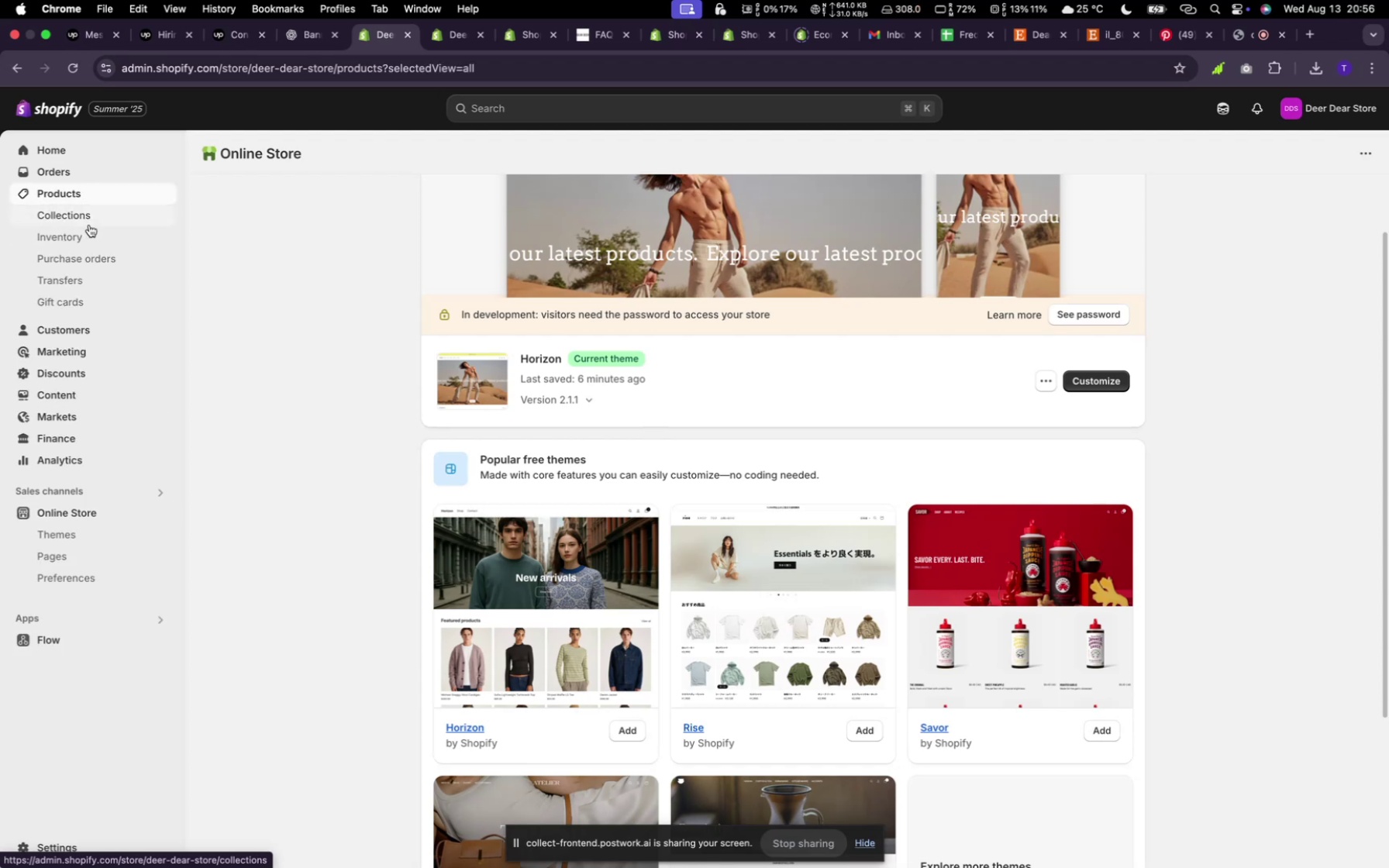 
wait(5.28)
 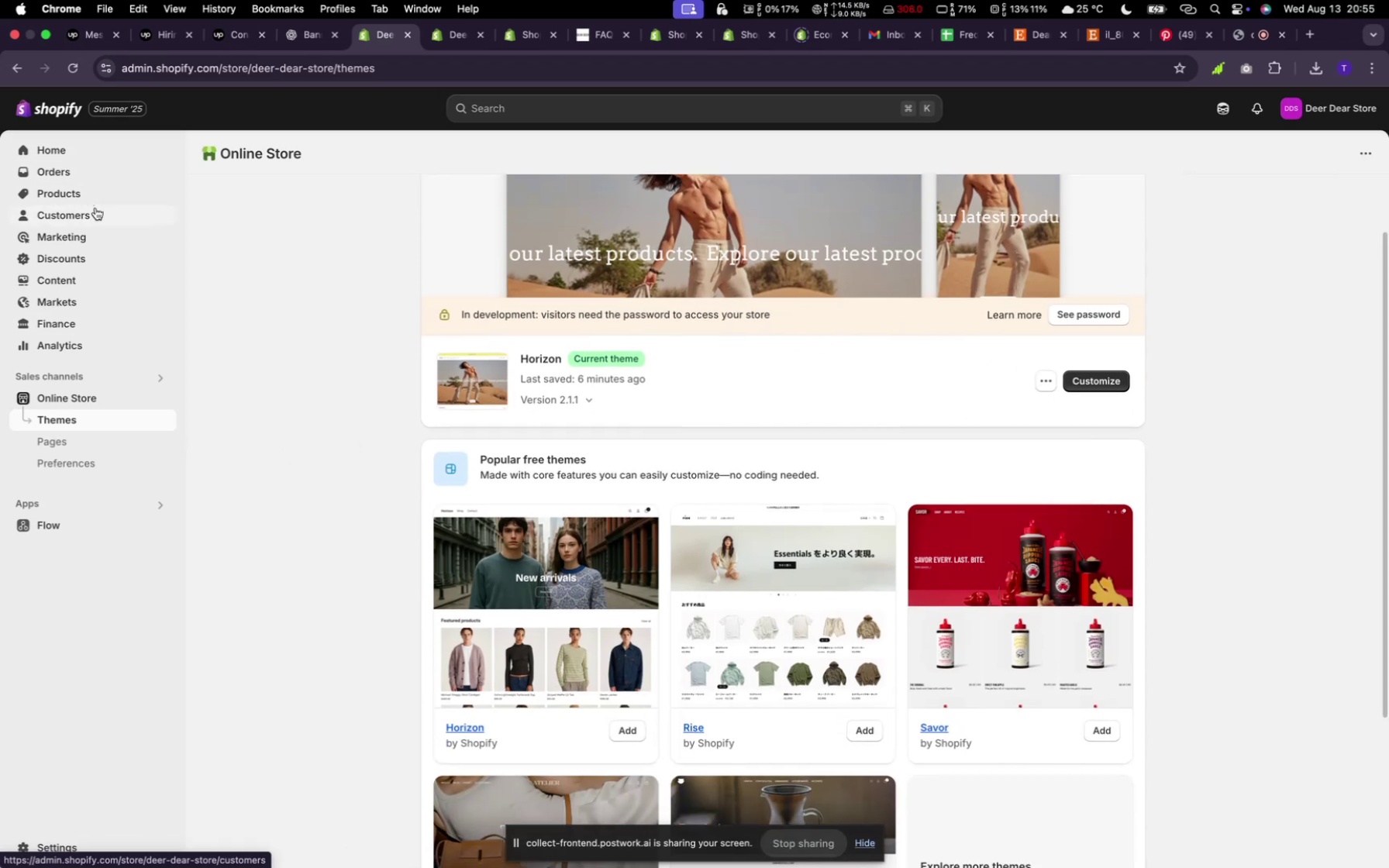 
left_click([87, 190])
 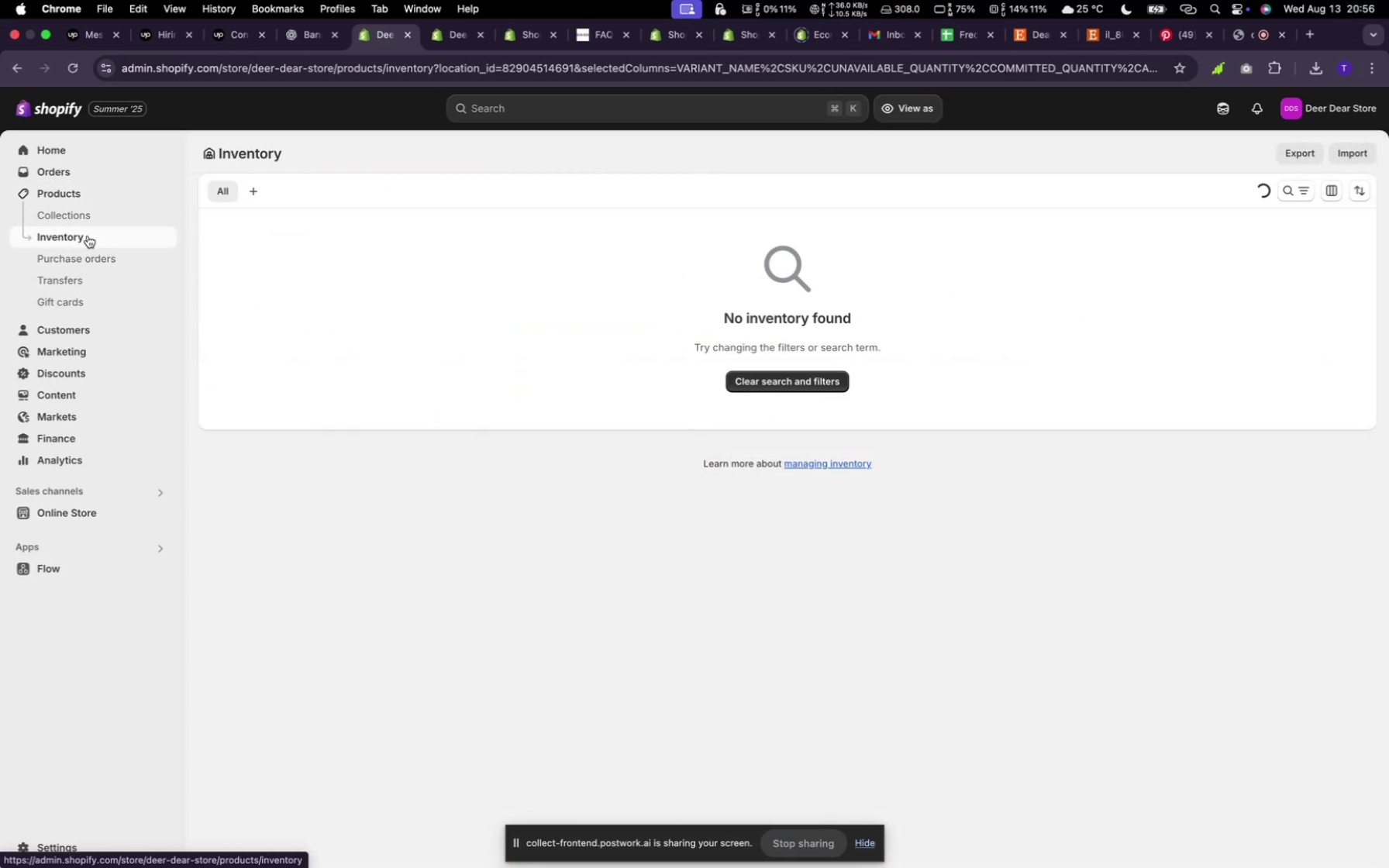 
wait(5.05)
 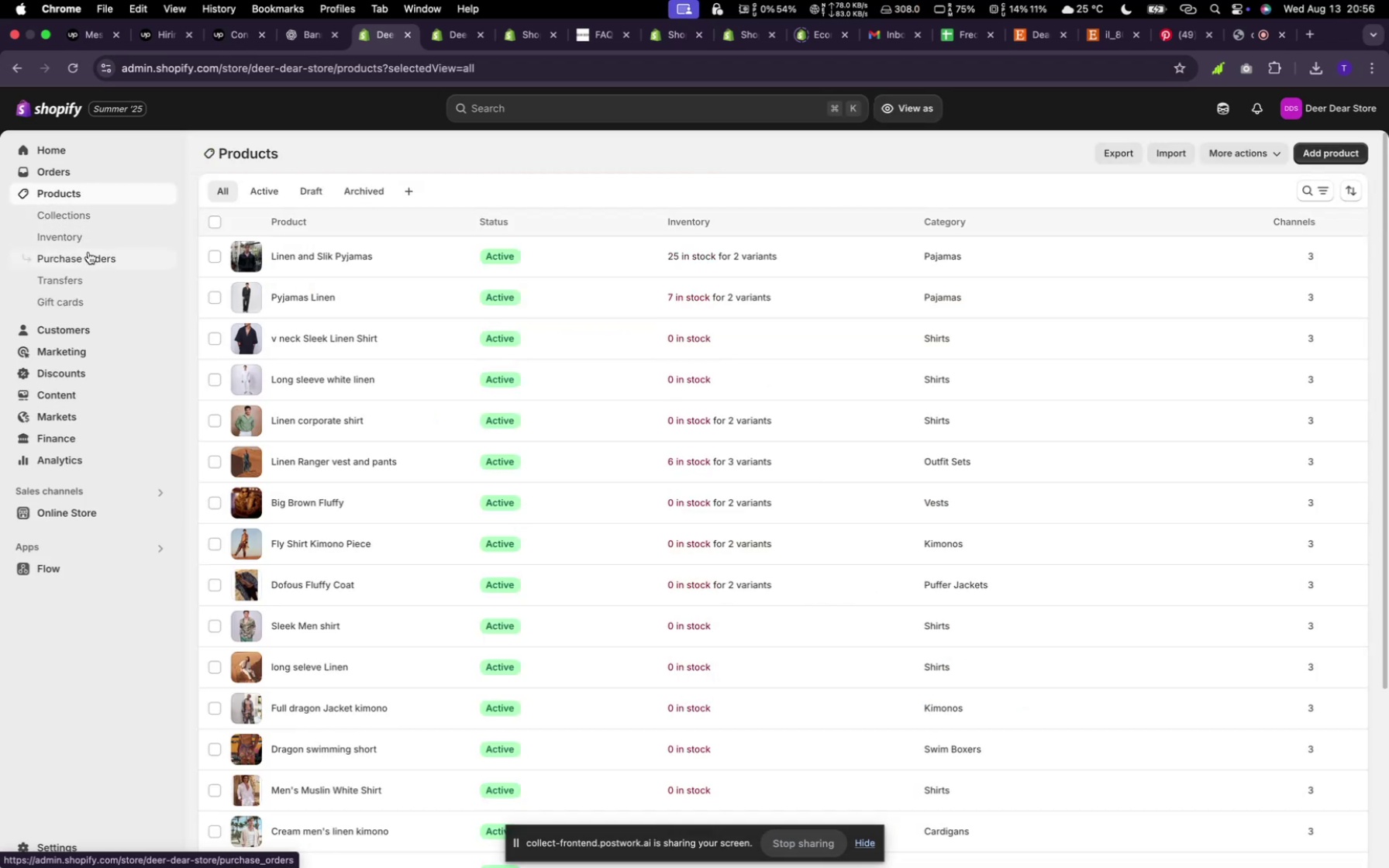 
left_click([88, 236])
 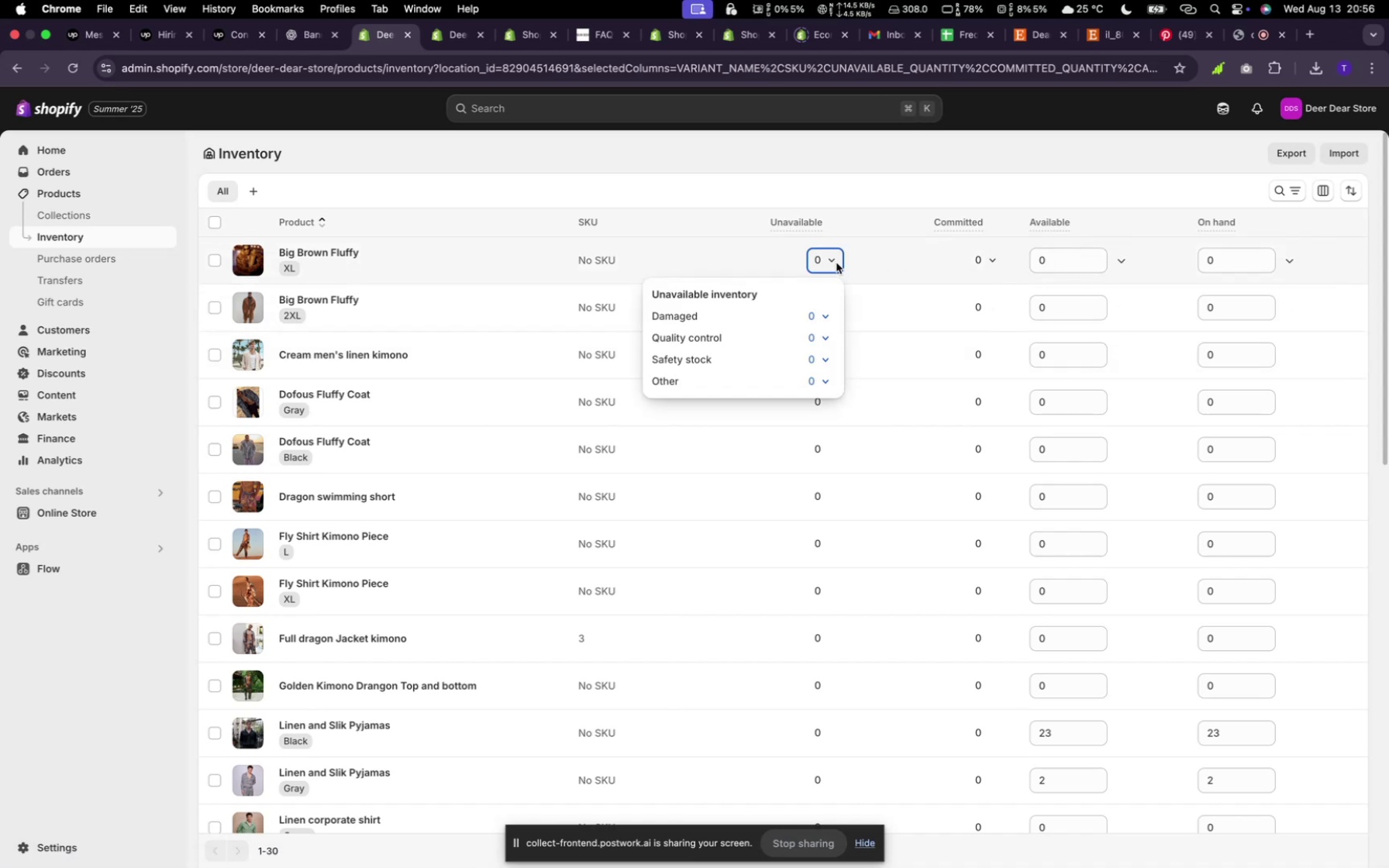 
wait(13.02)
 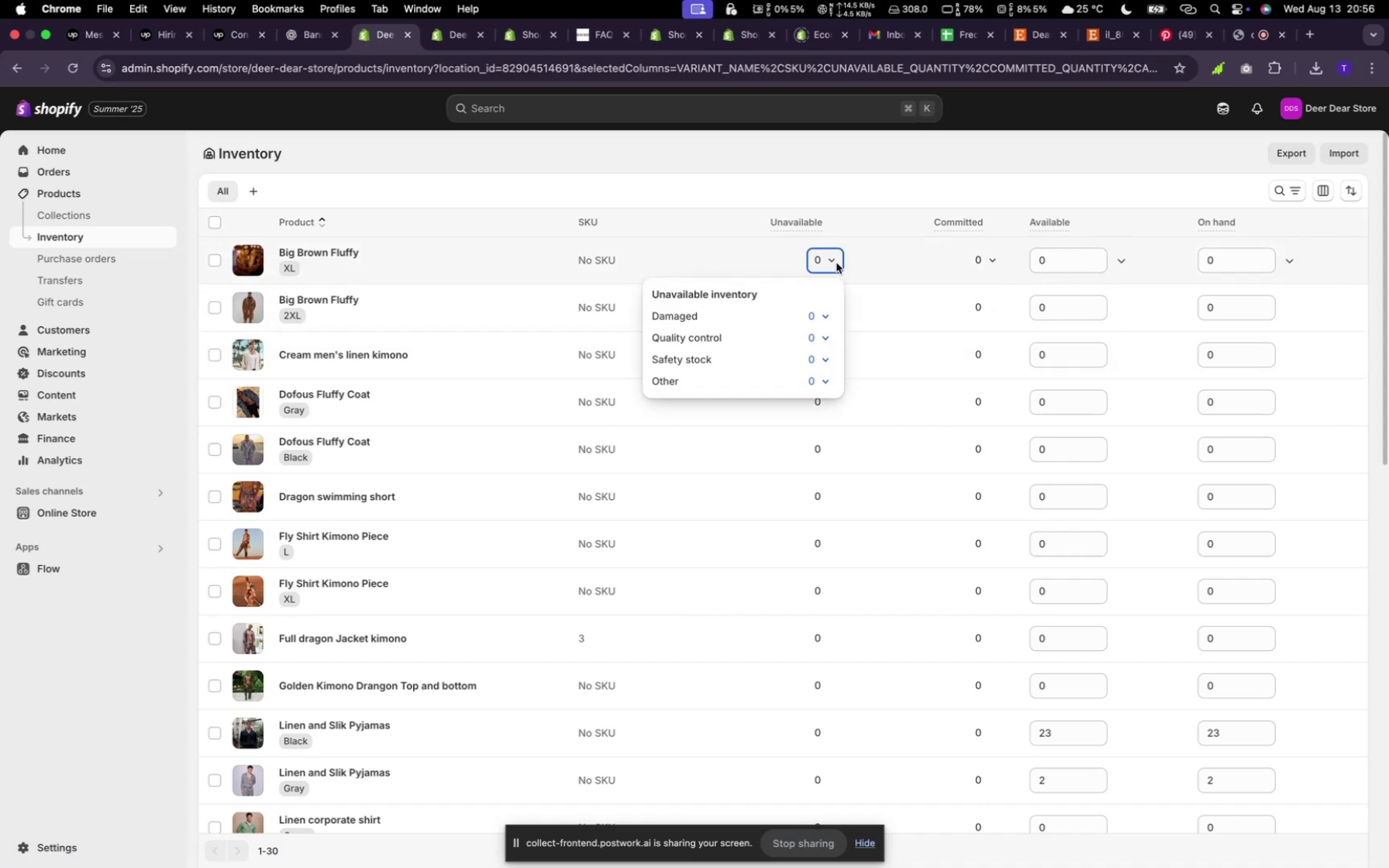 
left_click([1047, 262])
 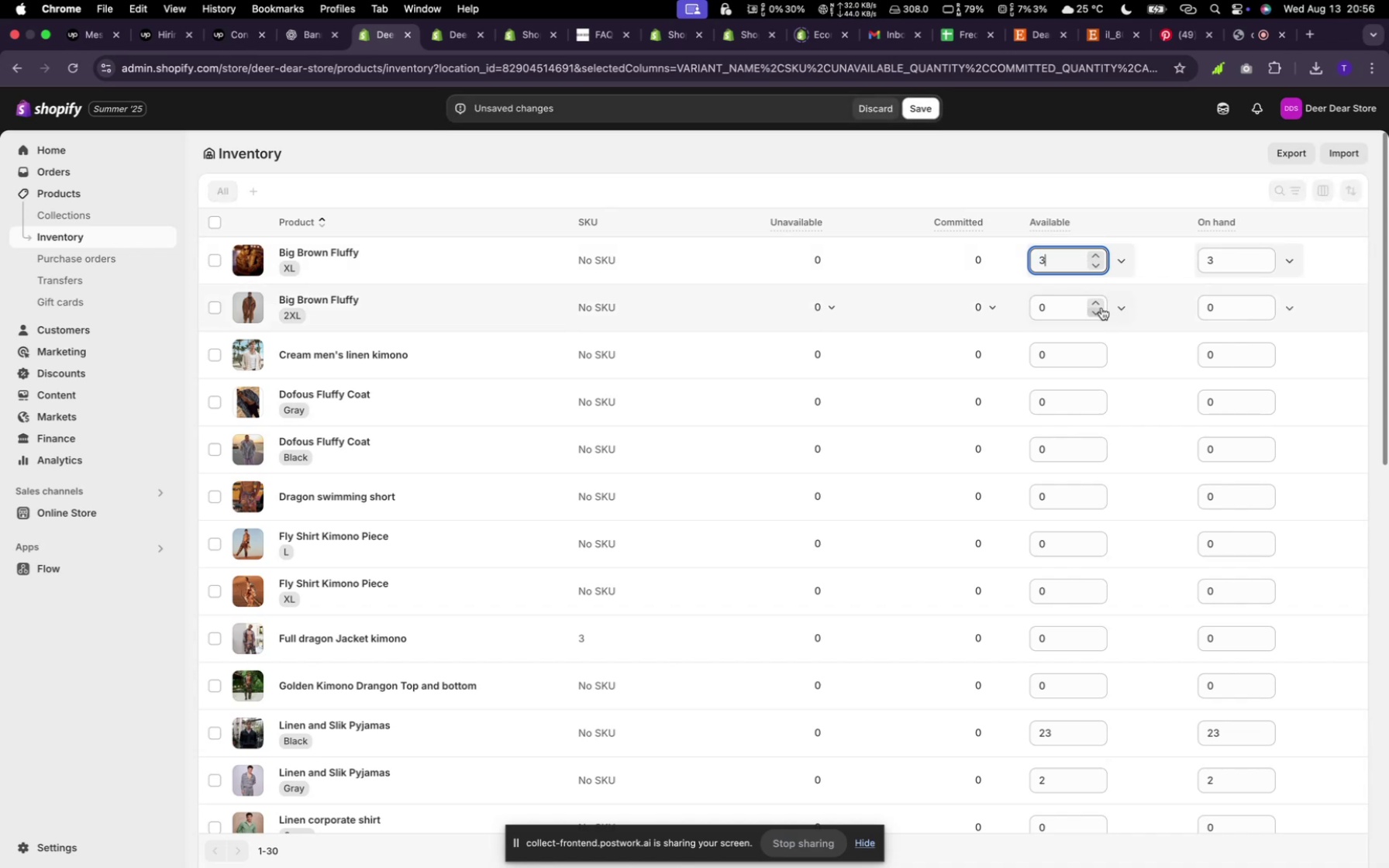 
double_click([1100, 255])
 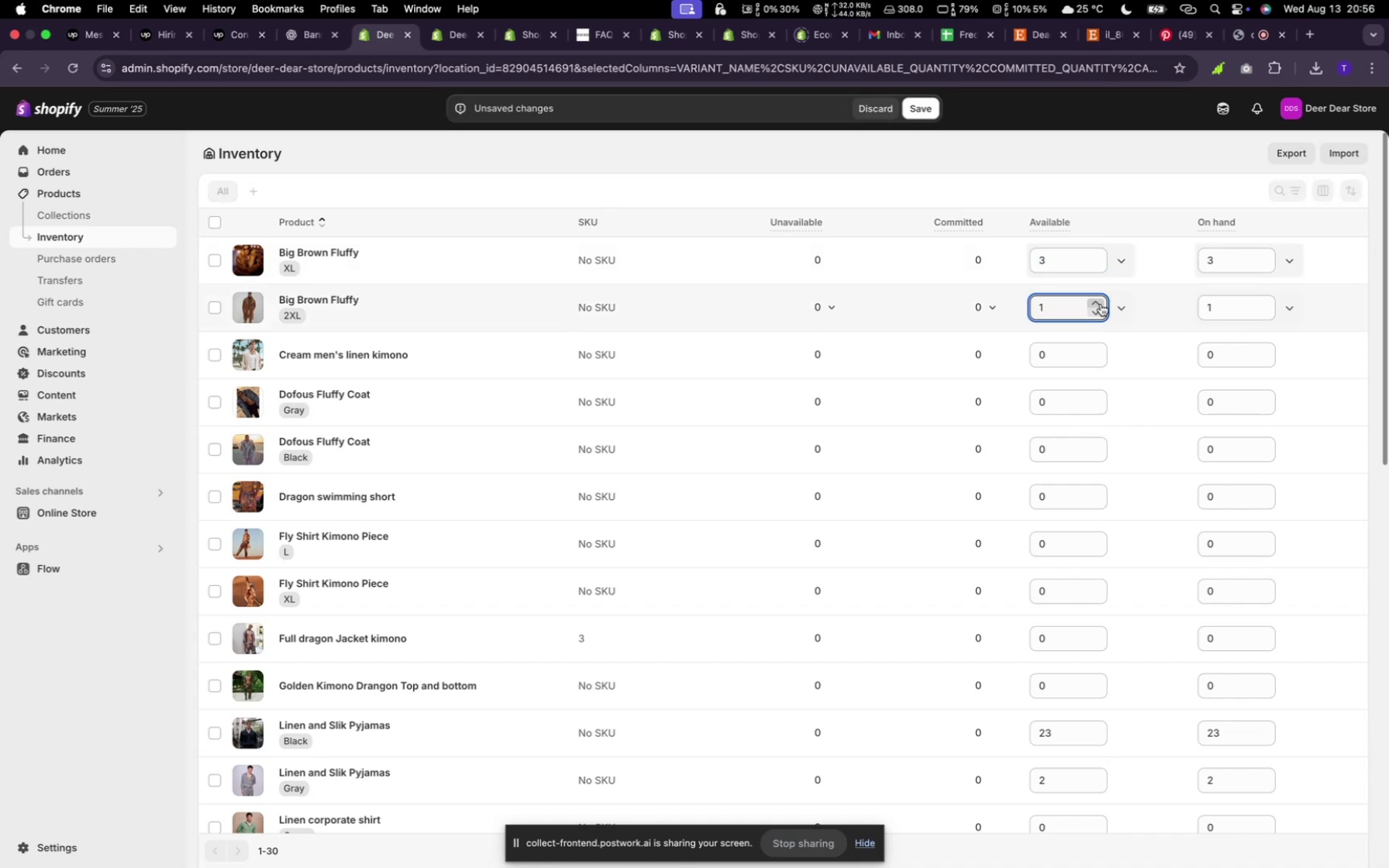 
left_click([1099, 254])
 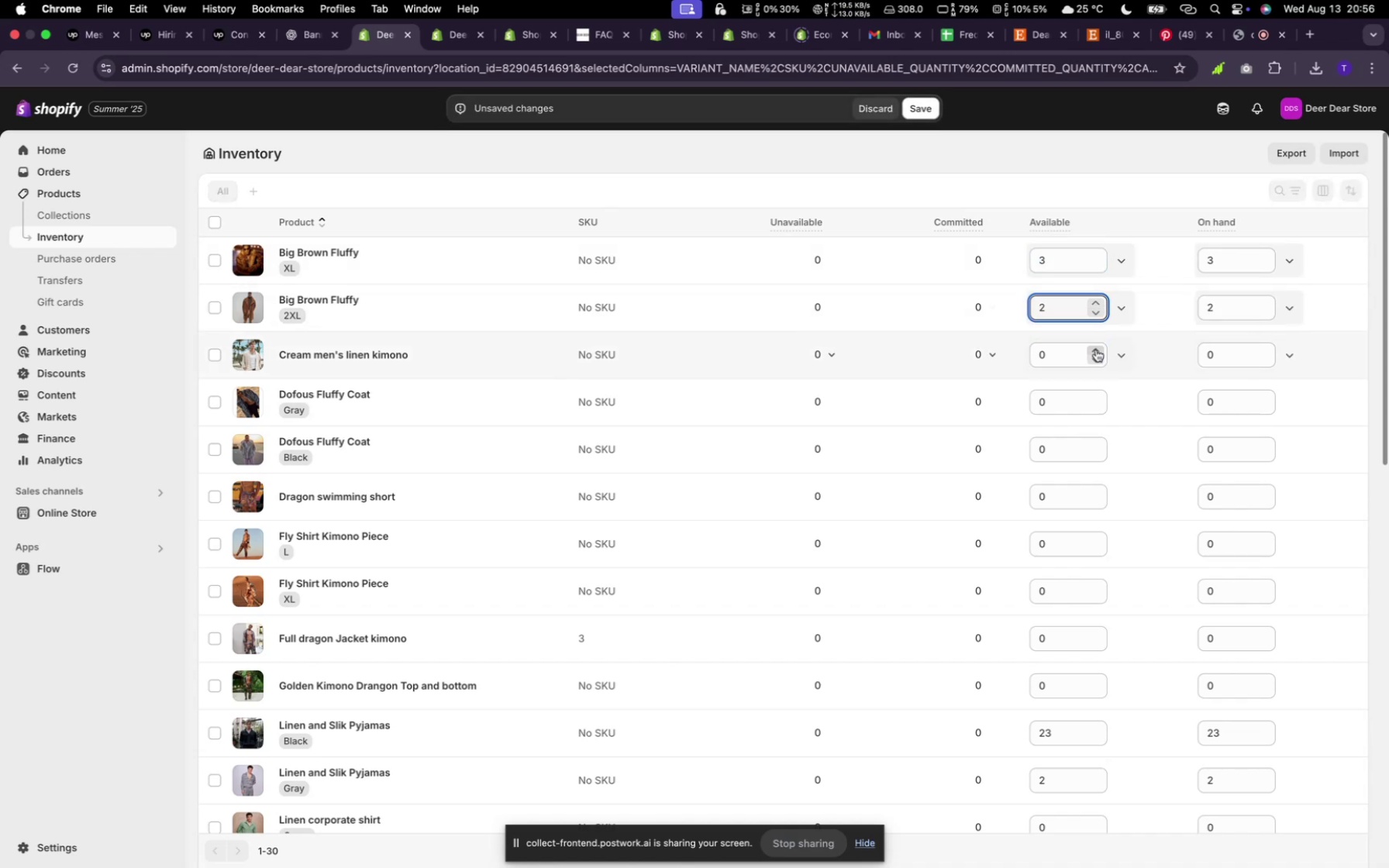 
double_click([1101, 304])
 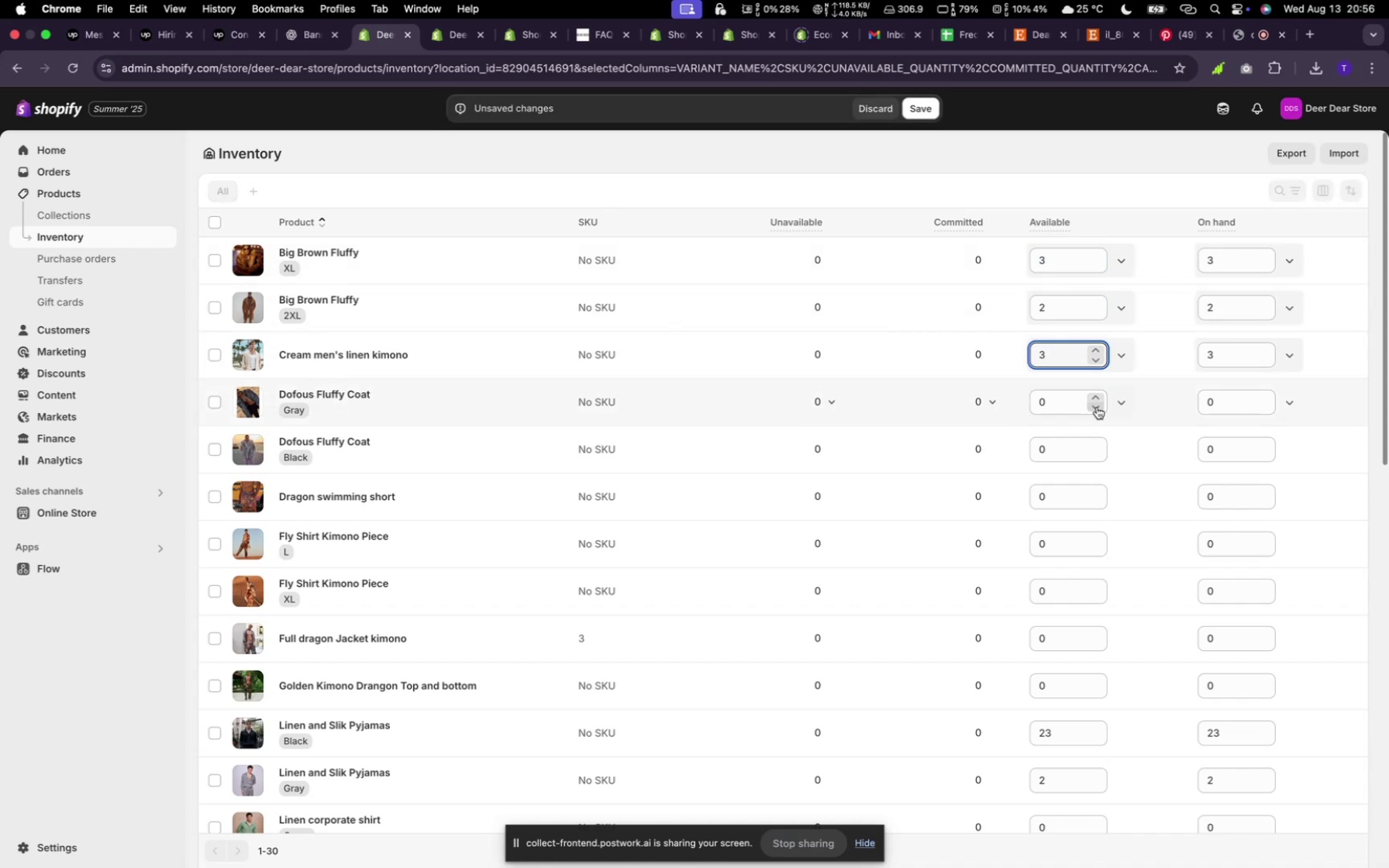 
left_click([1096, 349])
 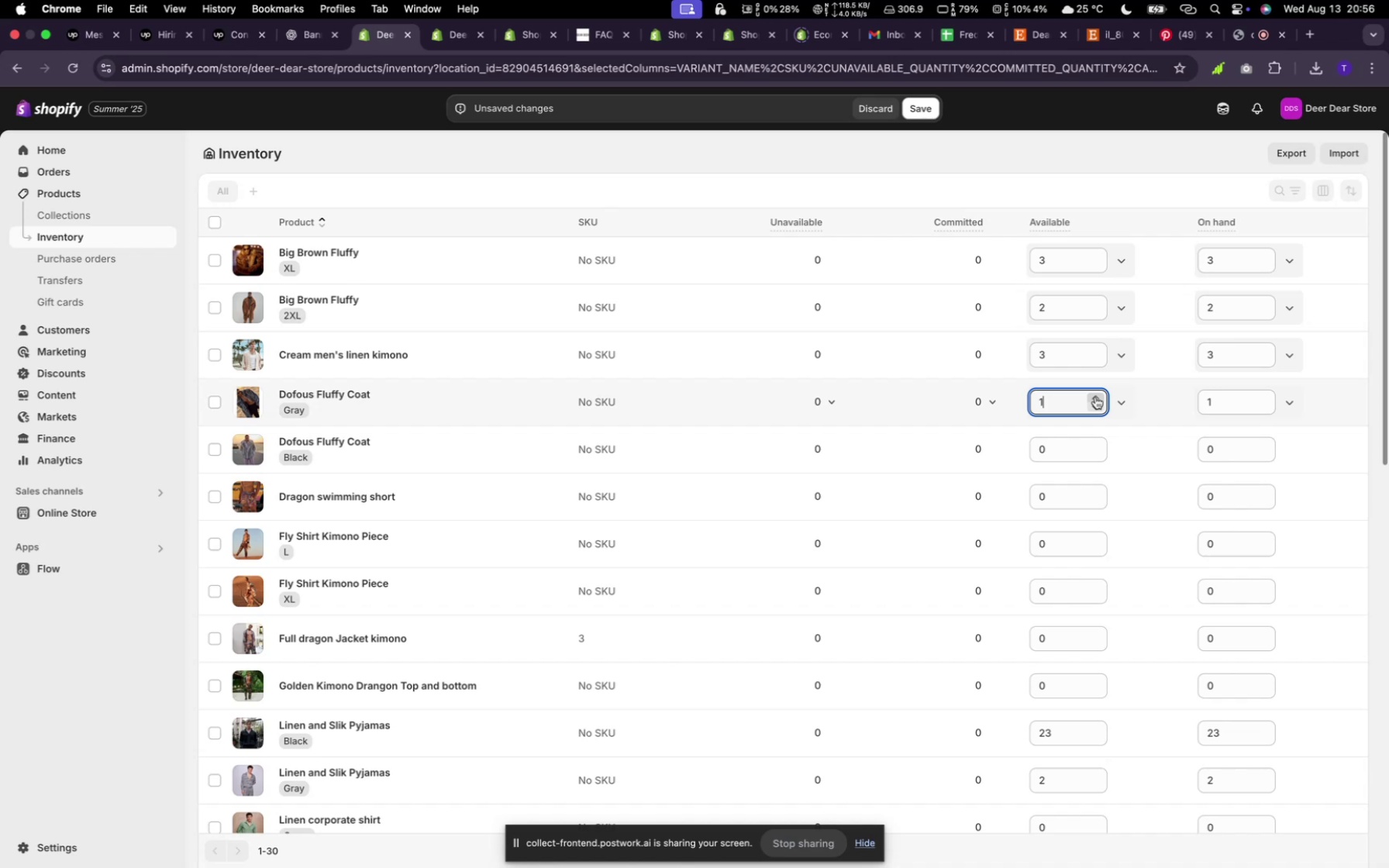 
double_click([1096, 349])
 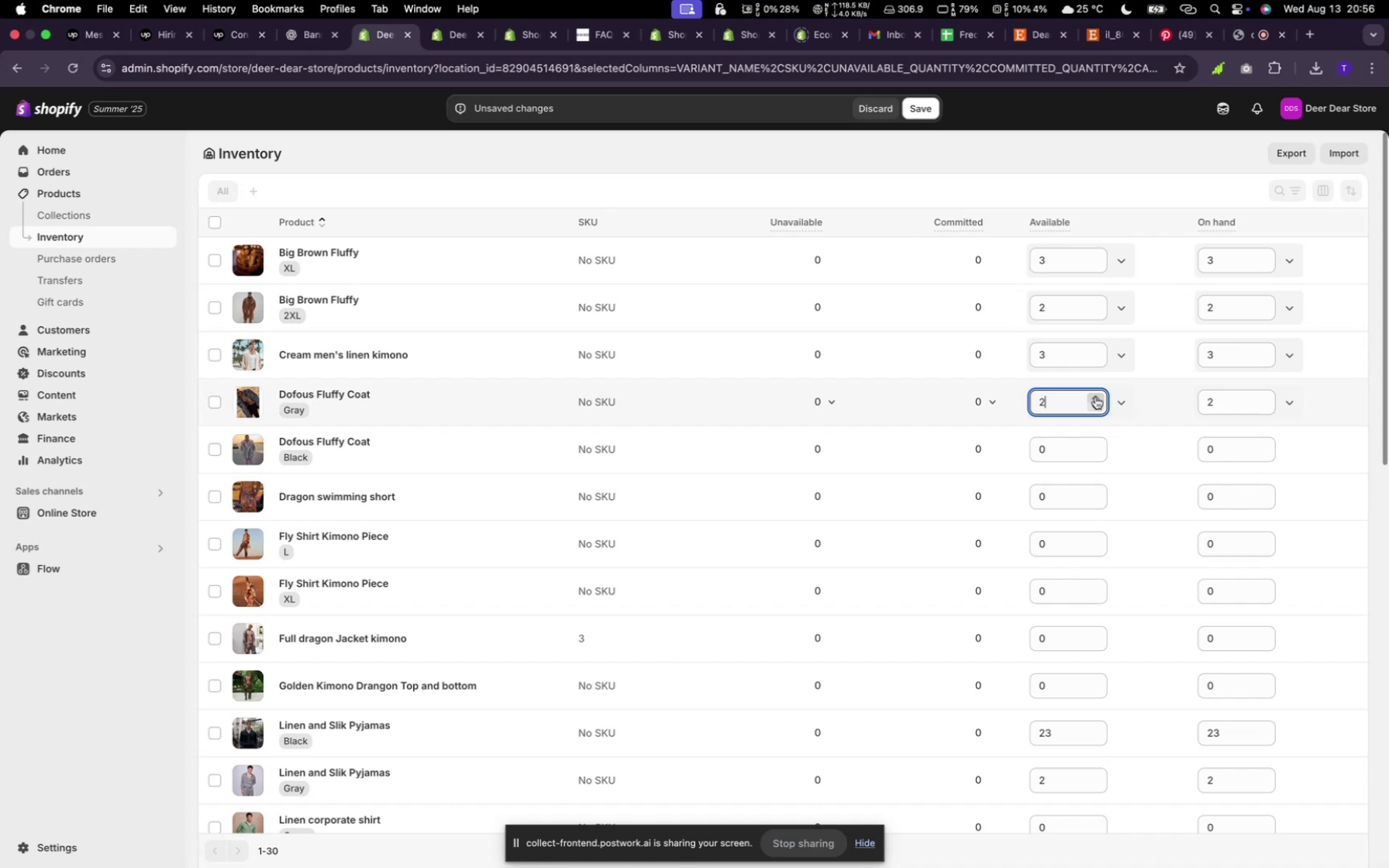 
left_click([1096, 349])
 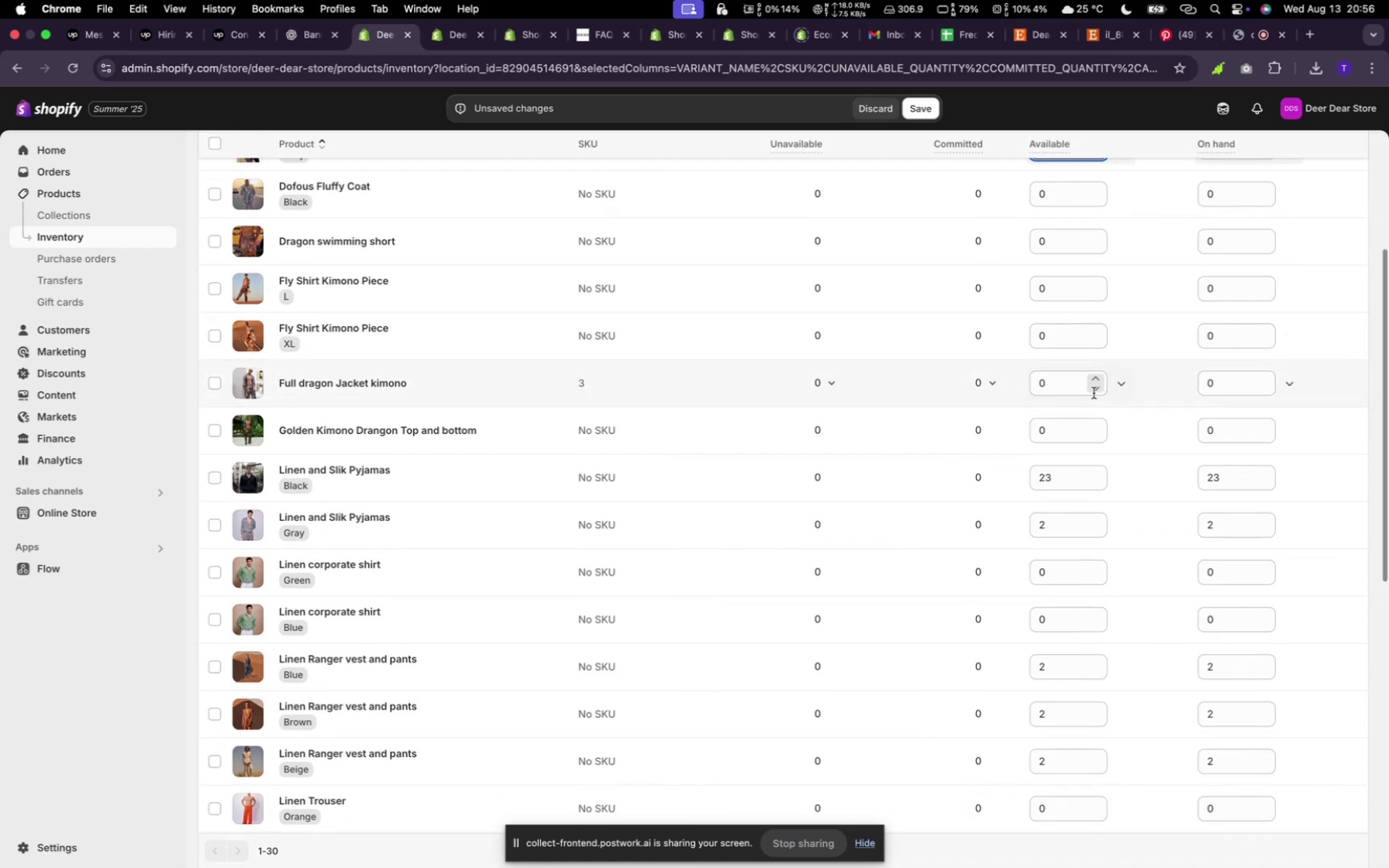 
double_click([1095, 397])
 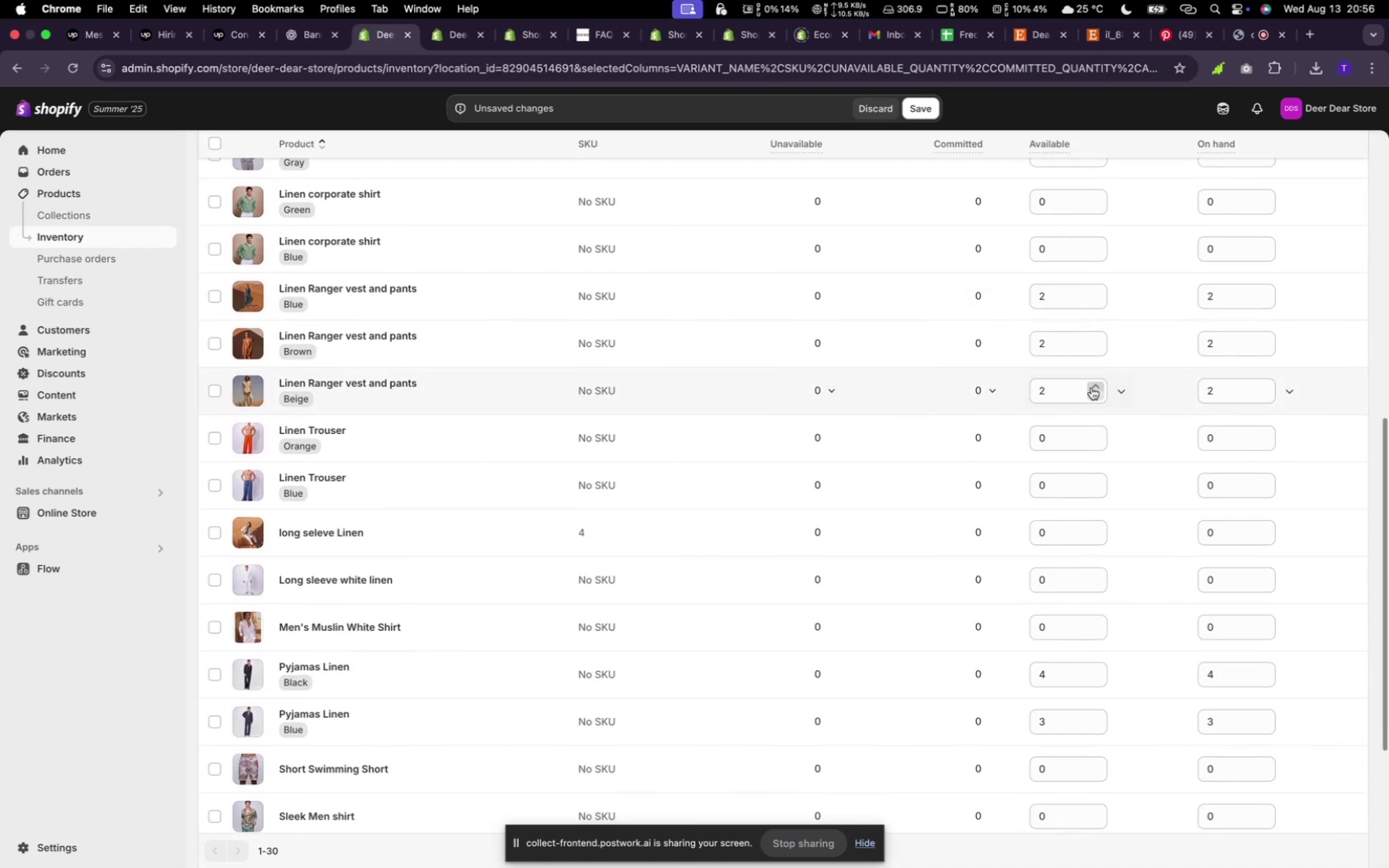 
scroll: coordinate [1091, 388], scroll_direction: down, amount: 23.0
 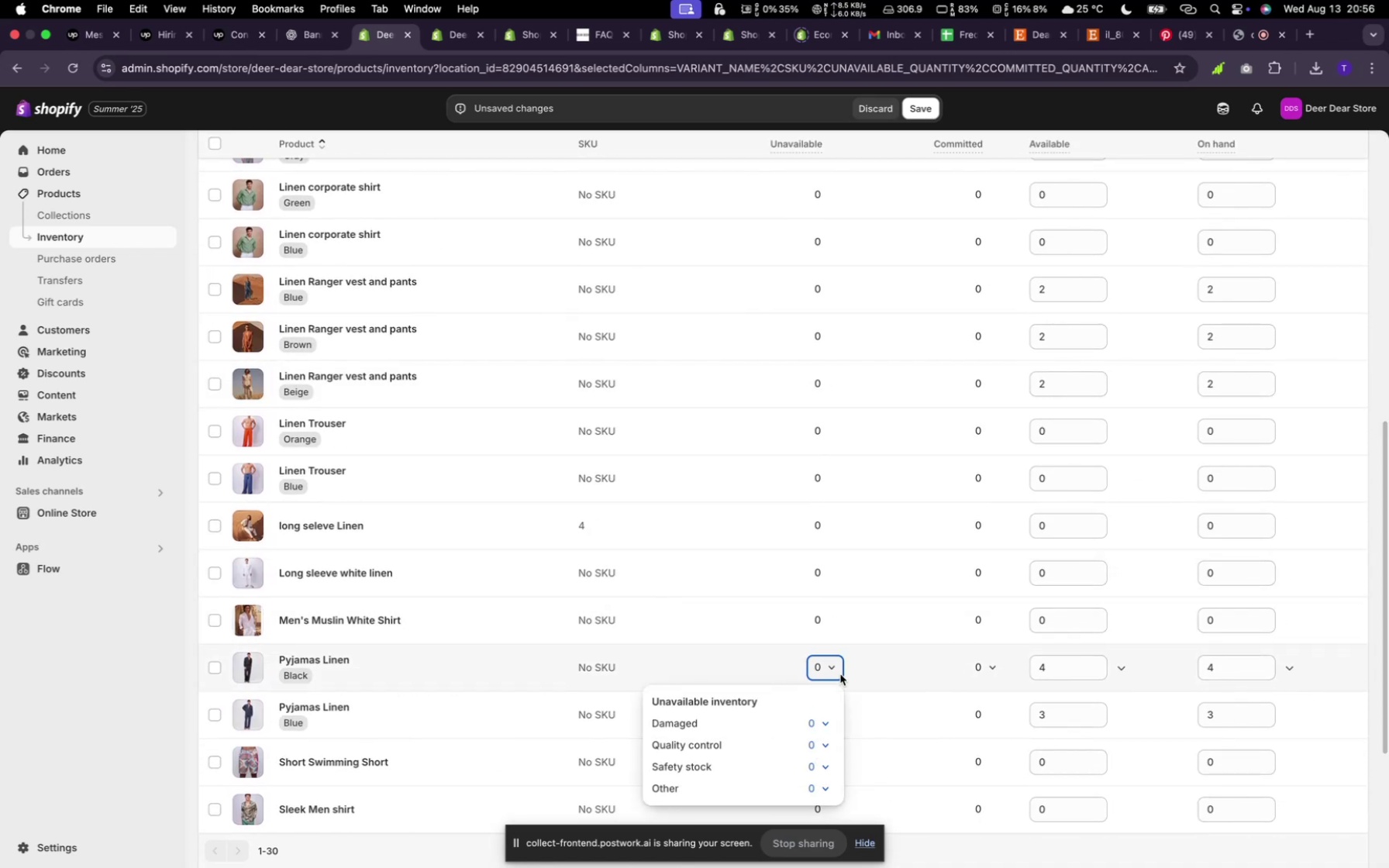 
wait(8.07)
 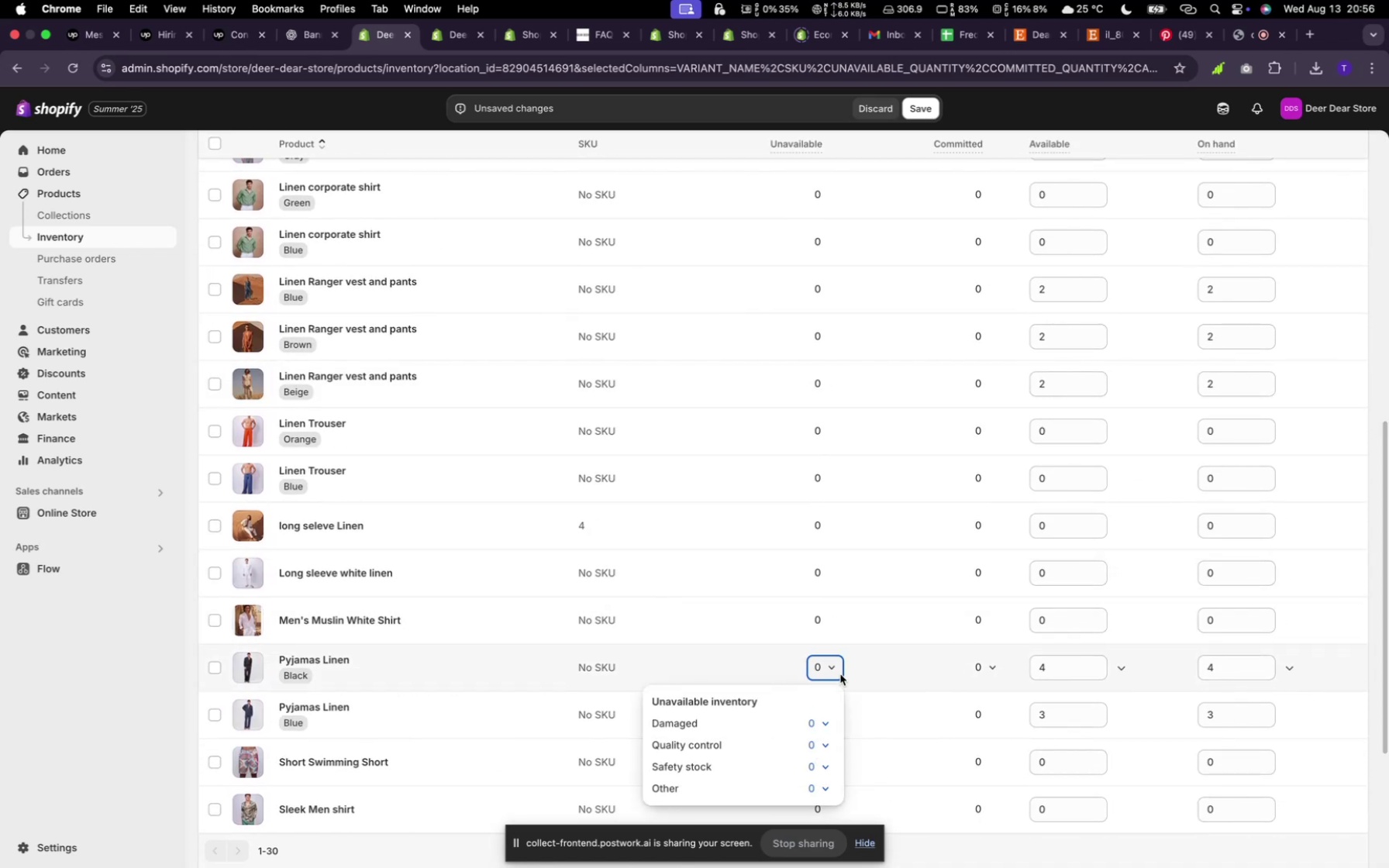 
left_click([1003, 670])
 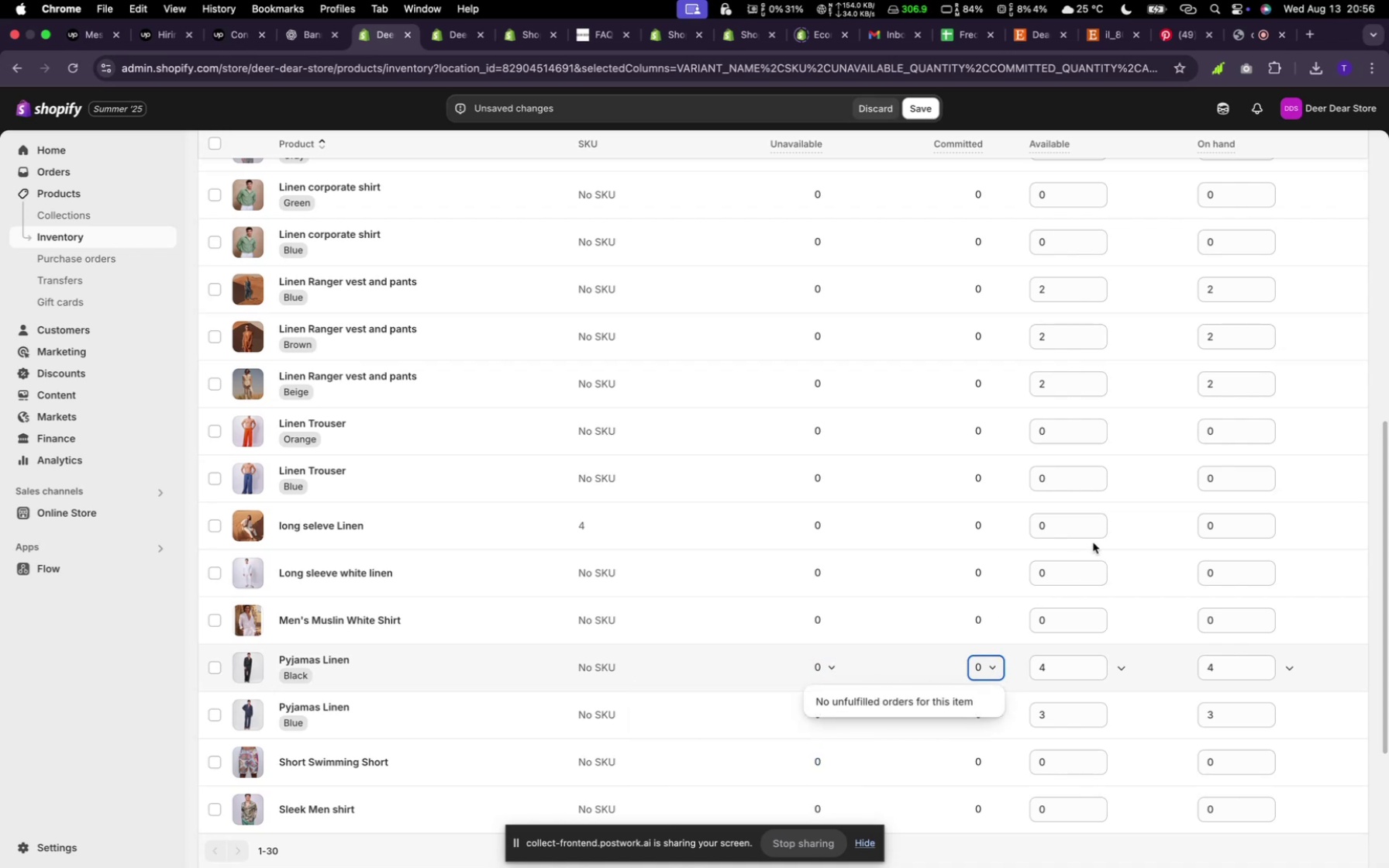 
left_click([1002, 669])
 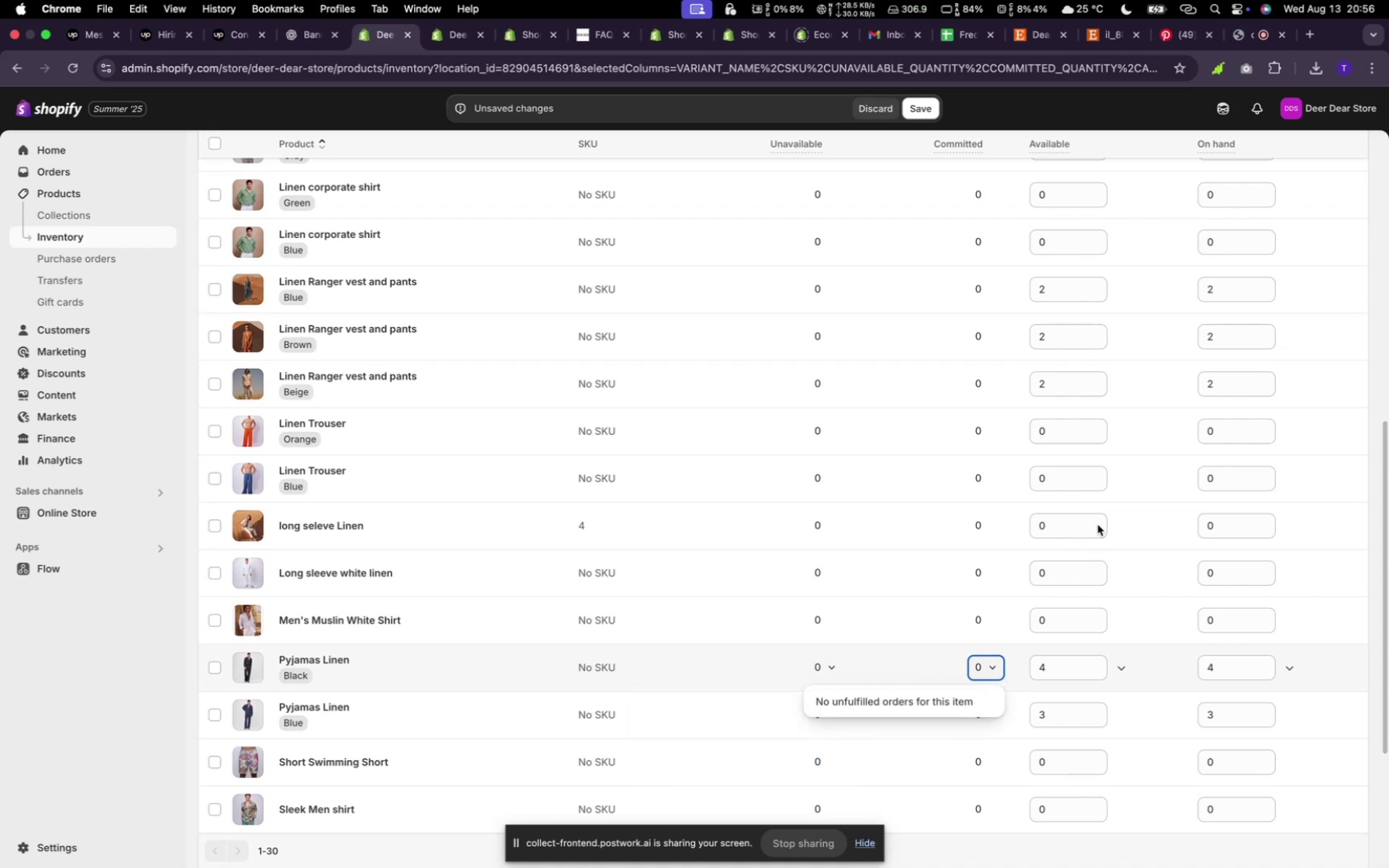 
scroll: coordinate [1055, 401], scroll_direction: up, amount: 20.0
 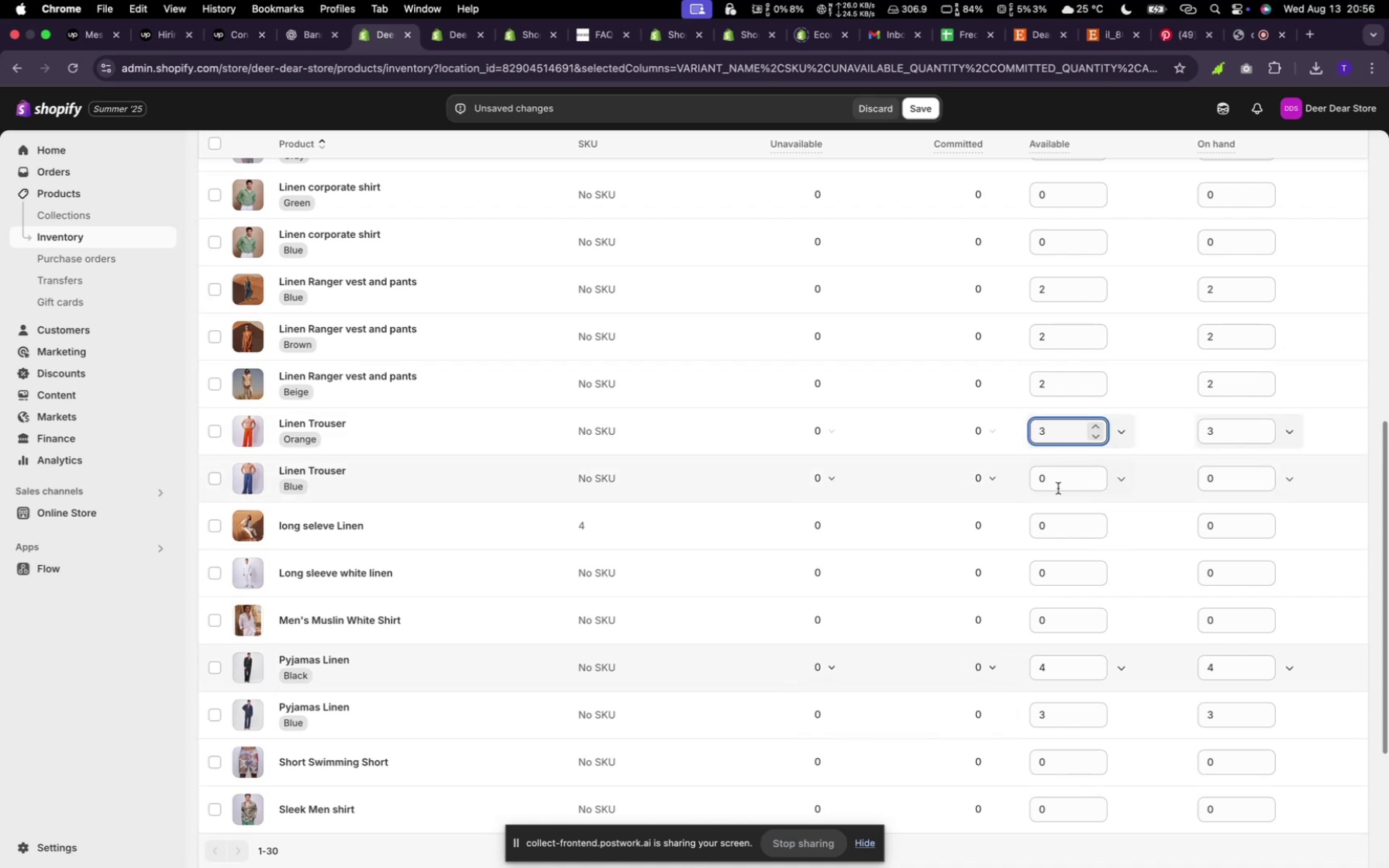 
left_click([1056, 439])
 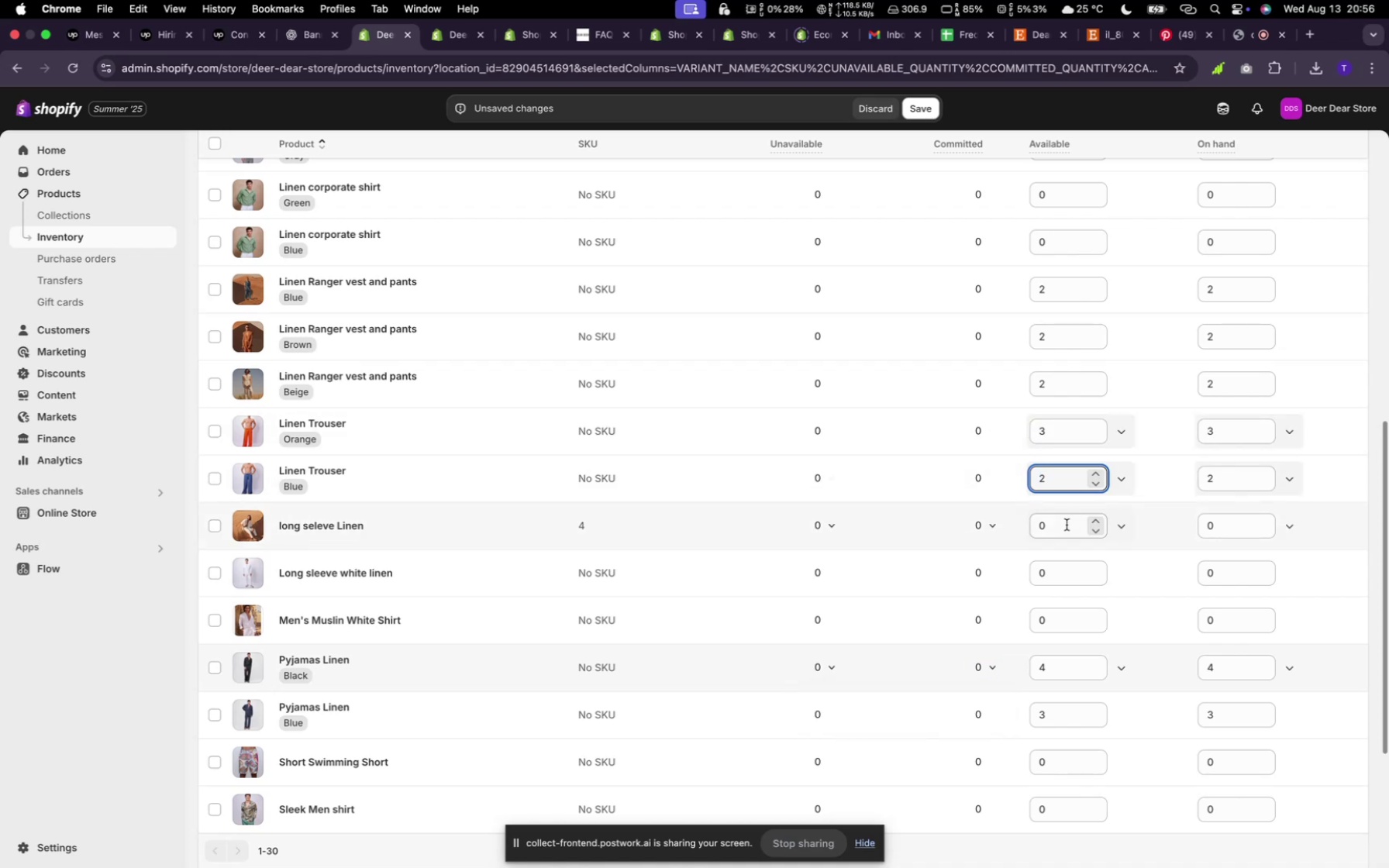 
key(3)
 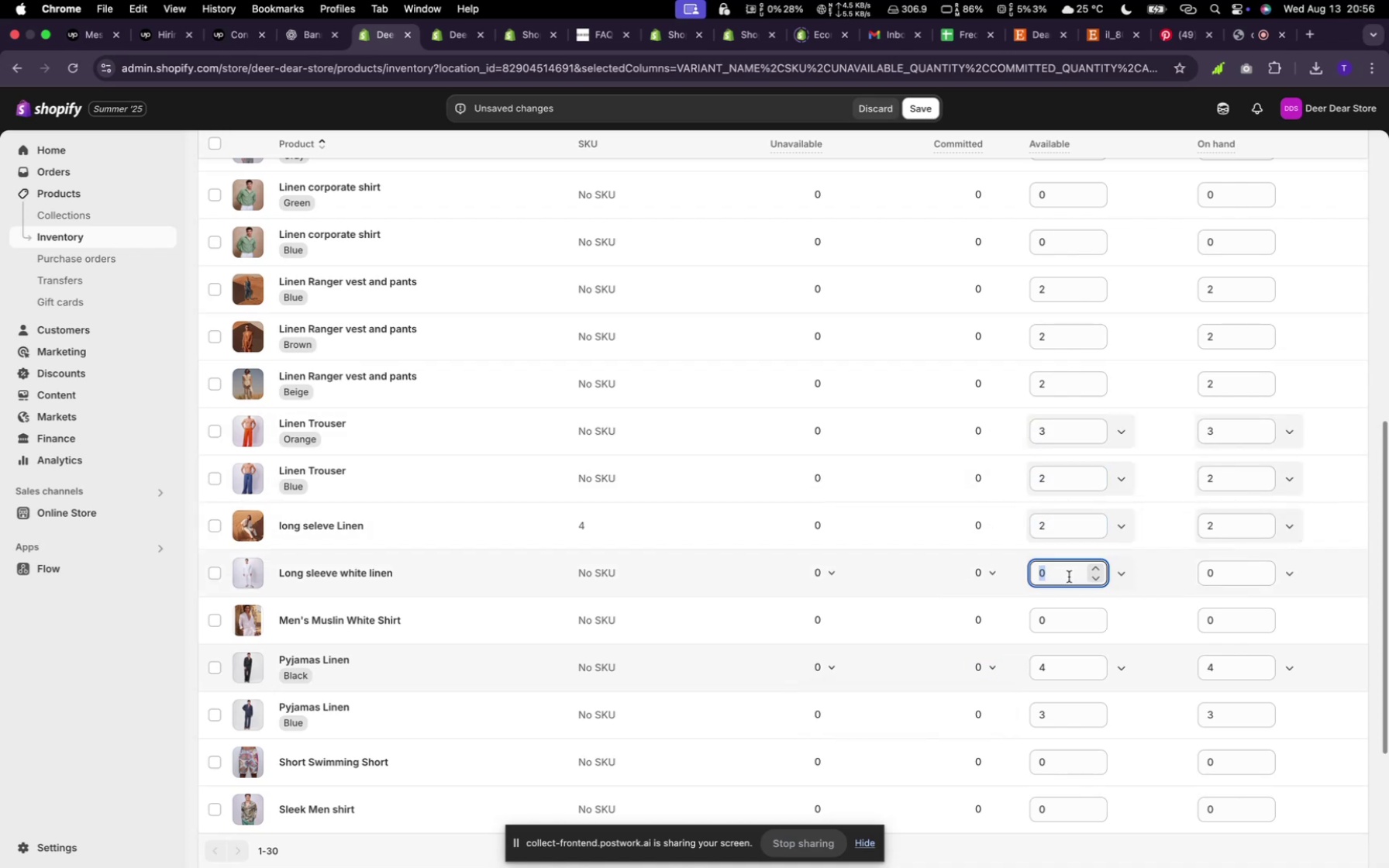 
left_click([1058, 488])
 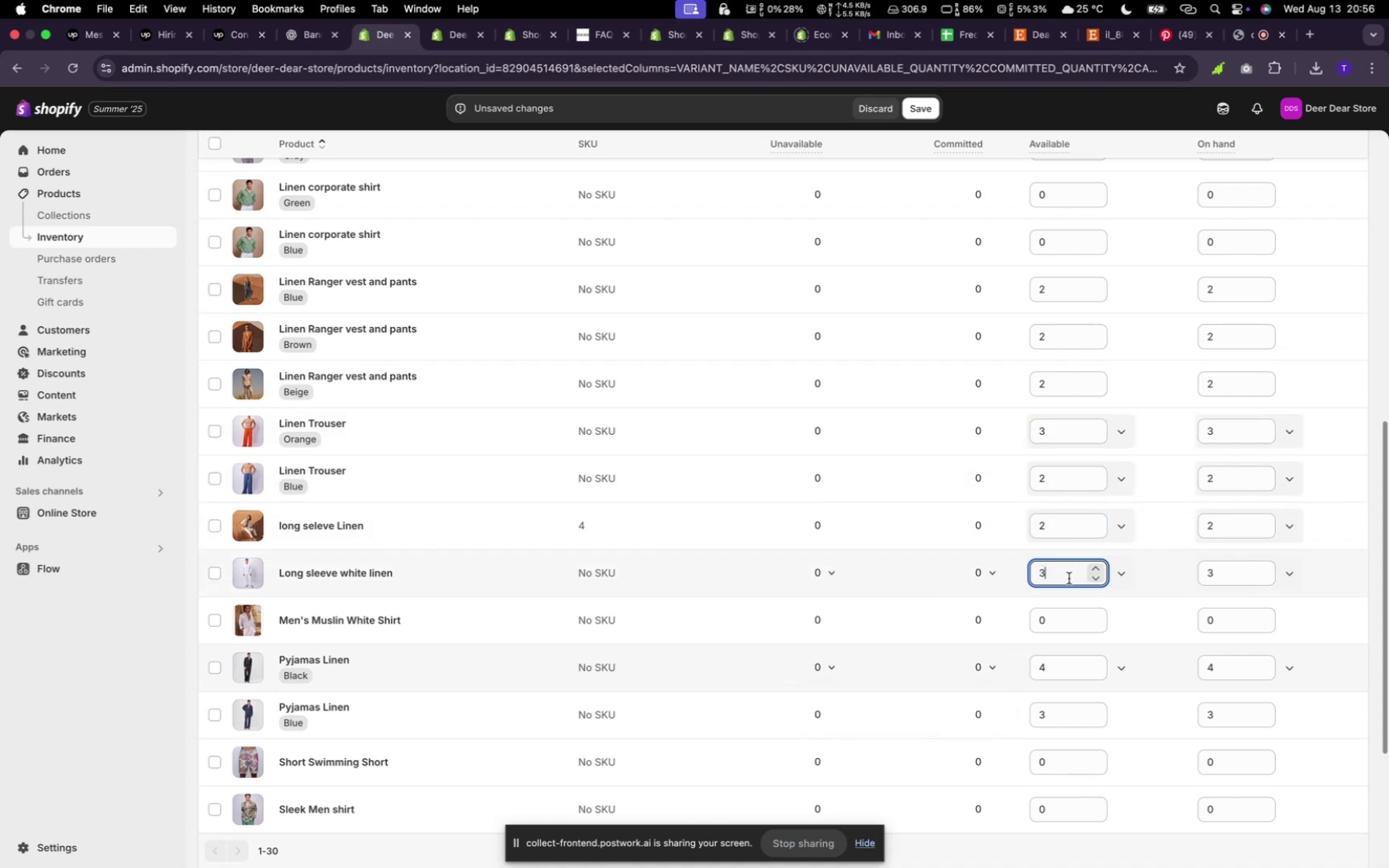 
key(2)
 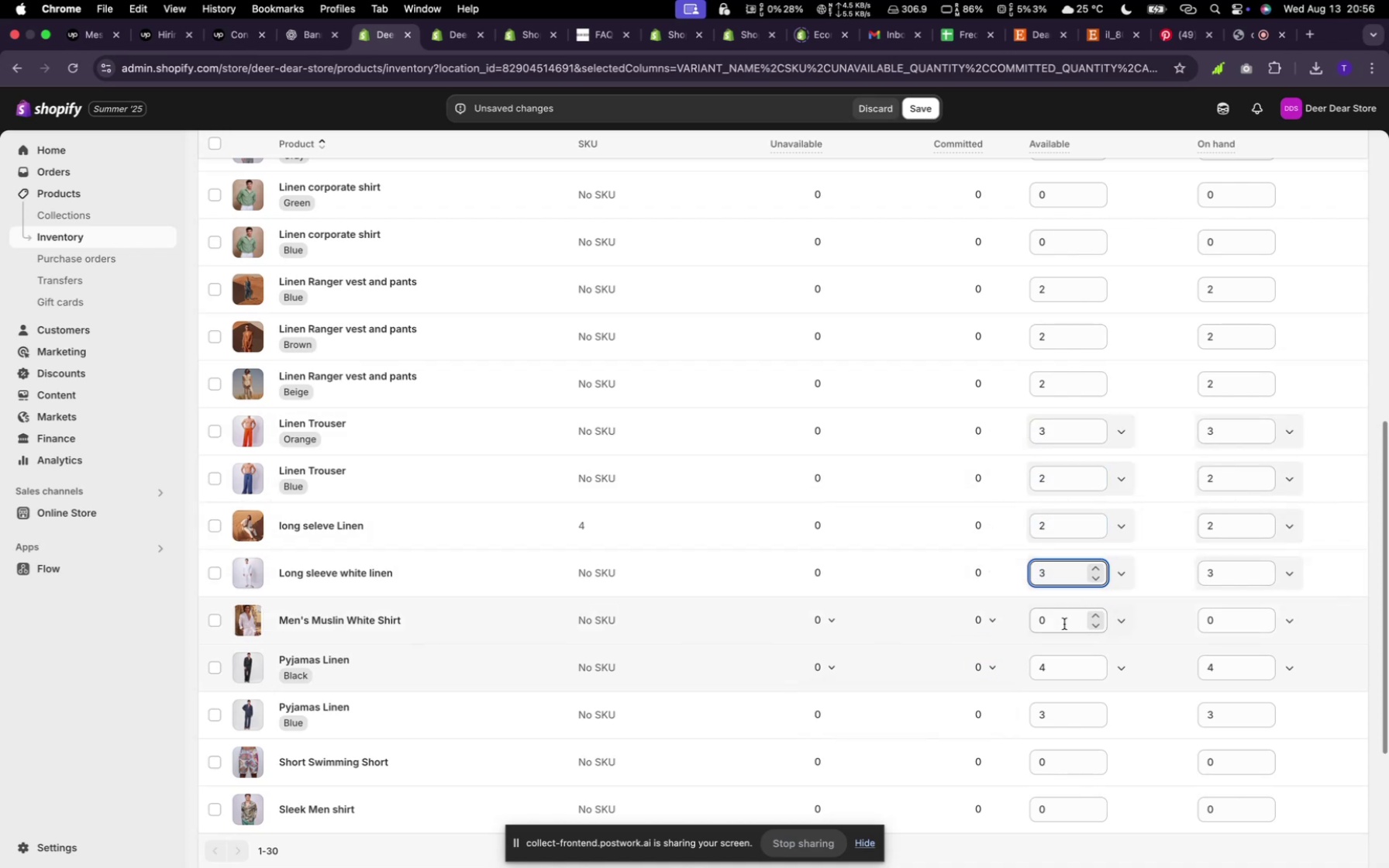 
left_click([1067, 525])
 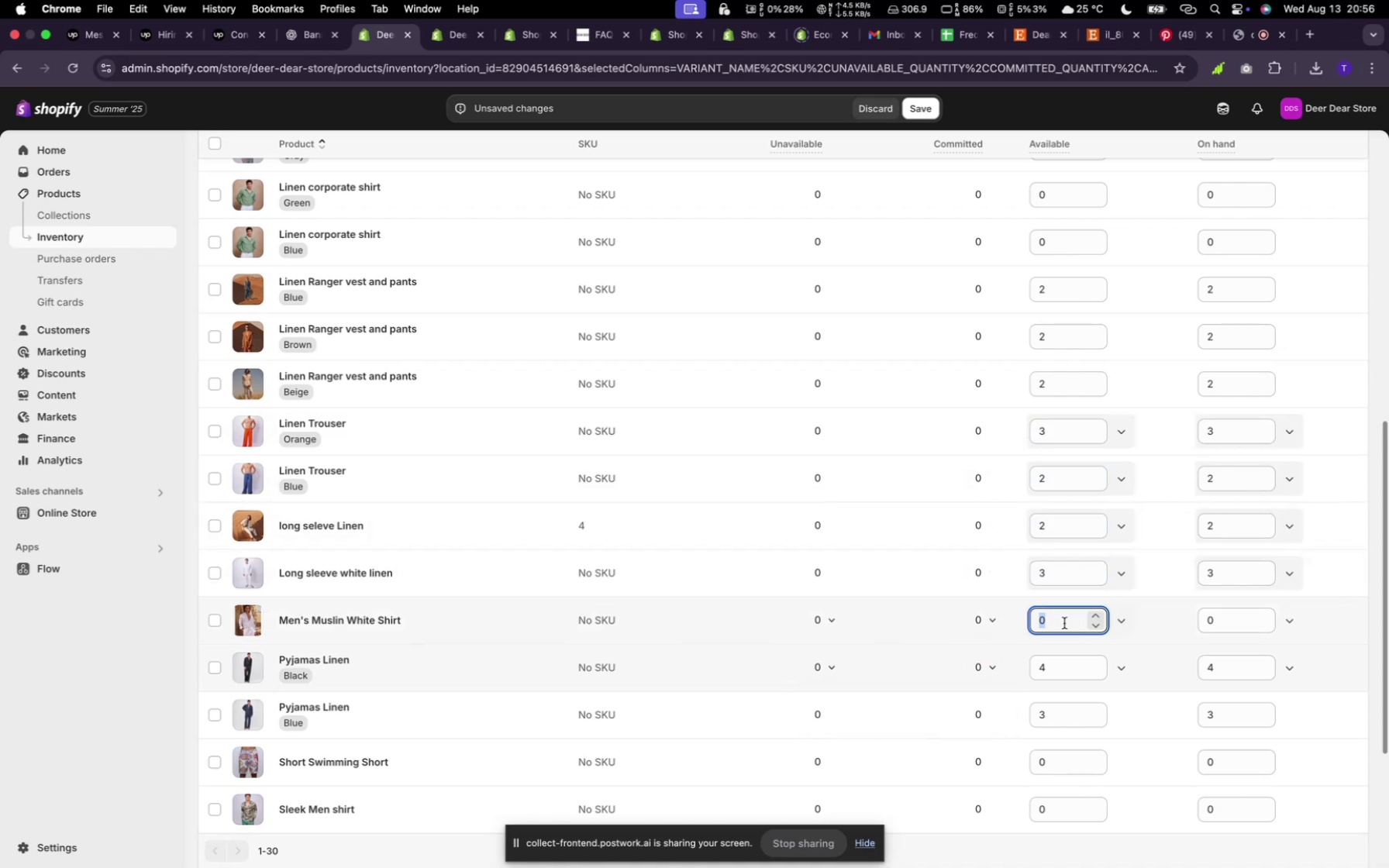 
type(23)
 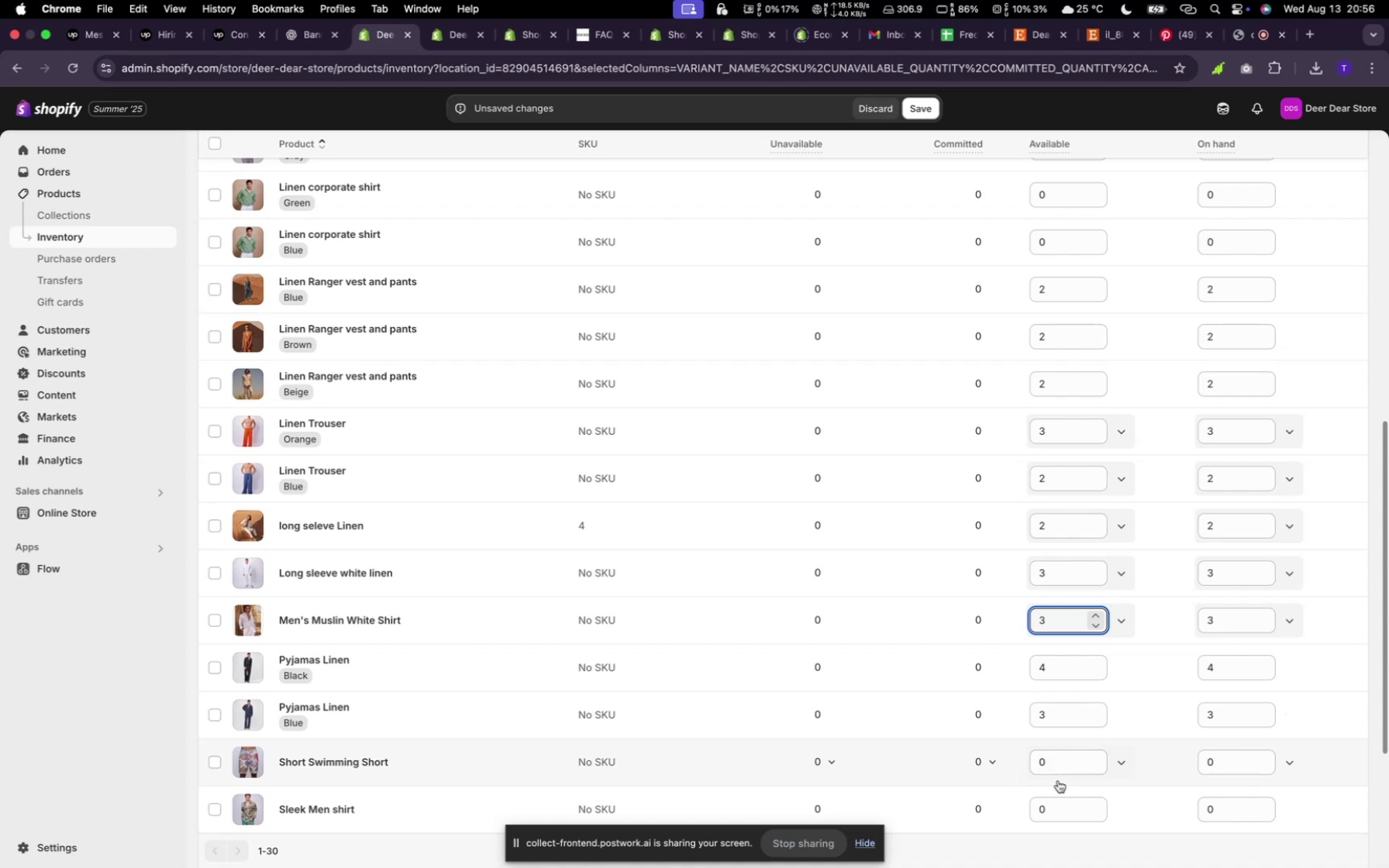 
left_click_drag(start_coordinate=[1067, 562], to_coordinate=[1069, 577])
 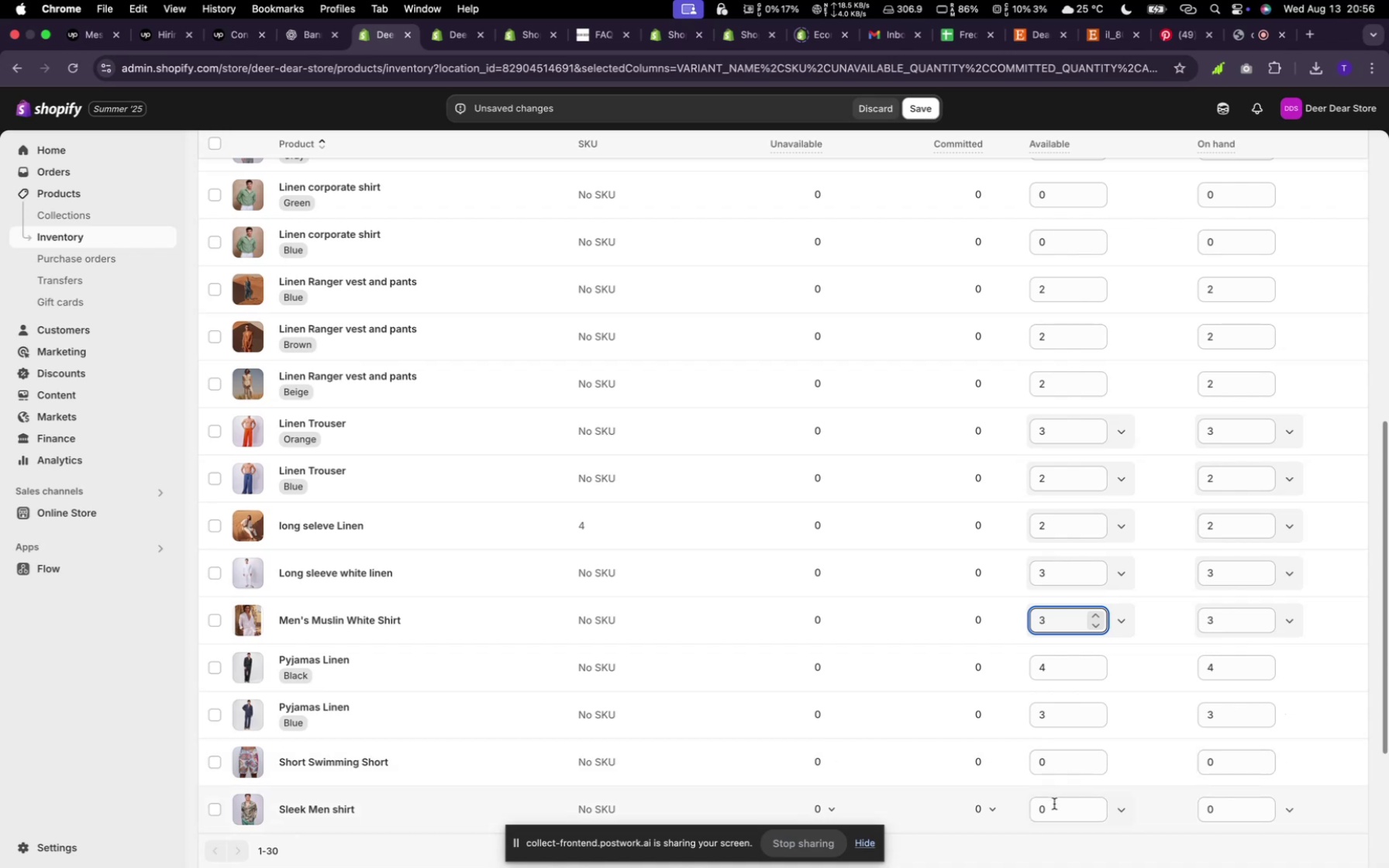 
left_click([1064, 623])
 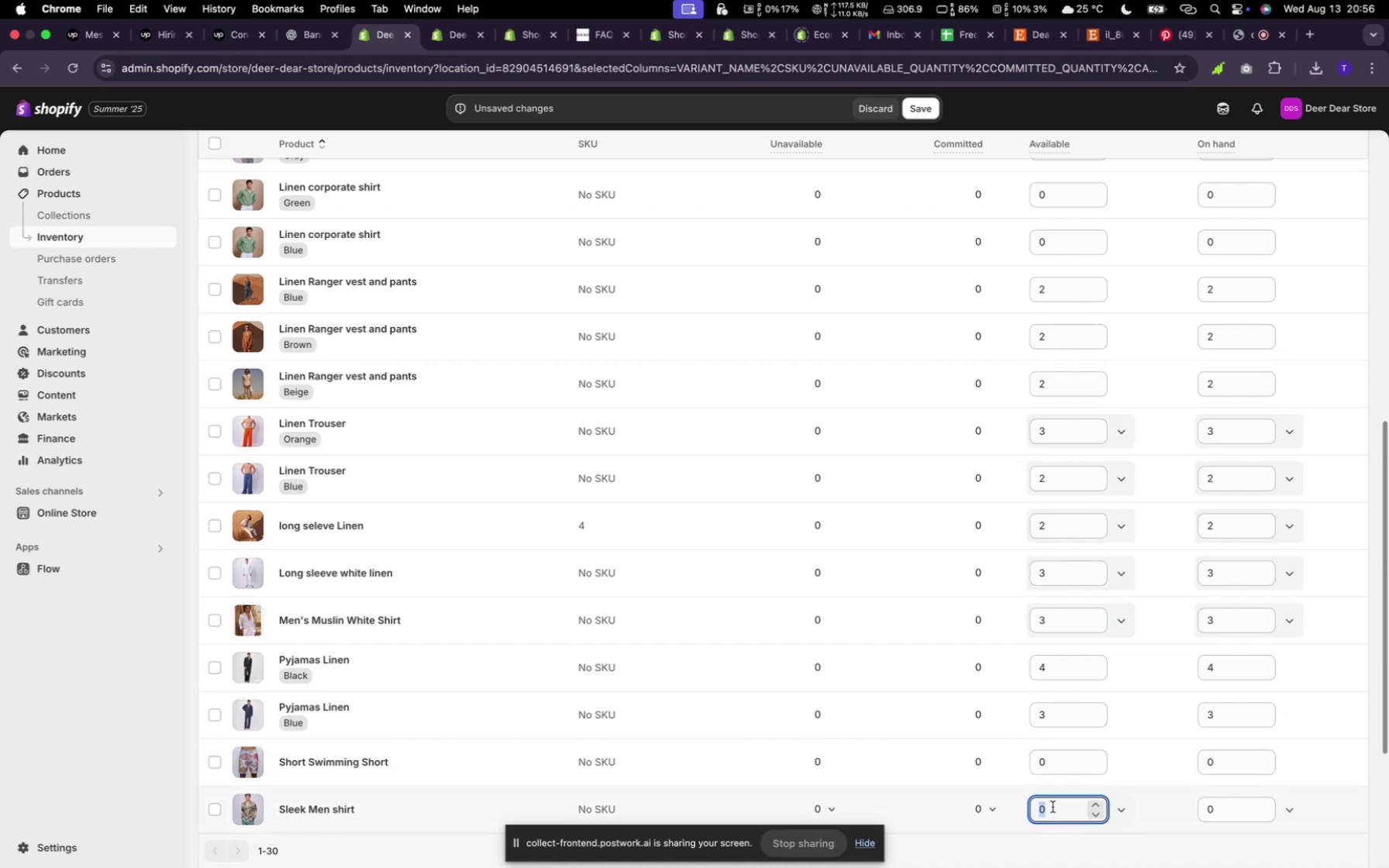 
type(34)
 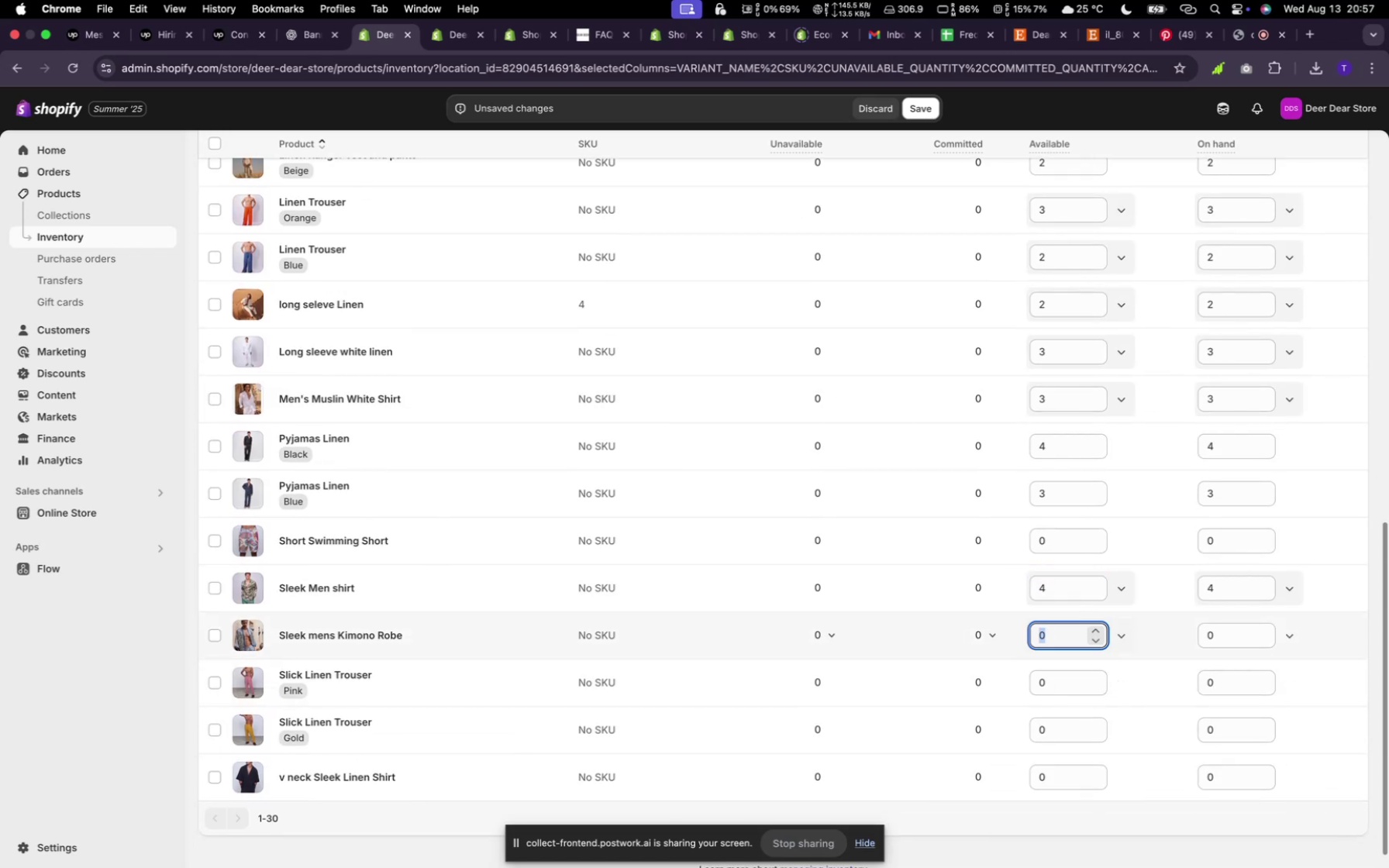 
scroll: coordinate [1098, 623], scroll_direction: down, amount: 8.0
 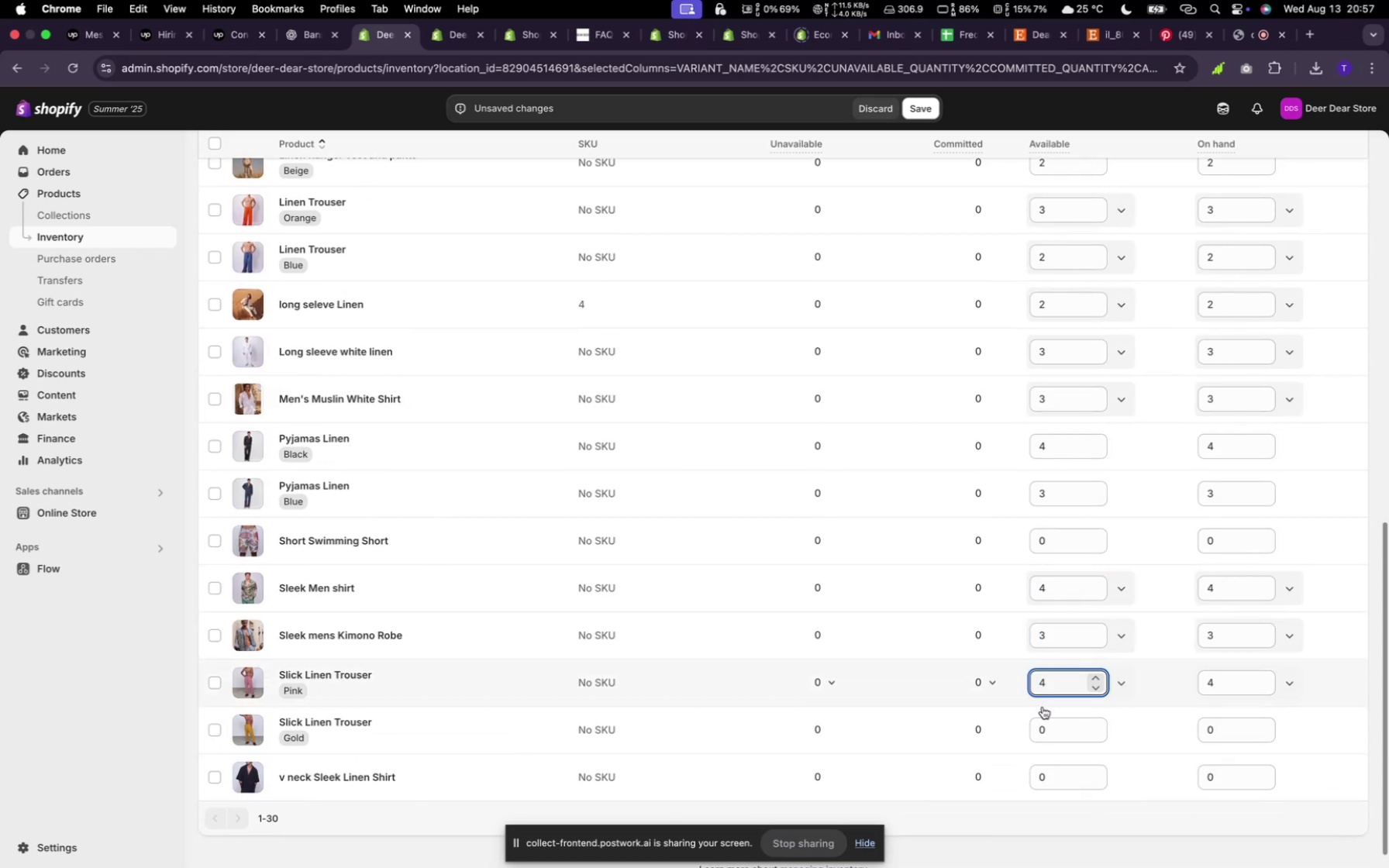 
left_click([1053, 632])
 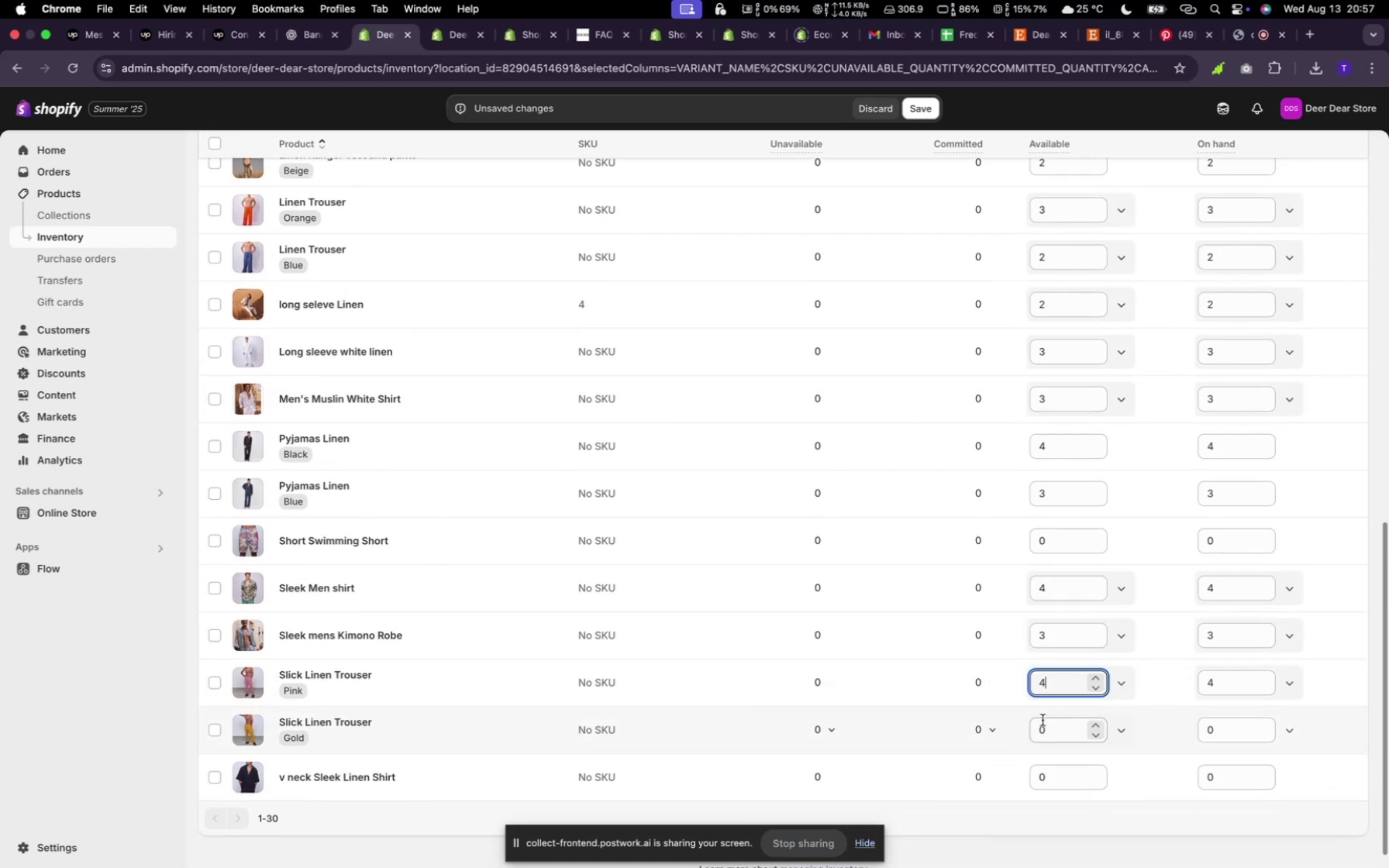 
key(3)
 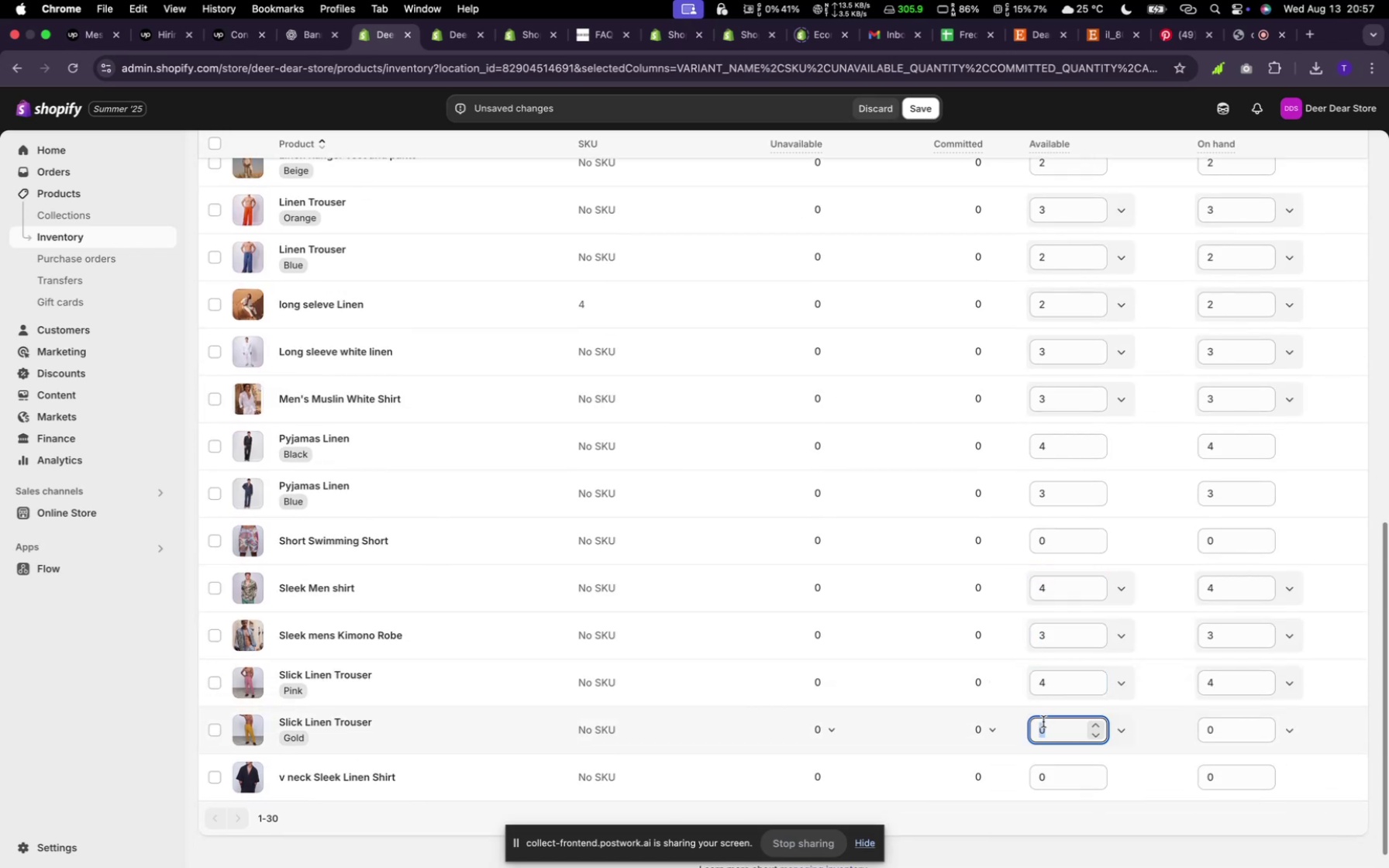 
left_click([1044, 687])
 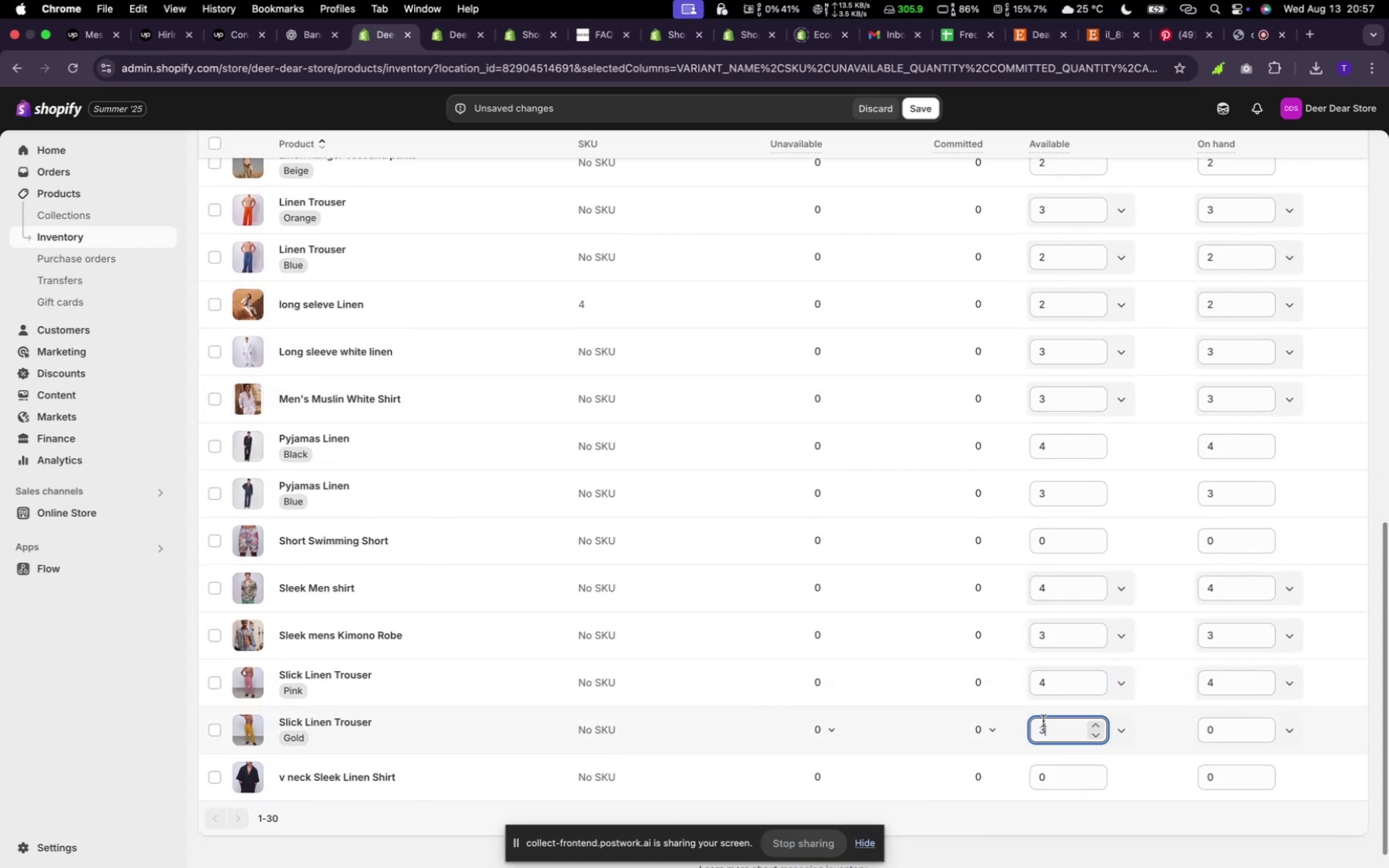 
key(4)
 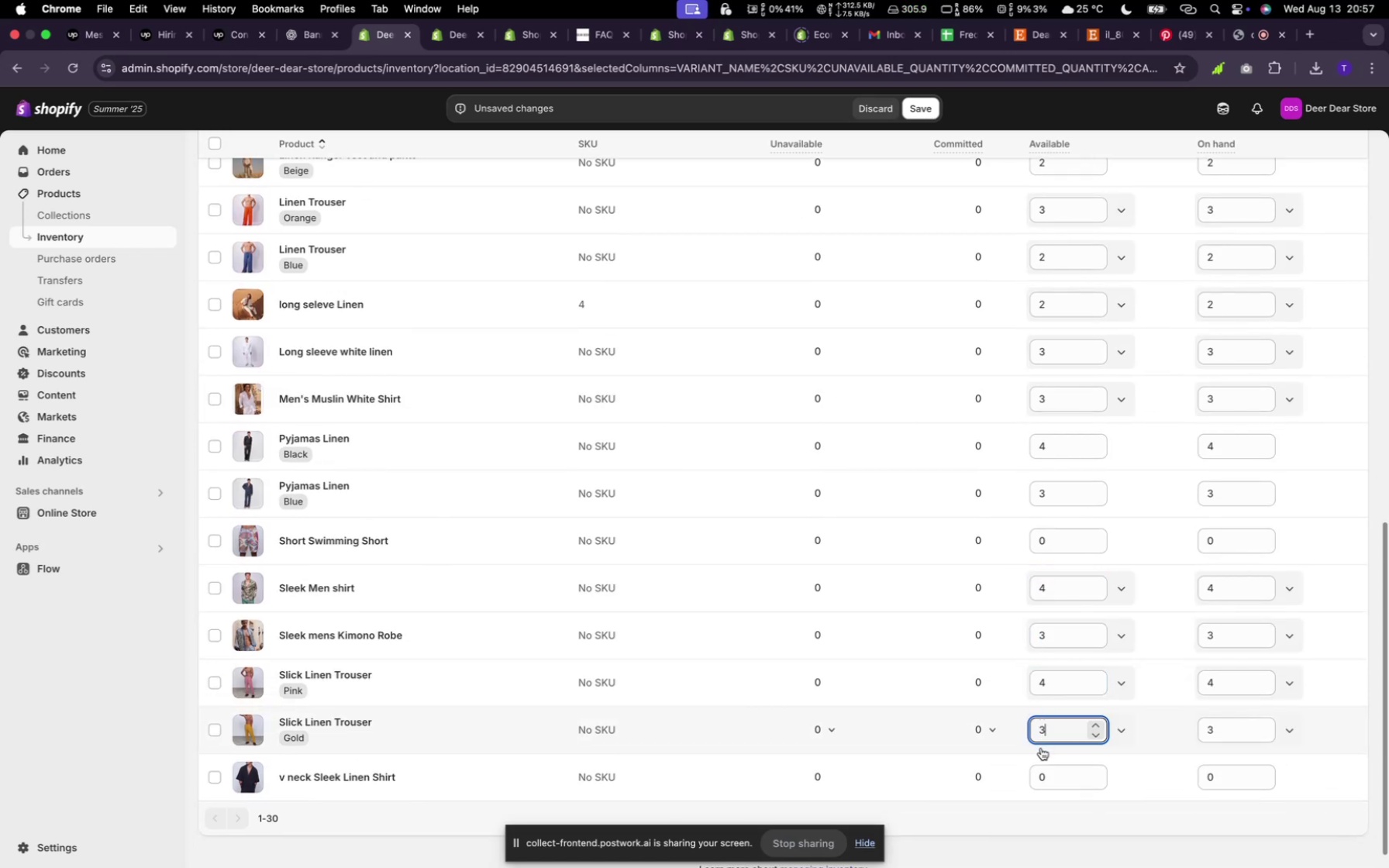 
left_click([1043, 723])
 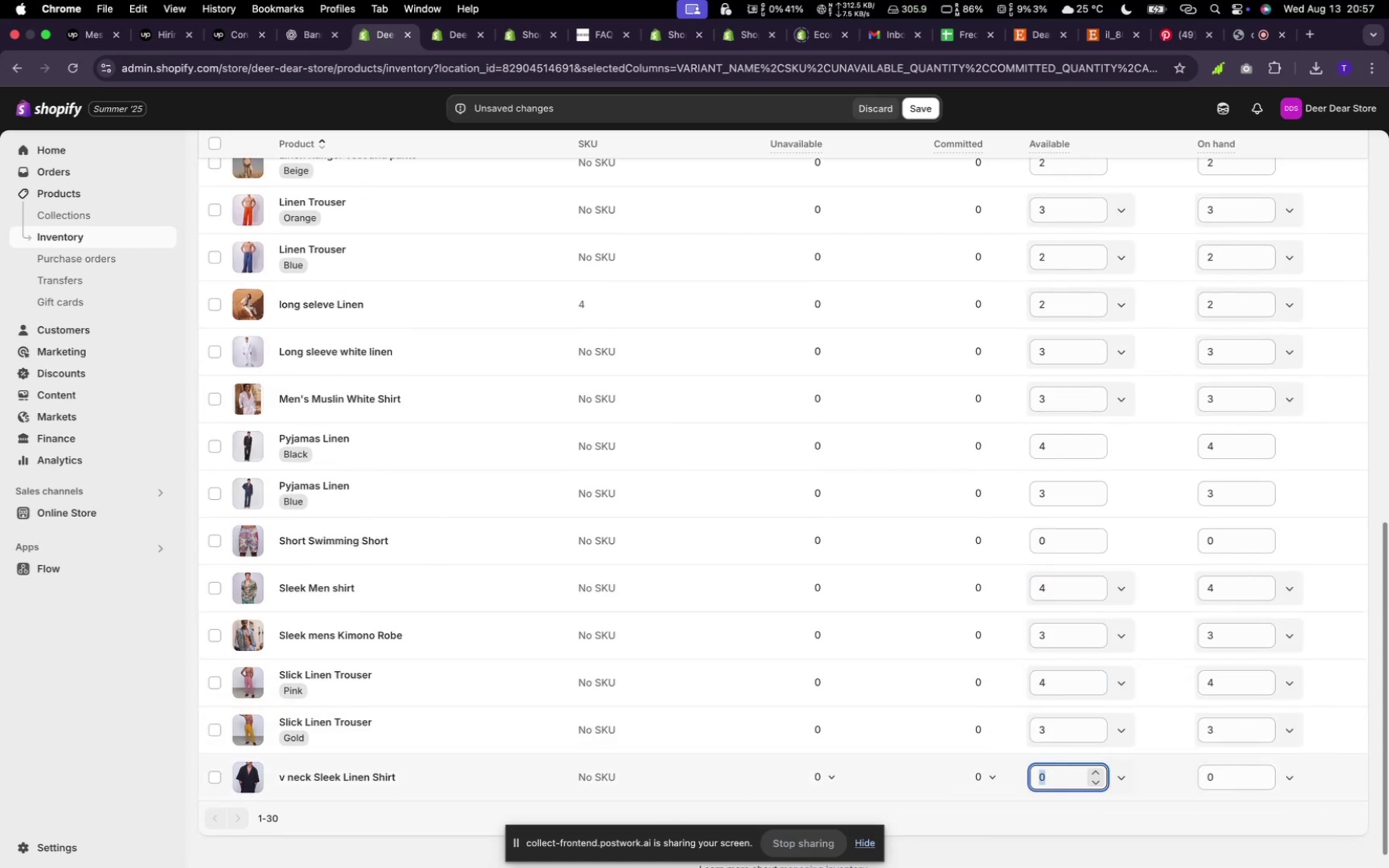 
type(32)
 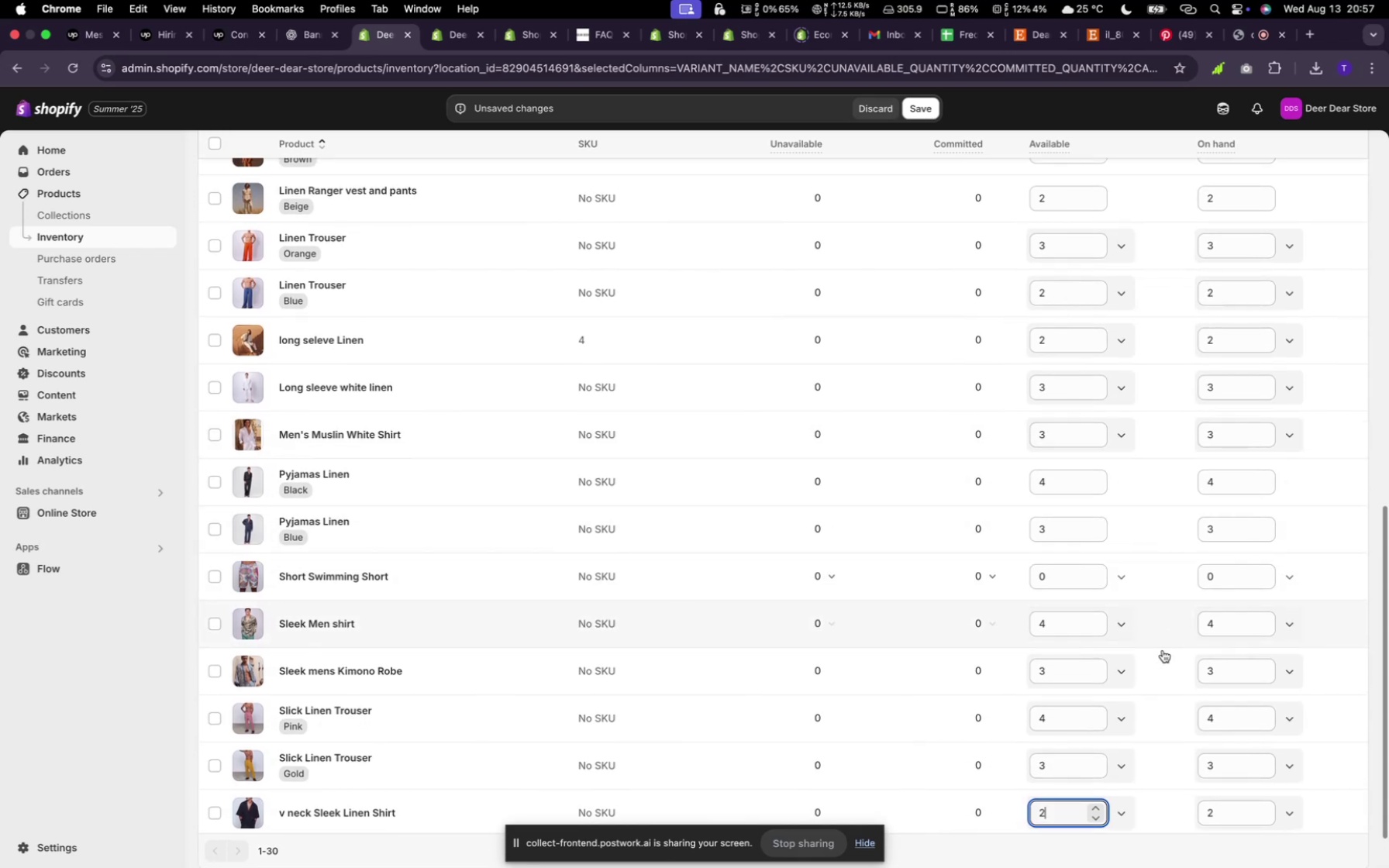 
scroll: coordinate [1046, 421], scroll_direction: up, amount: 4.0
 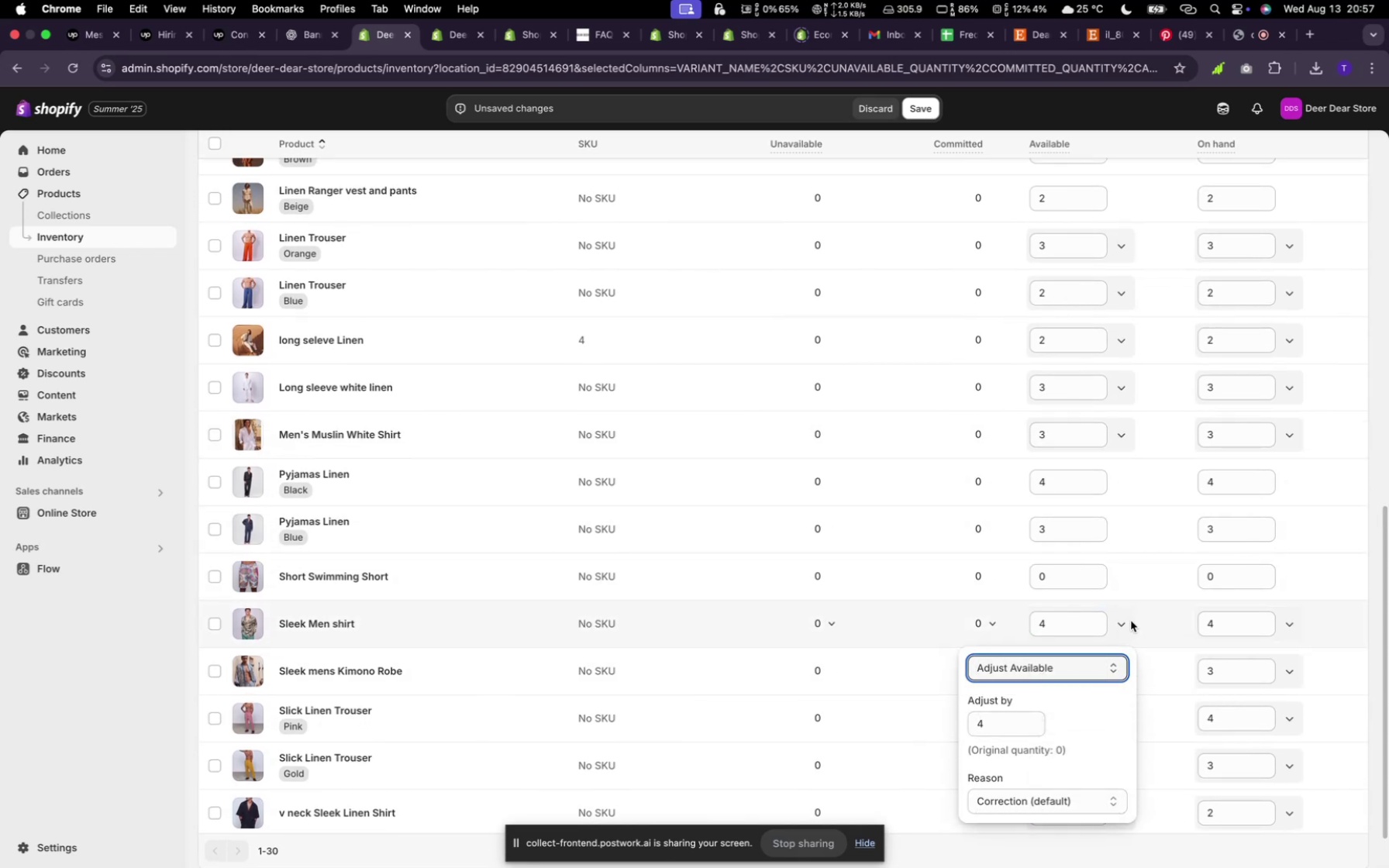 
left_click([1132, 620])
 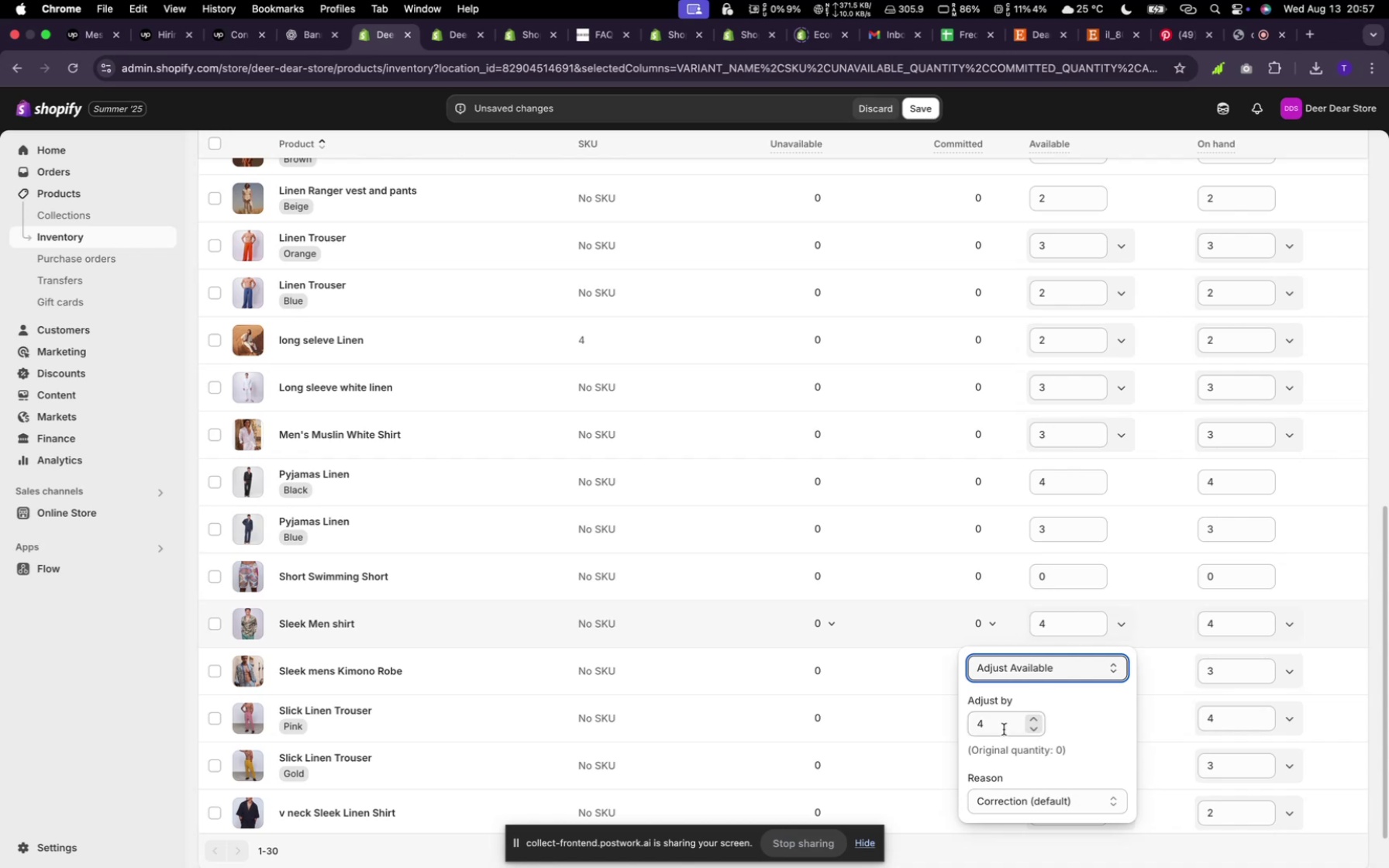 
scroll: coordinate [1039, 687], scroll_direction: down, amount: 4.0
 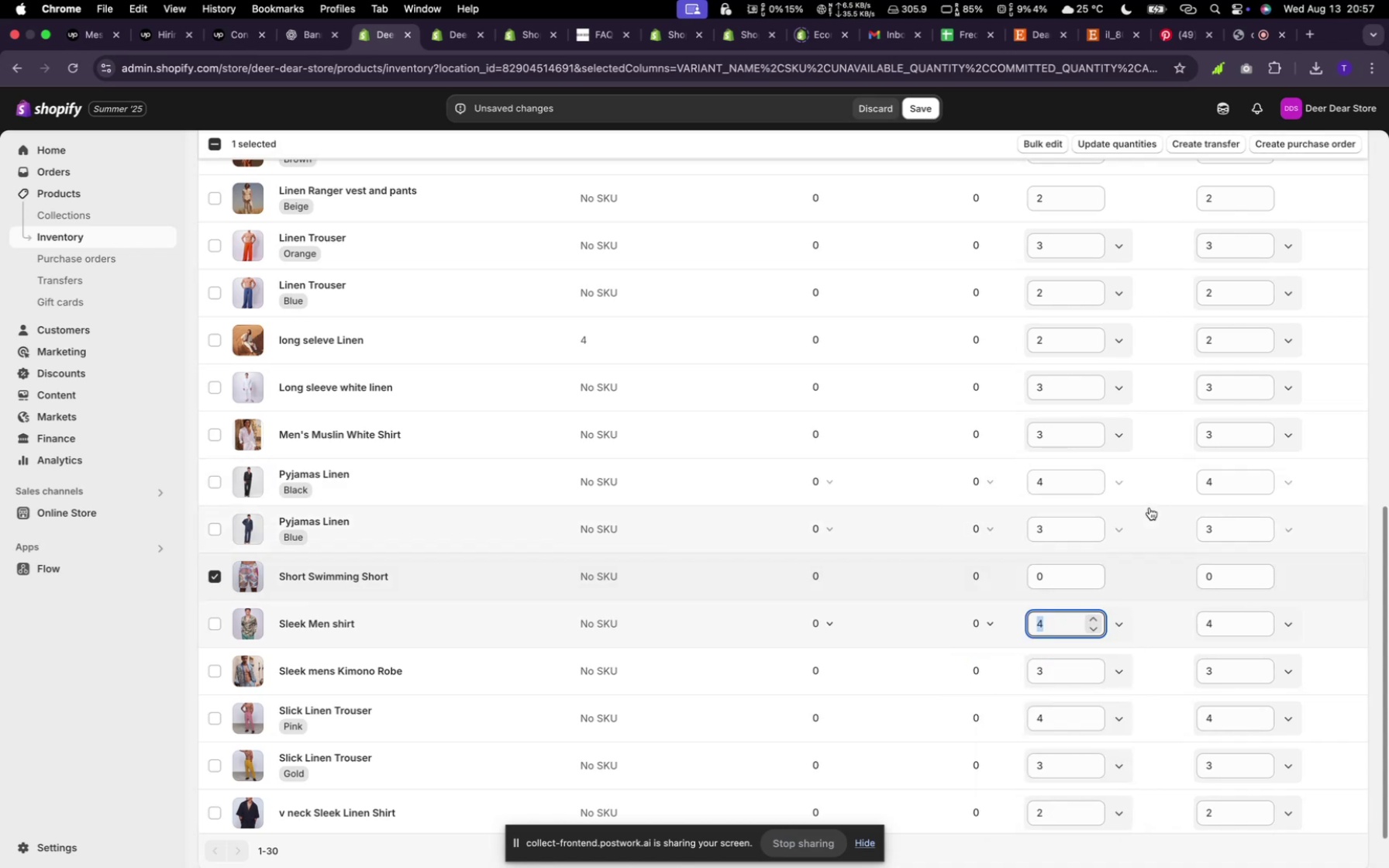 
wait(6.27)
 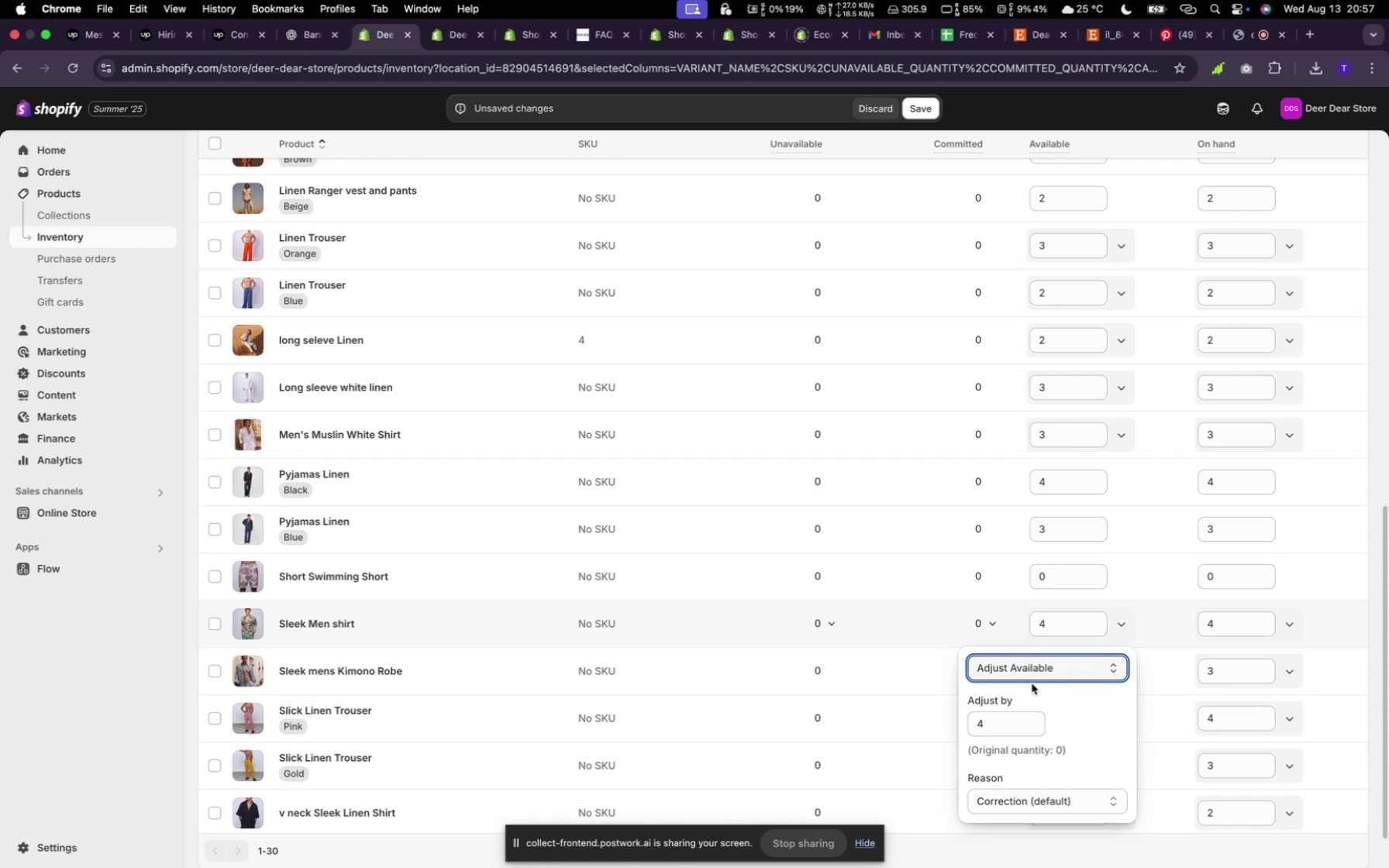 
left_click([1139, 580])
 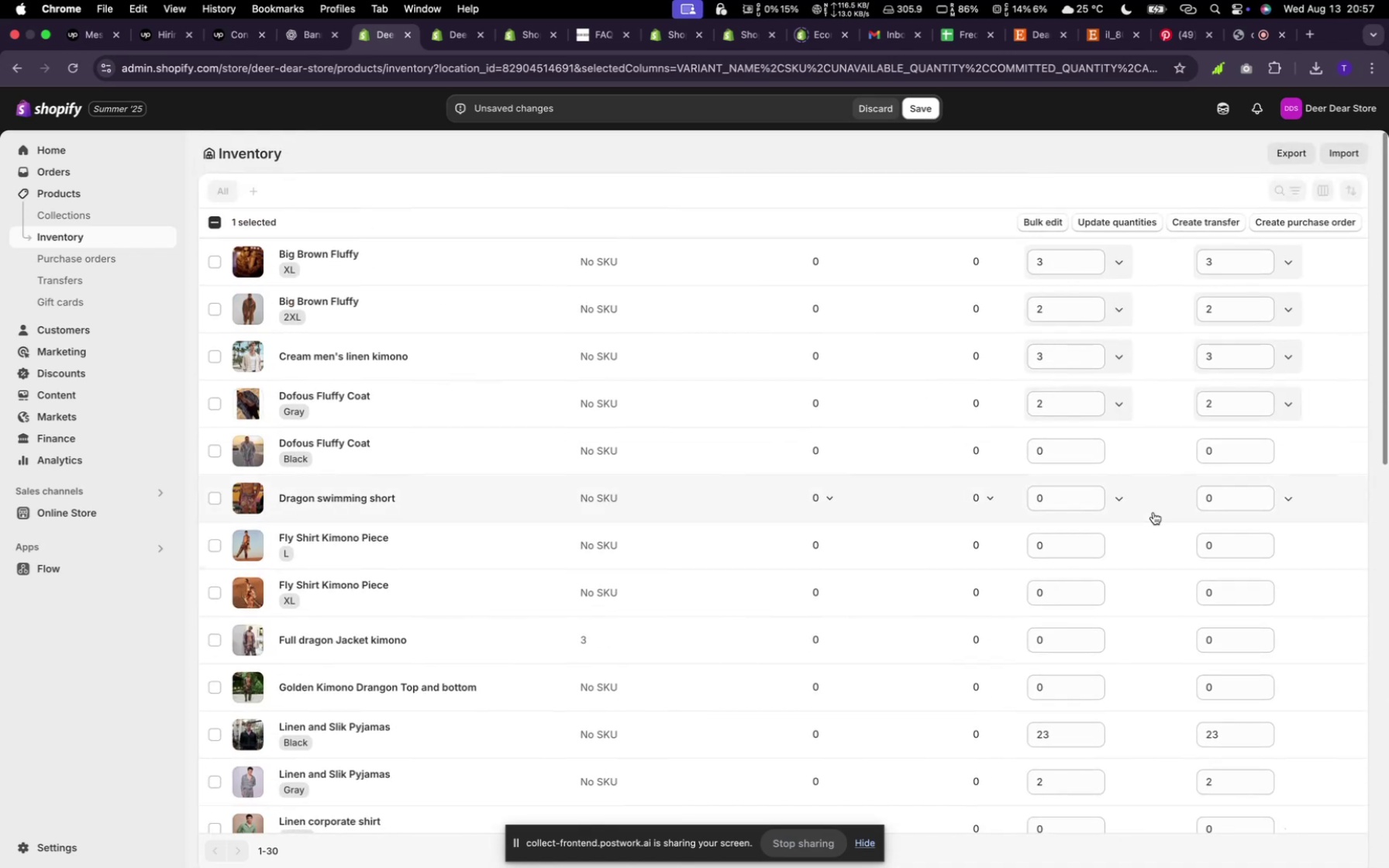 
scroll: coordinate [1153, 512], scroll_direction: up, amount: 38.0
 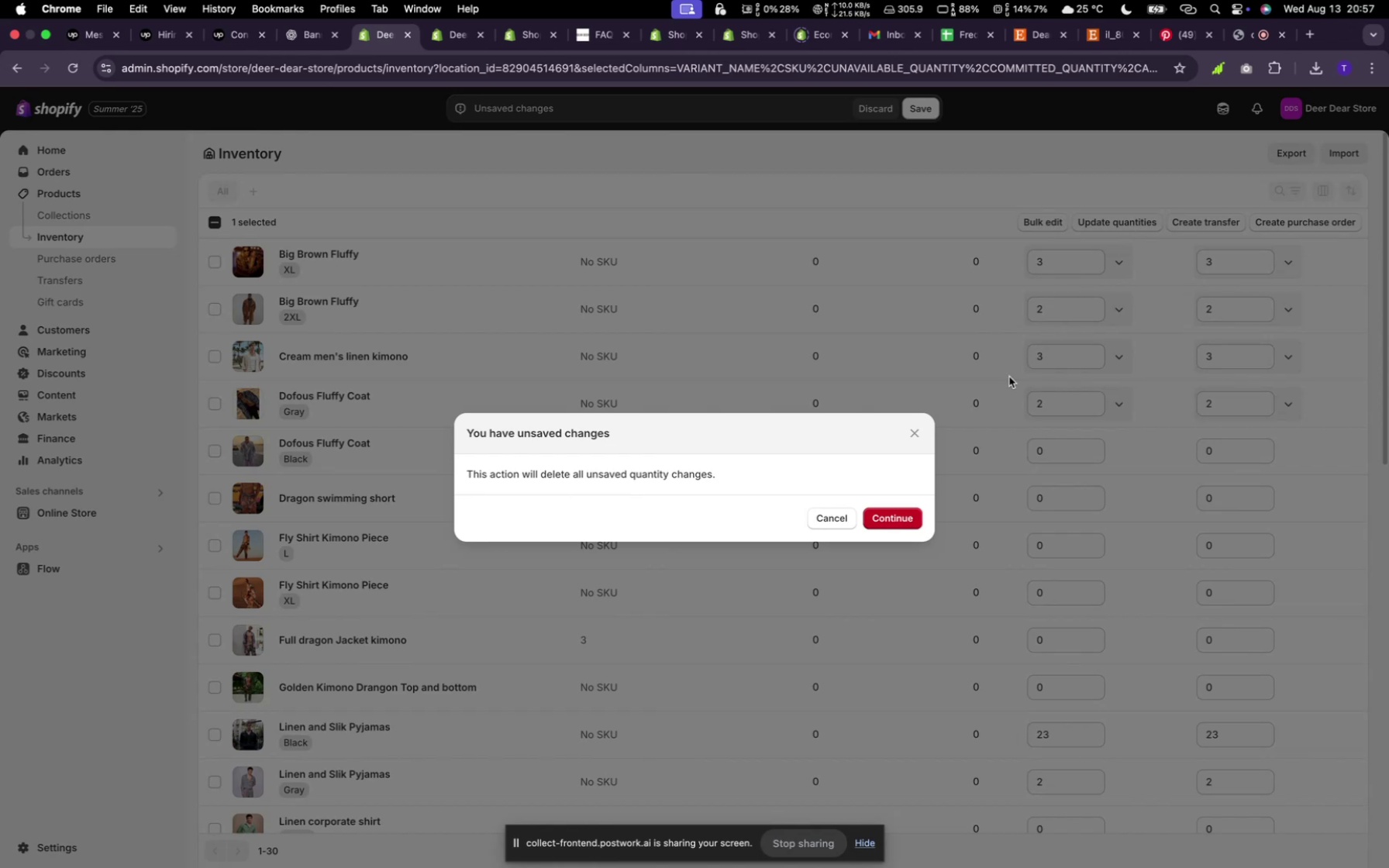 
wait(13.7)
 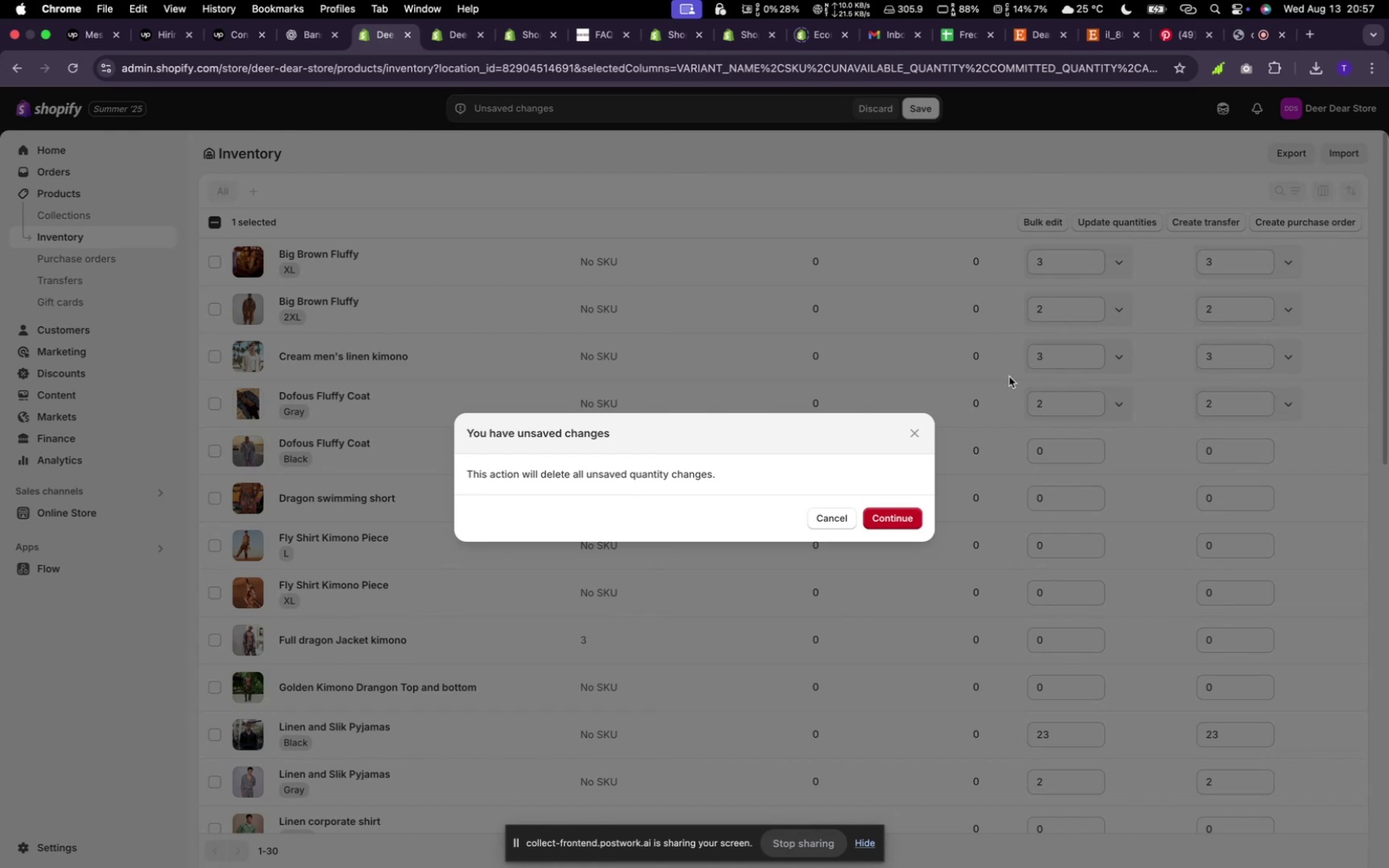 
left_click([908, 434])
 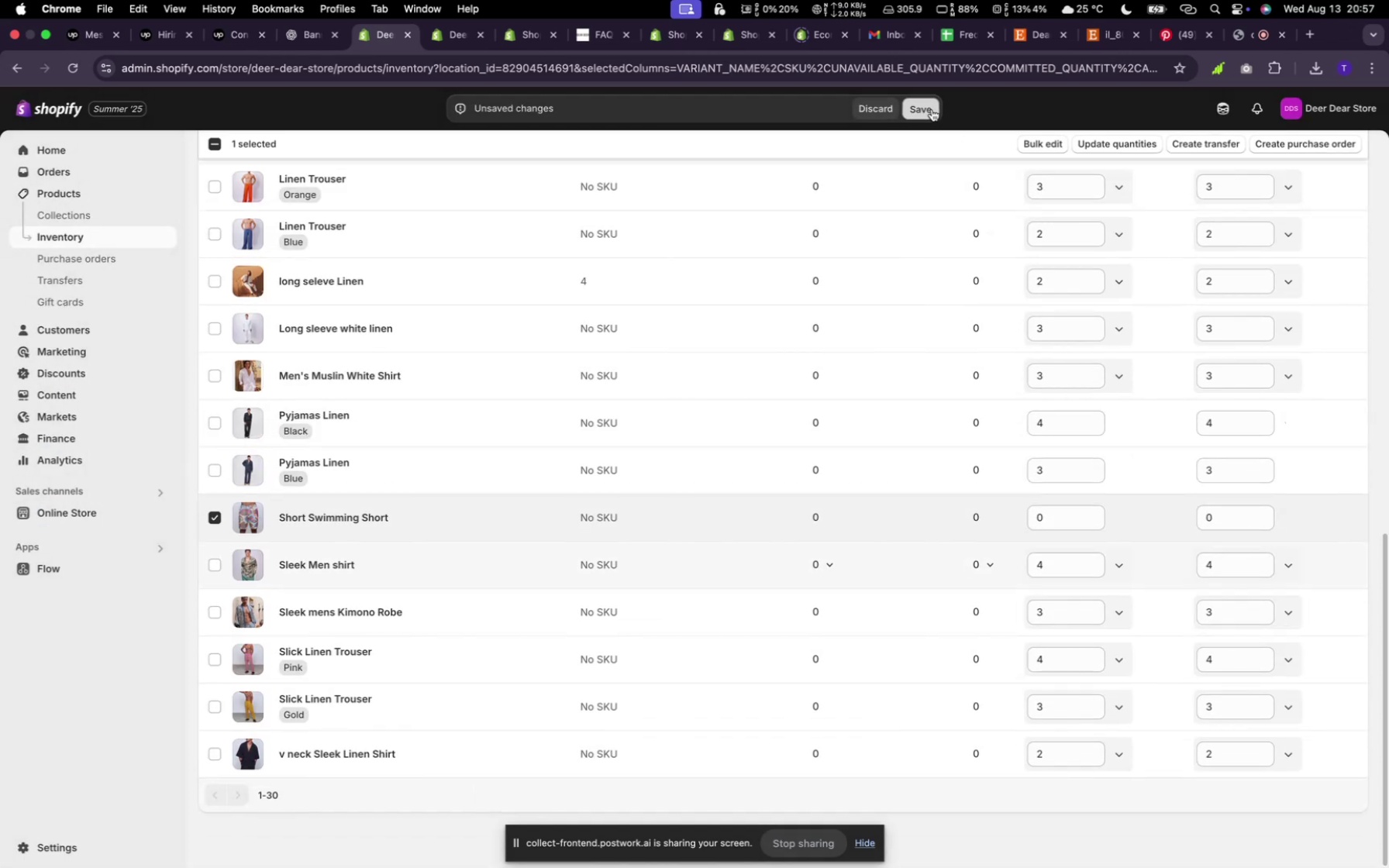 
scroll: coordinate [666, 420], scroll_direction: down, amount: 43.0
 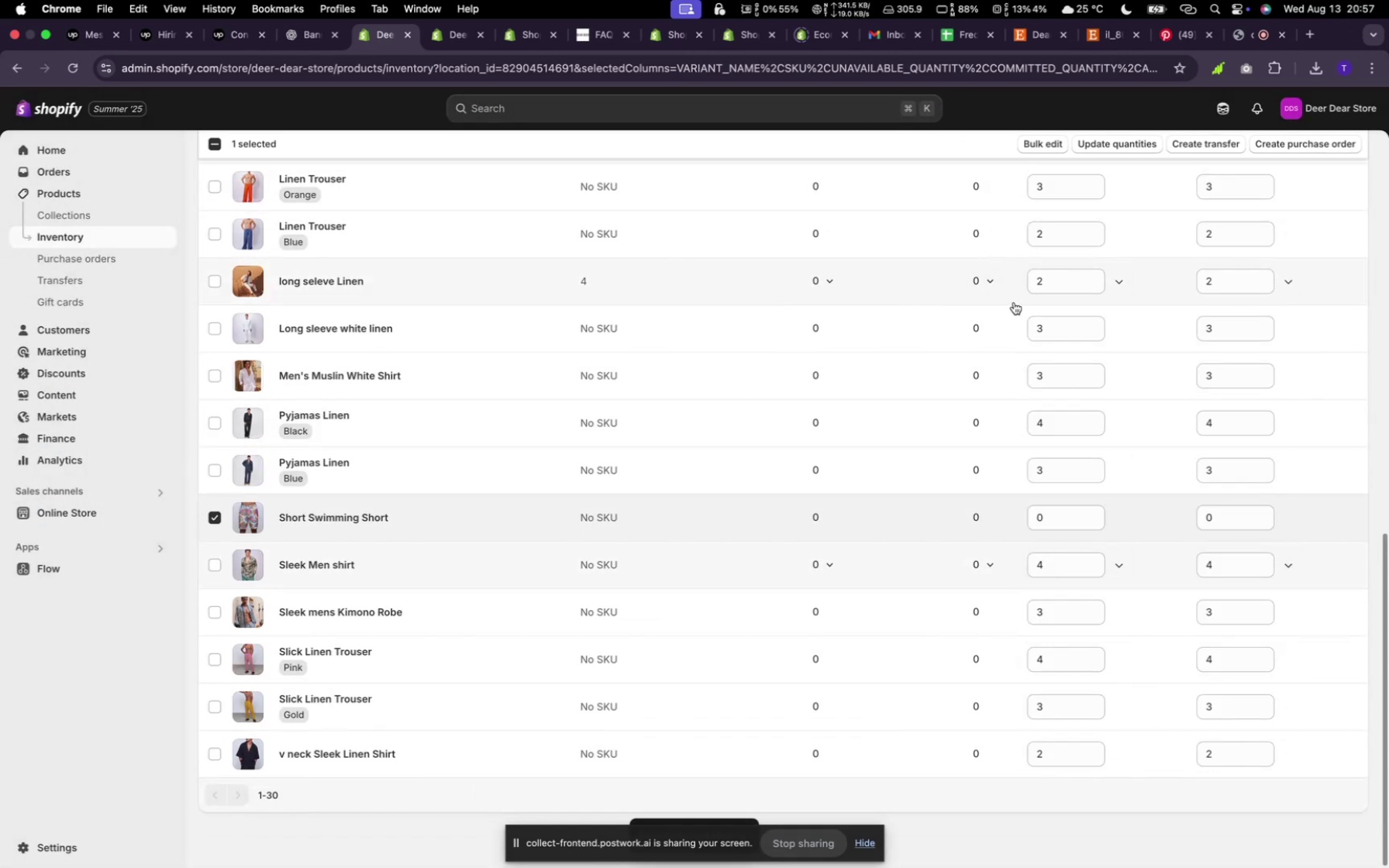 
left_click([932, 109])
 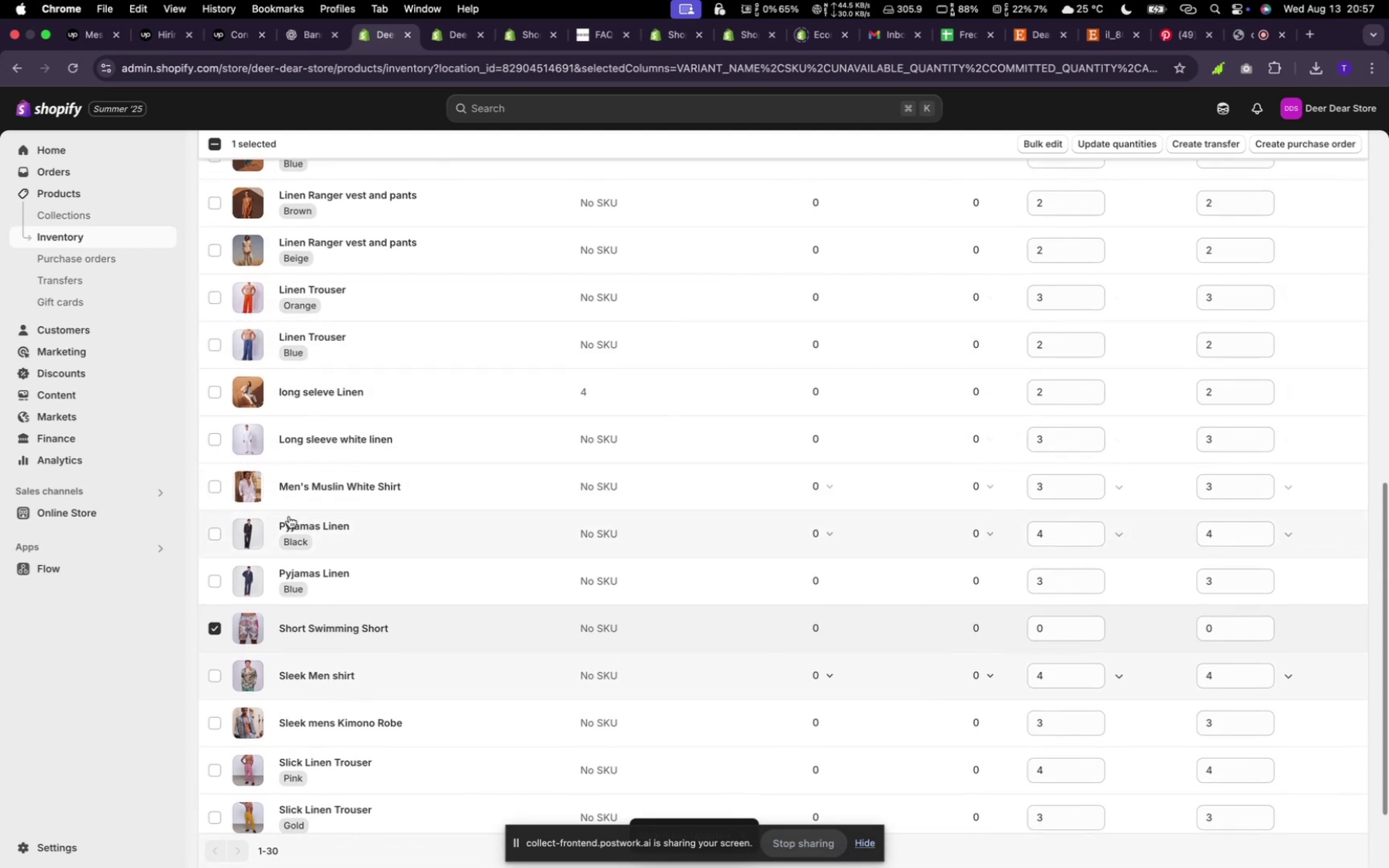 
scroll: coordinate [691, 308], scroll_direction: up, amount: 5.0
 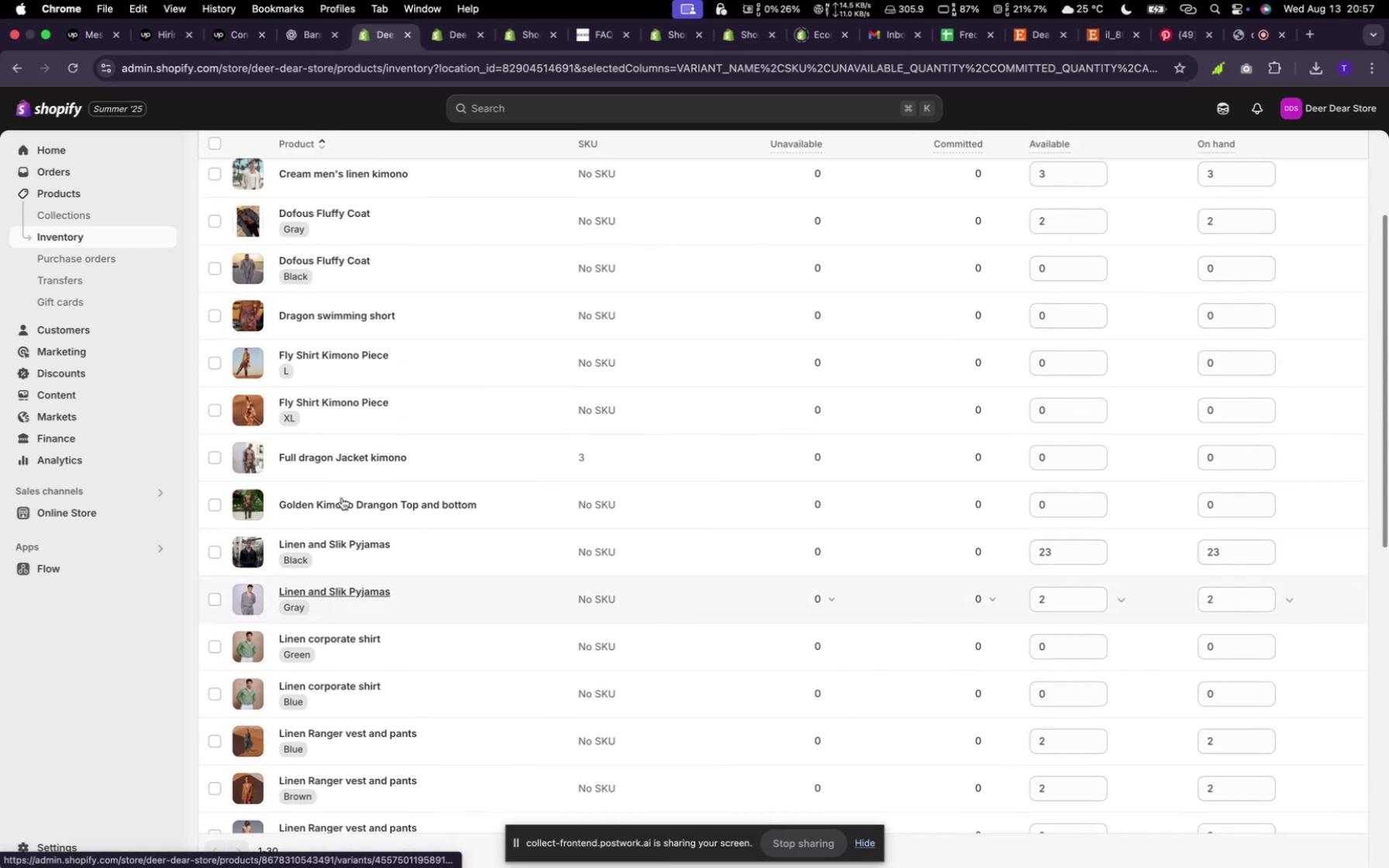 
left_click([217, 628])
 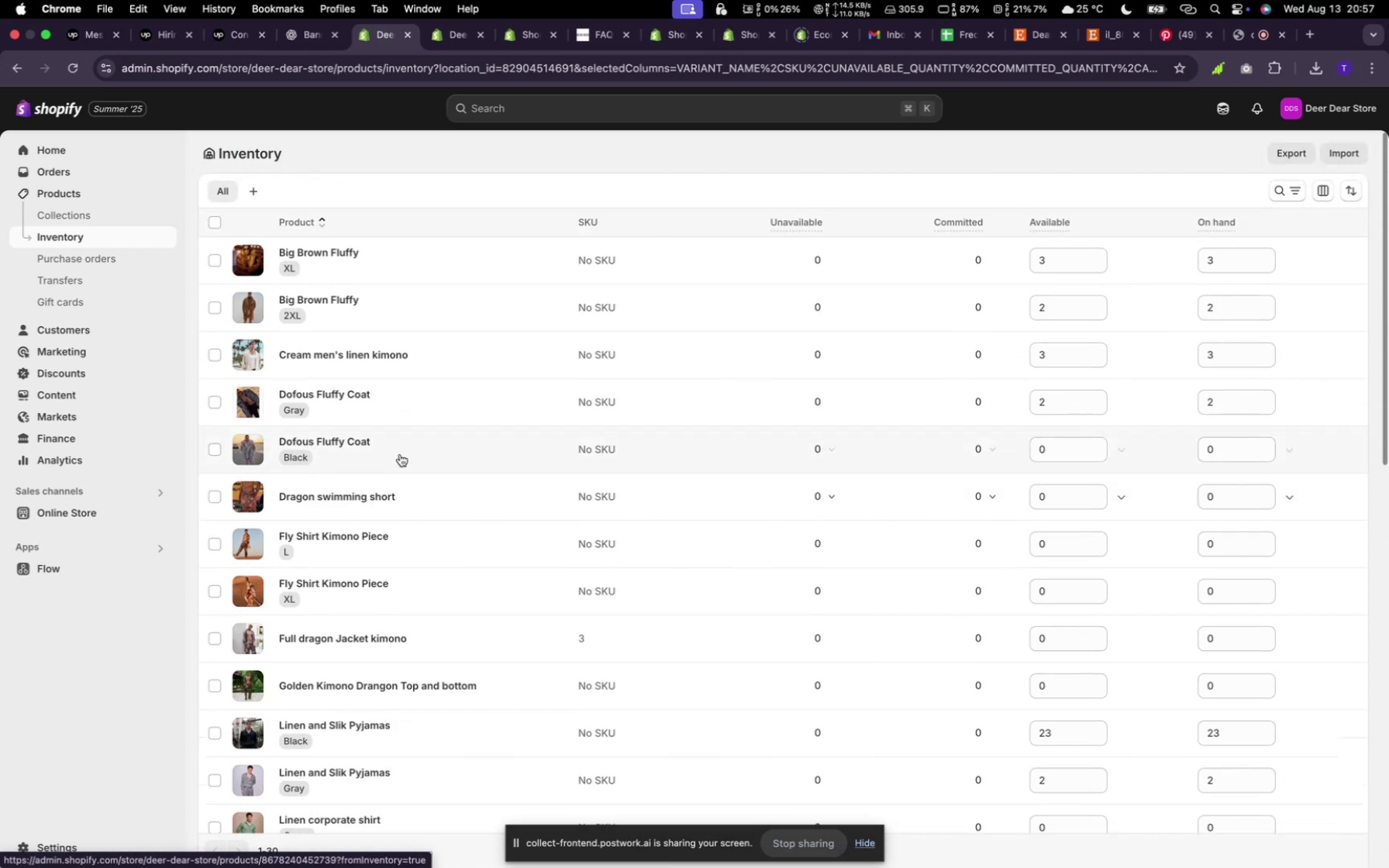 
scroll: coordinate [342, 498], scroll_direction: up, amount: 36.0
 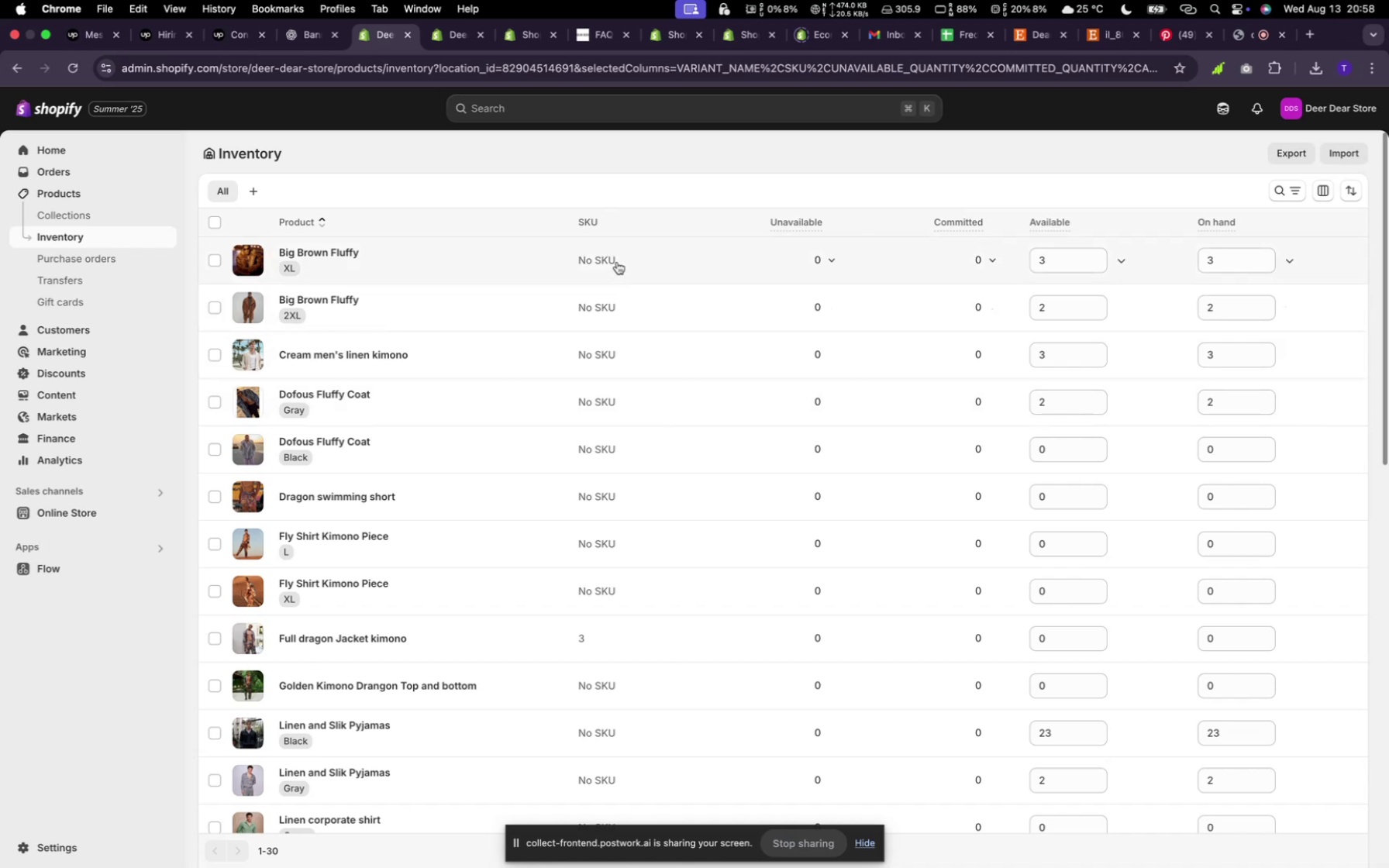 
wait(8.79)
 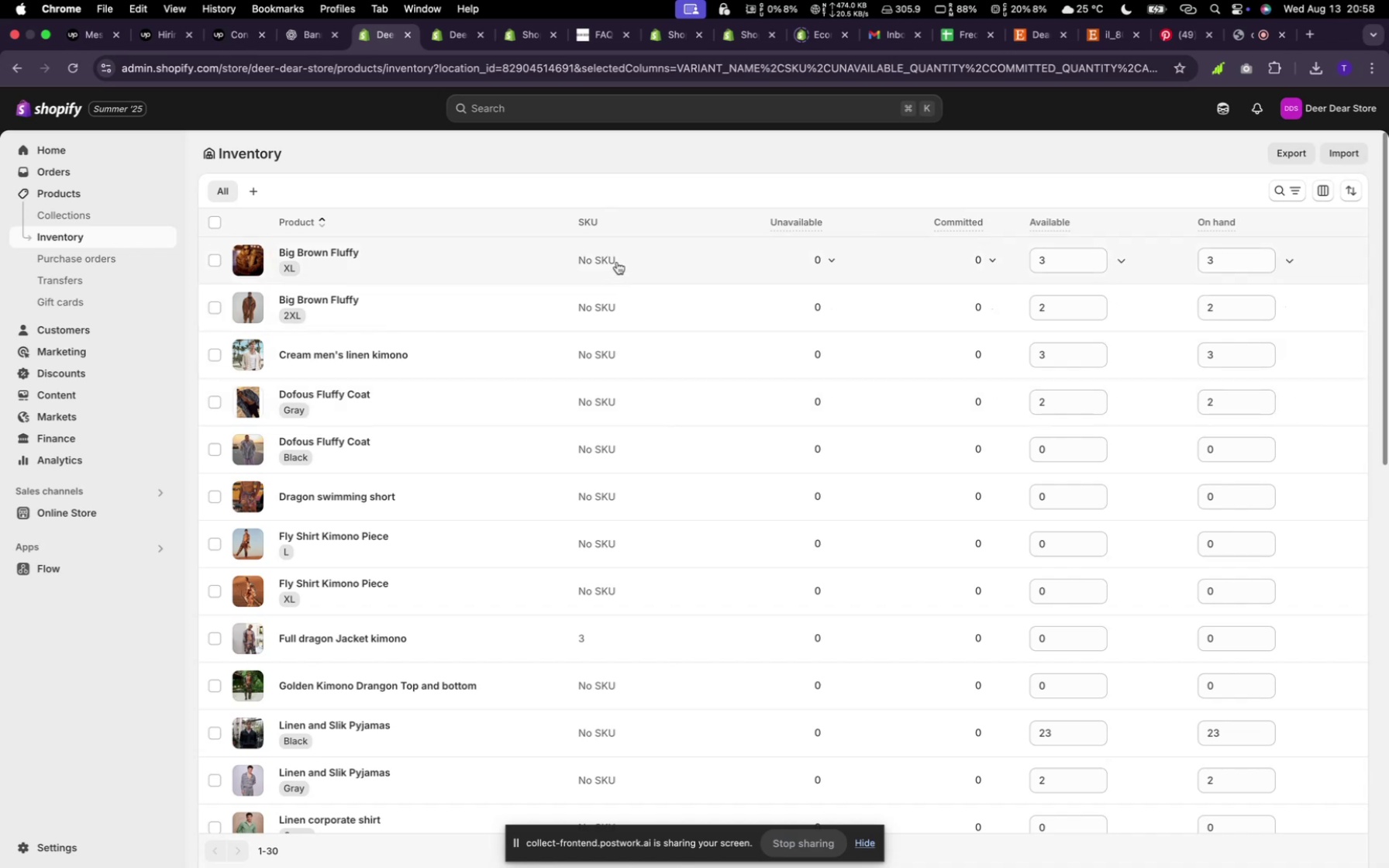 
left_click([610, 591])
 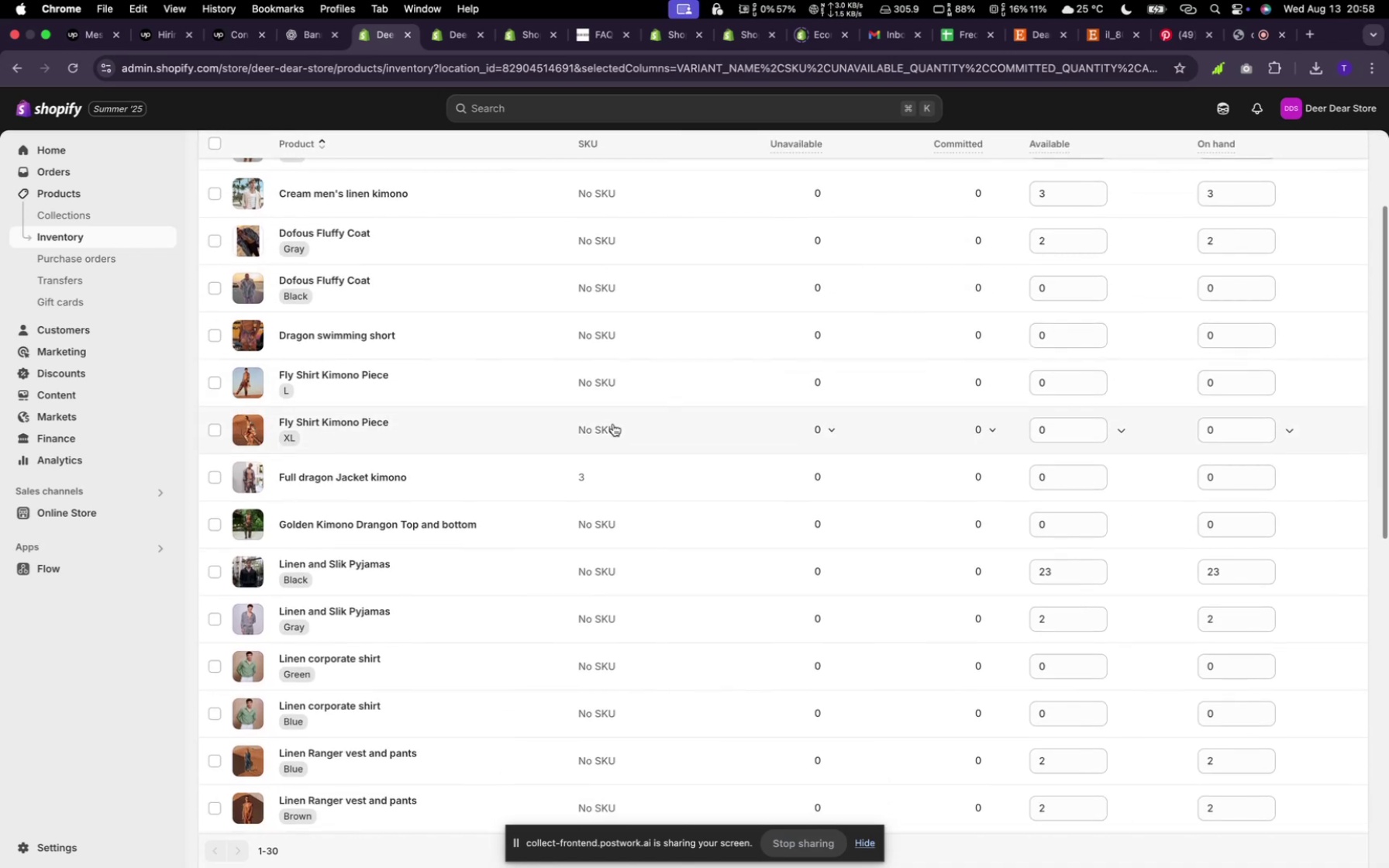 
scroll: coordinate [614, 424], scroll_direction: down, amount: 30.0
 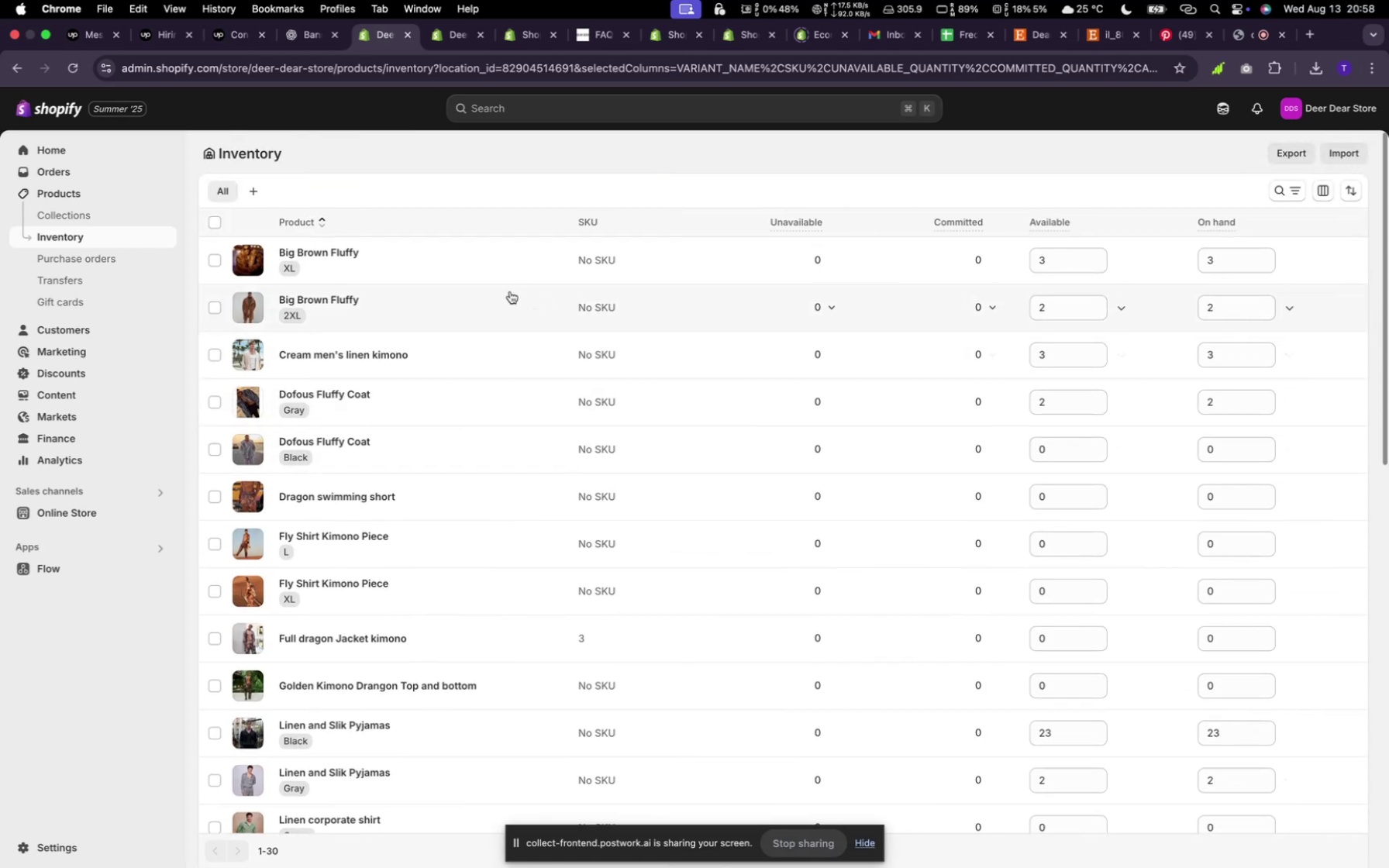 
scroll: coordinate [614, 425], scroll_direction: up, amount: 37.0
 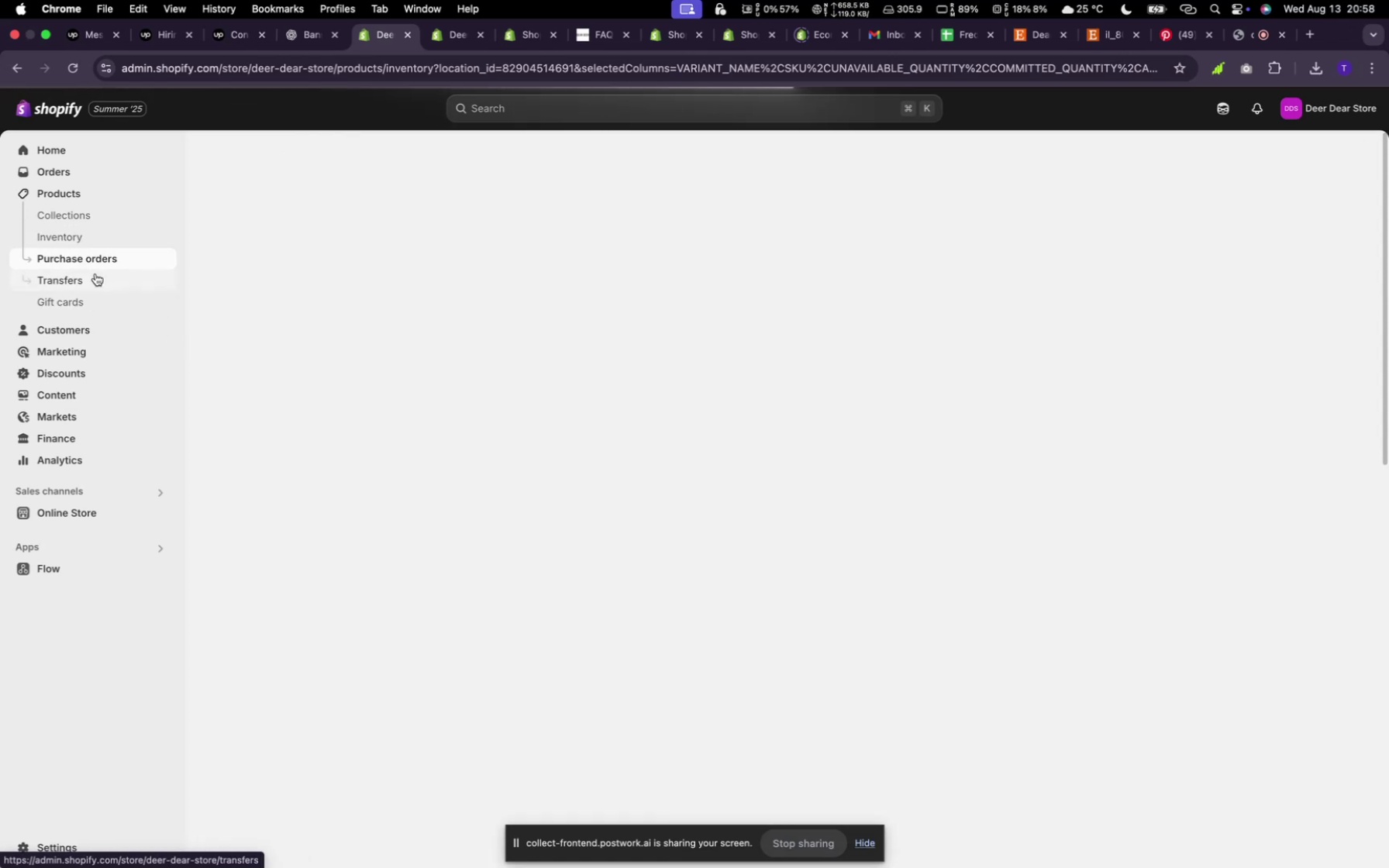 
left_click([100, 262])
 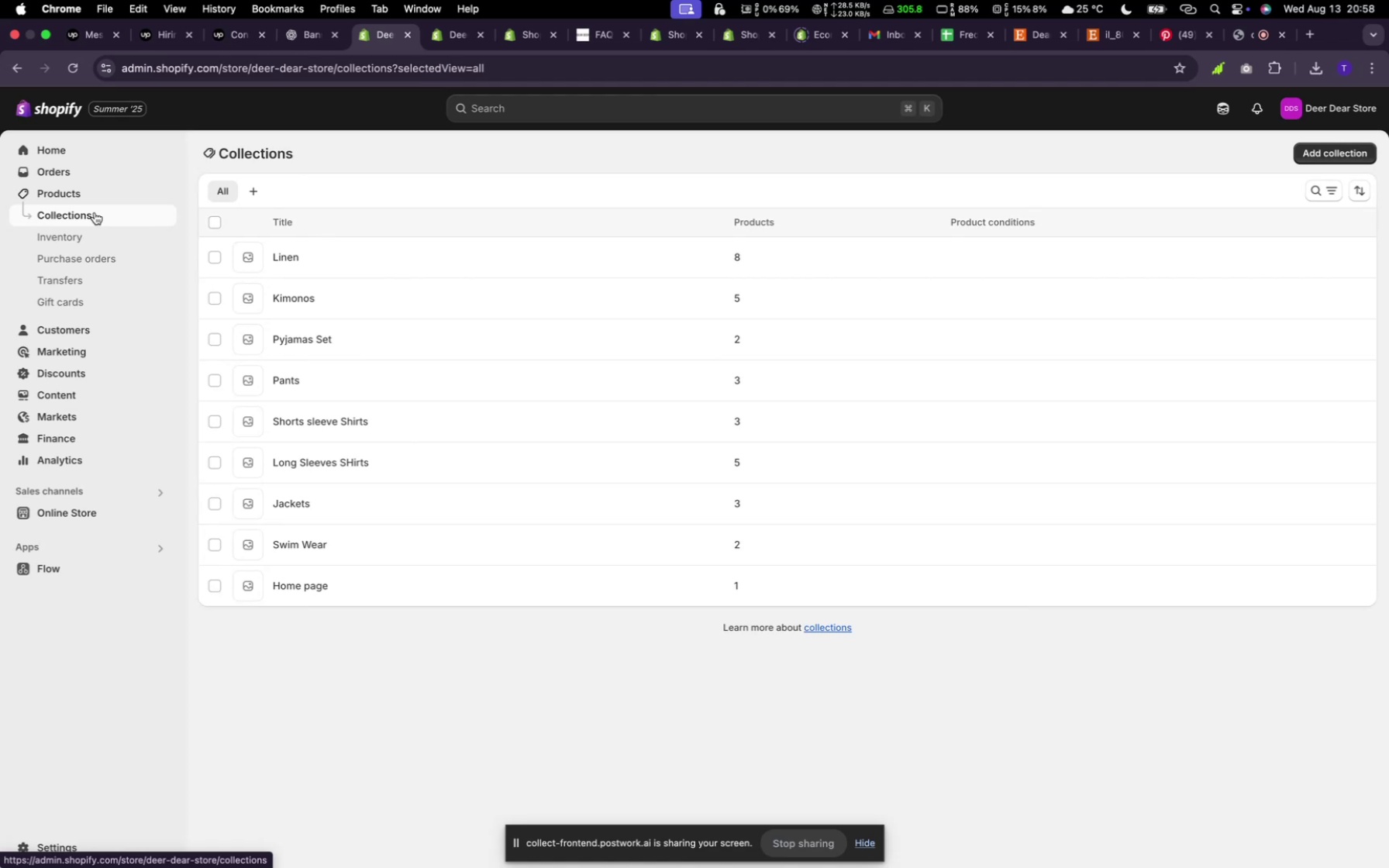 
left_click([95, 212])
 